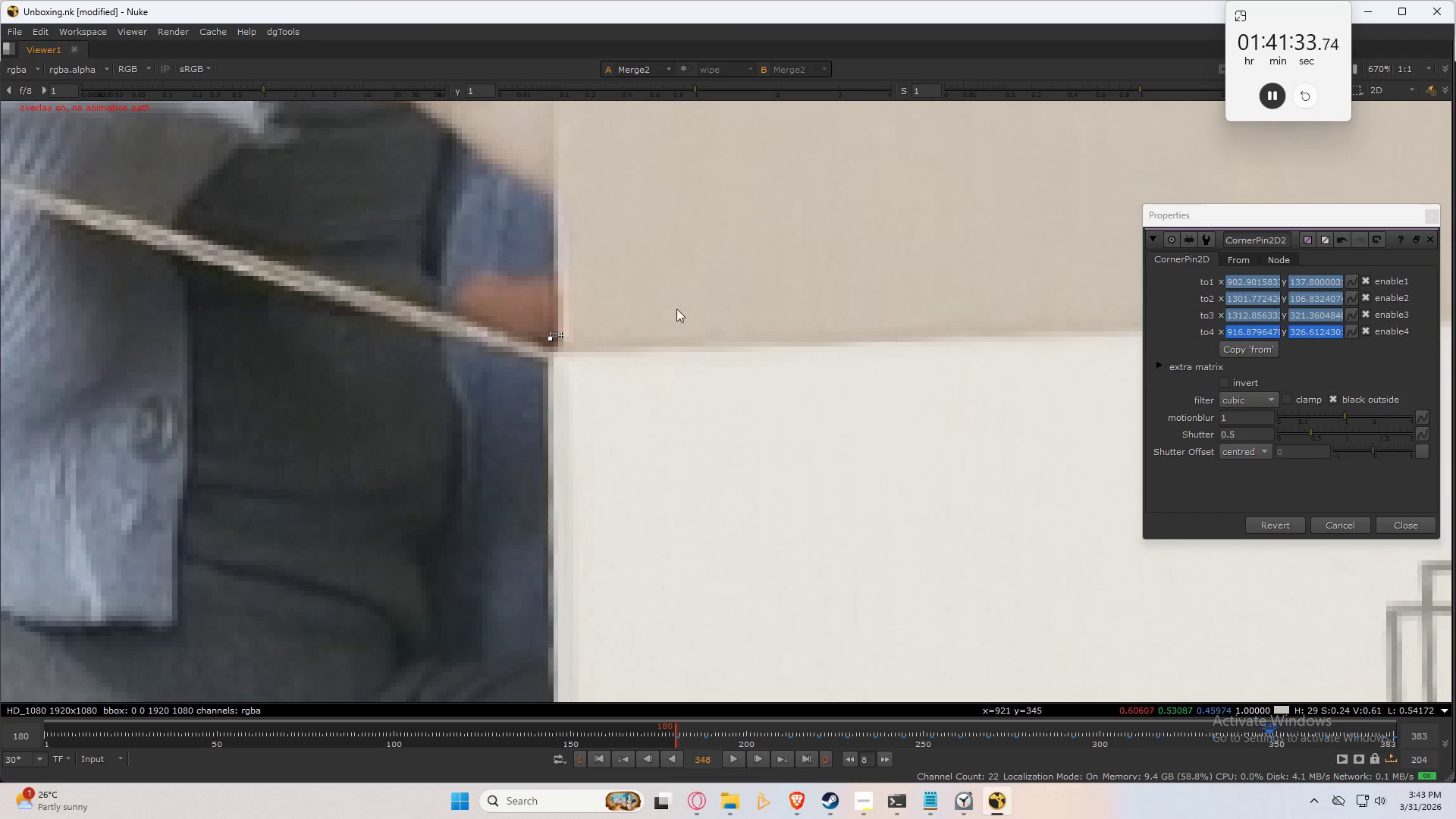 
key(Shift+ArrowLeft)
 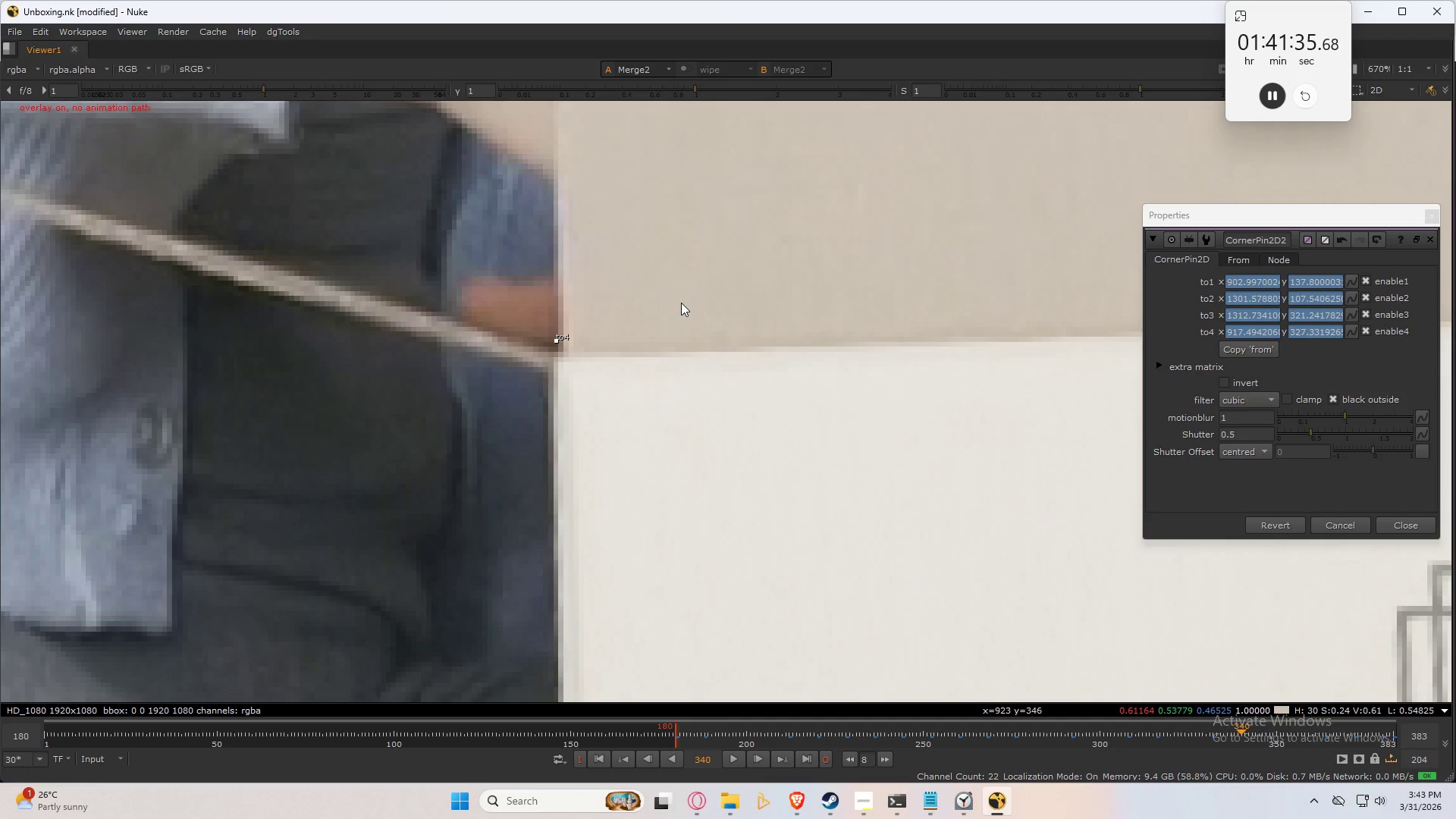 
key(Shift+ArrowRight)
 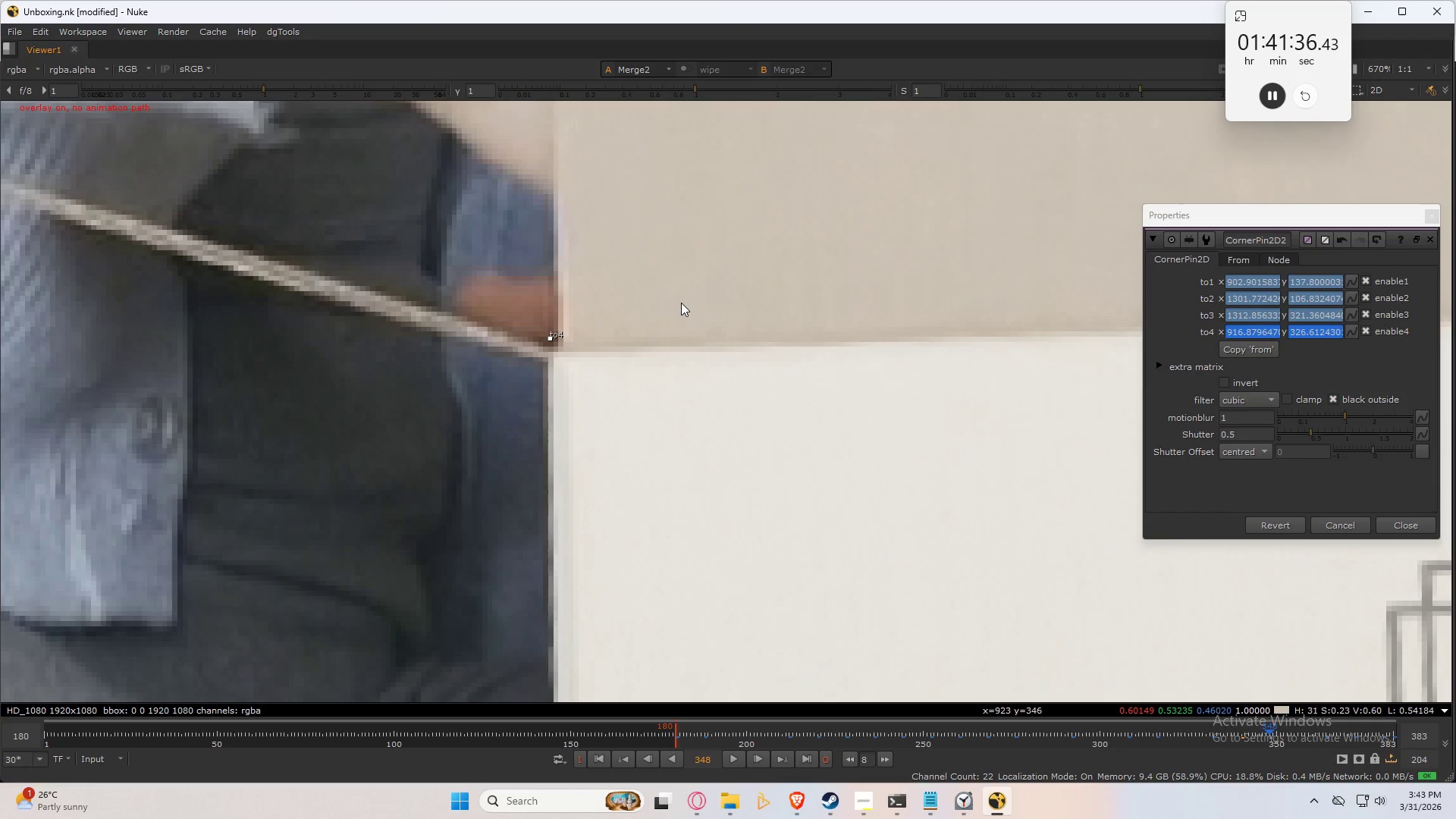 
scroll: coordinate [369, 362], scroll_direction: down, amount: 7.0
 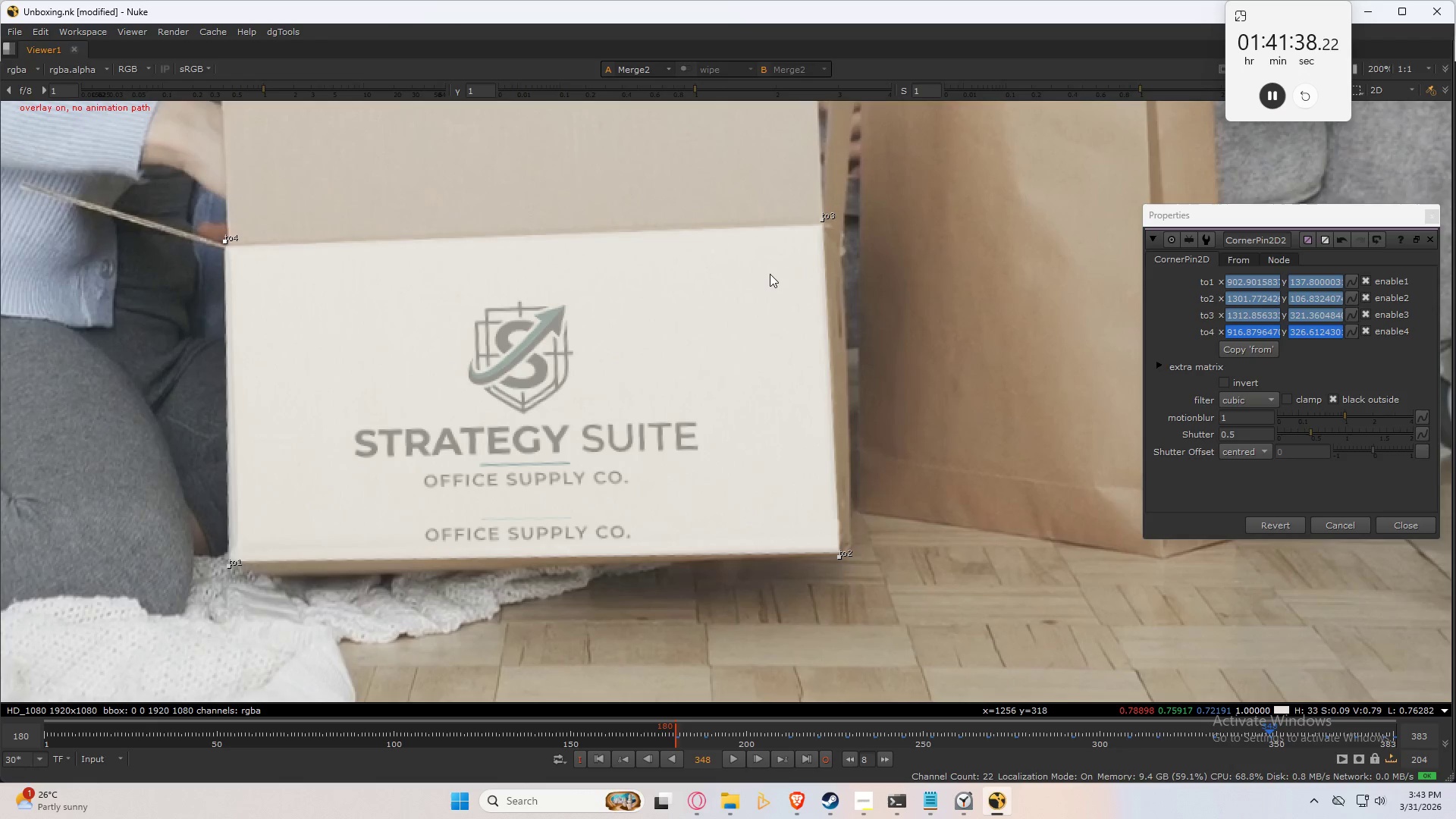 
key(Shift+ArrowLeft)
 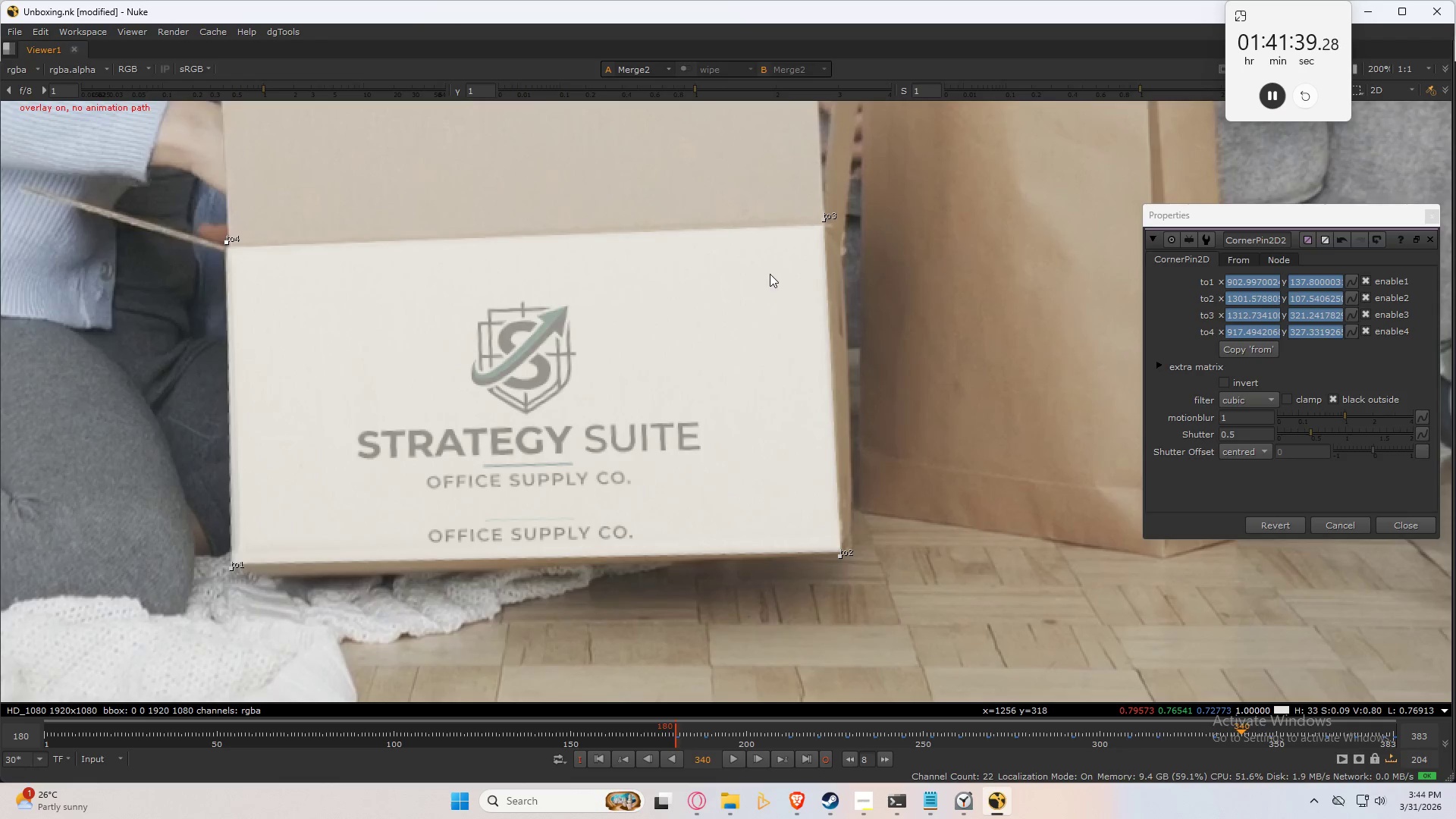 
key(Shift+ArrowRight)
 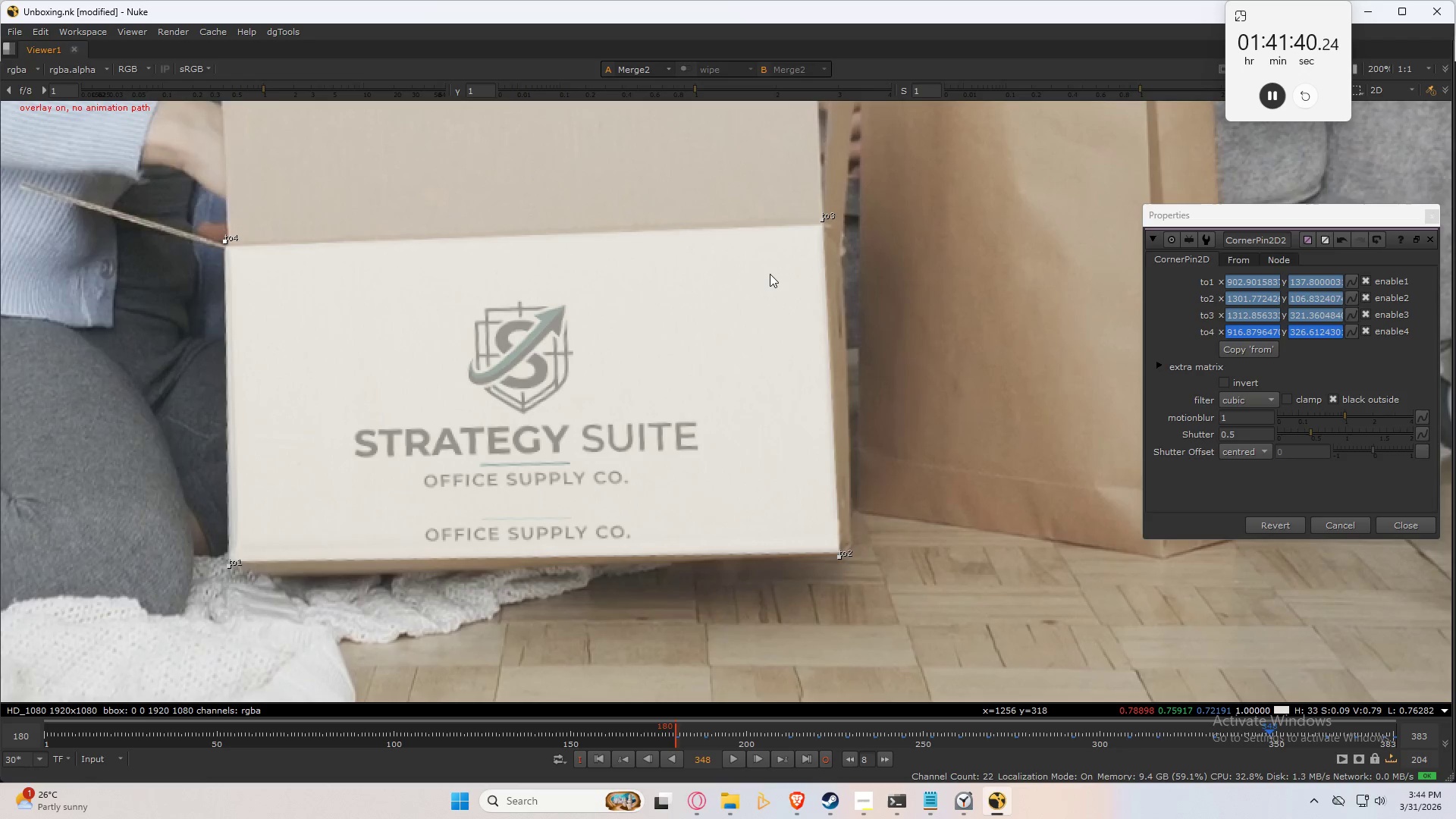 
key(Shift+ArrowRight)
 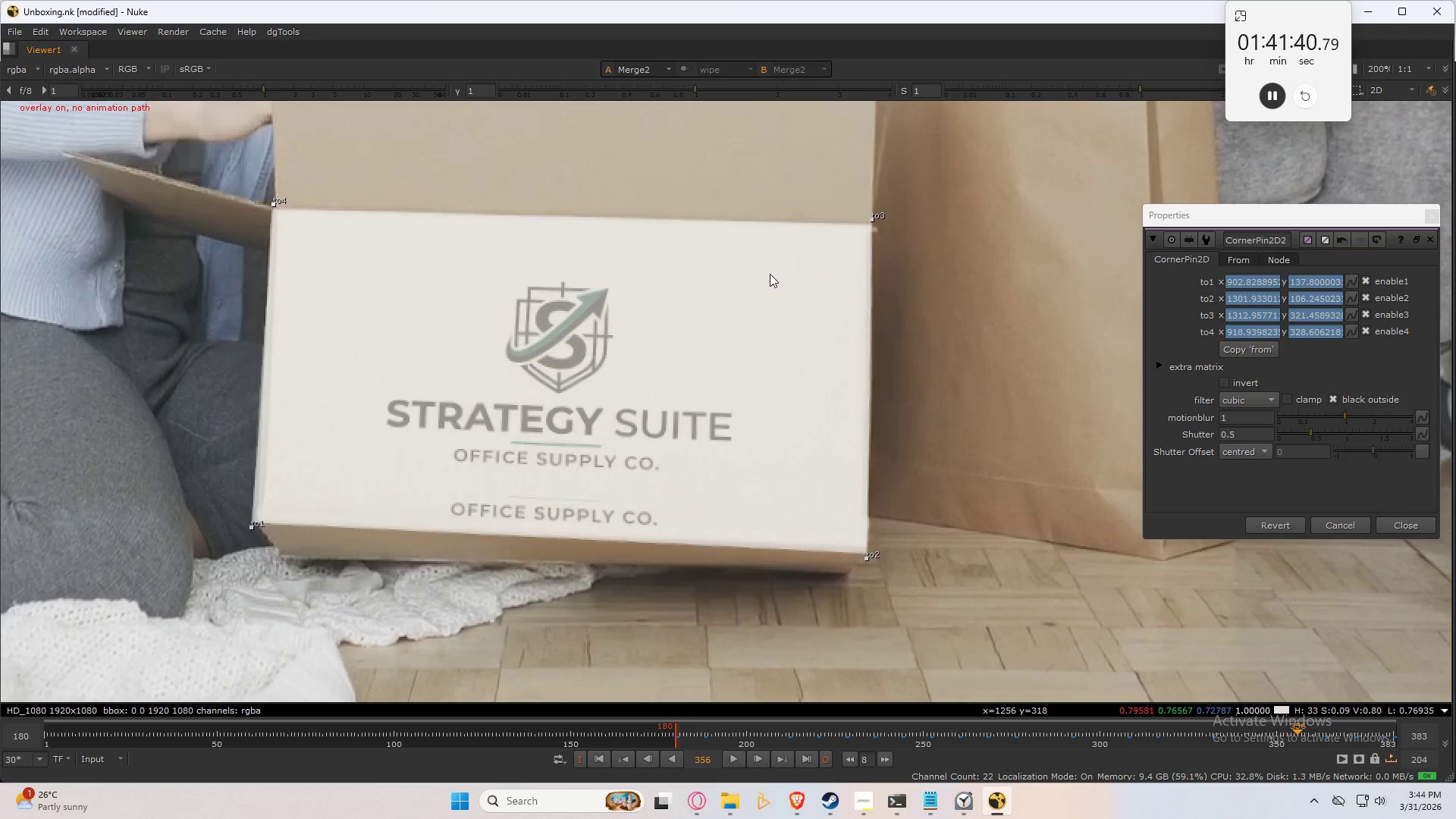 
key(Shift+ArrowLeft)
 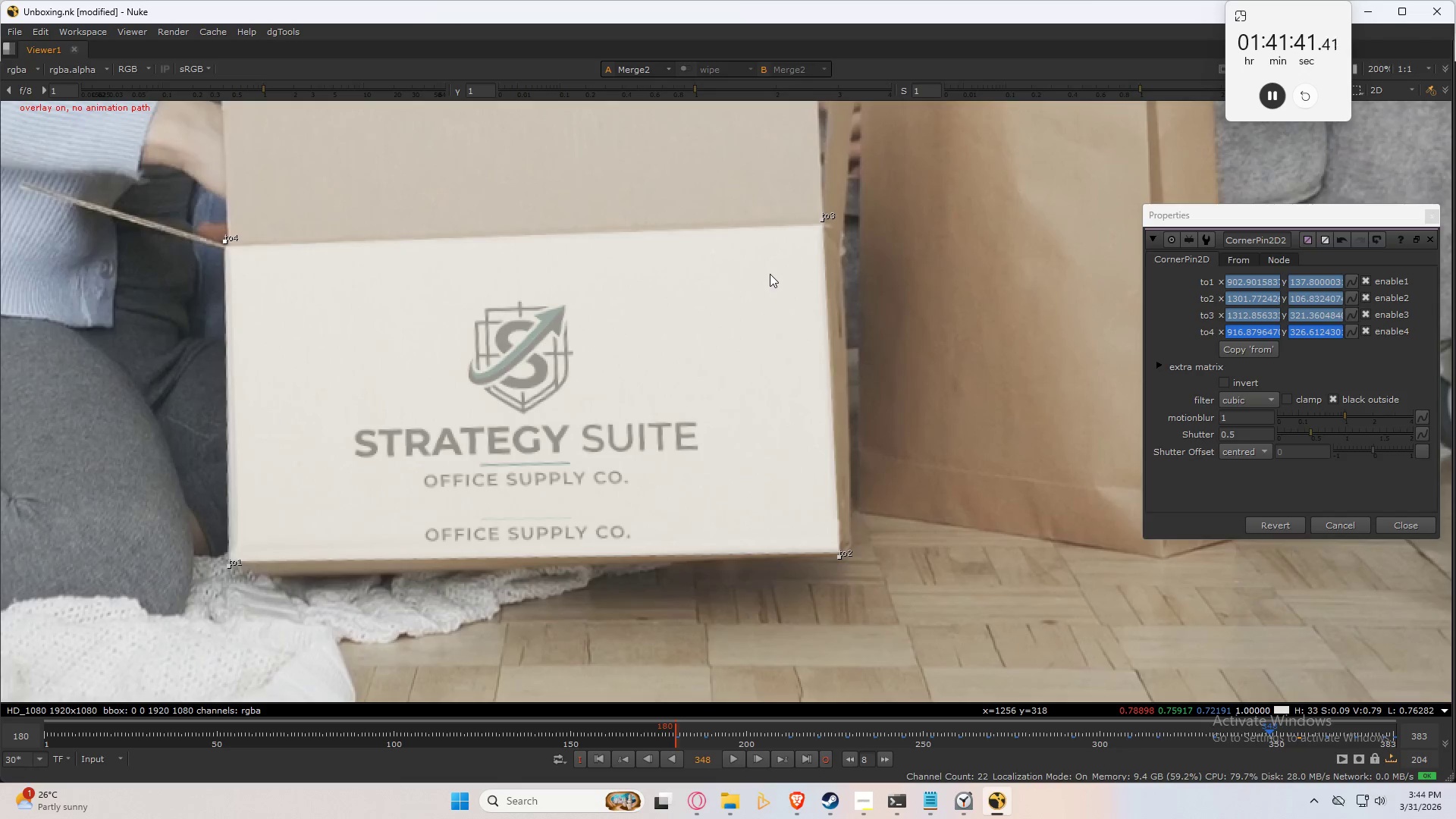 
key(Shift+ArrowLeft)
 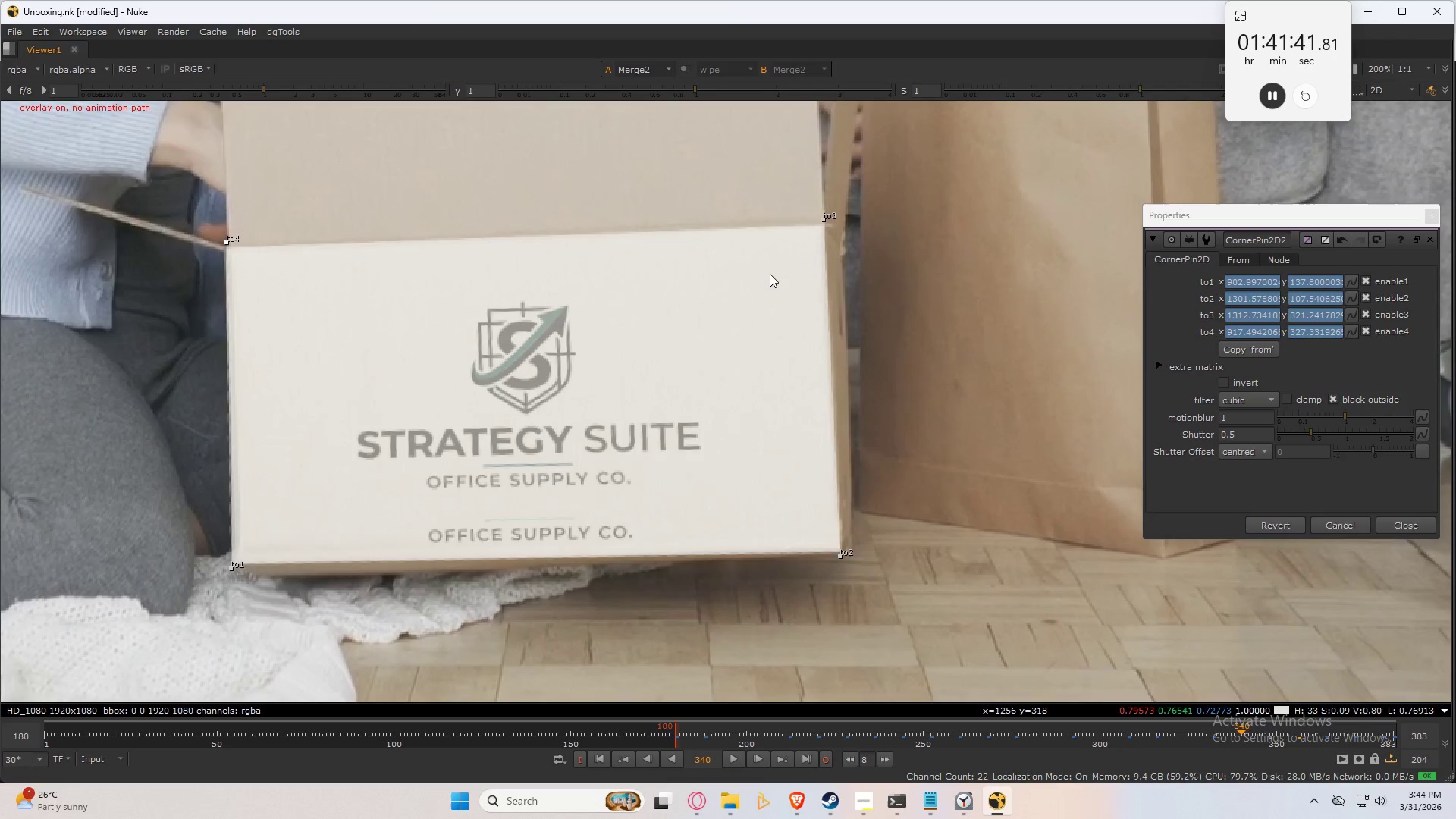 
key(Shift+ArrowRight)
 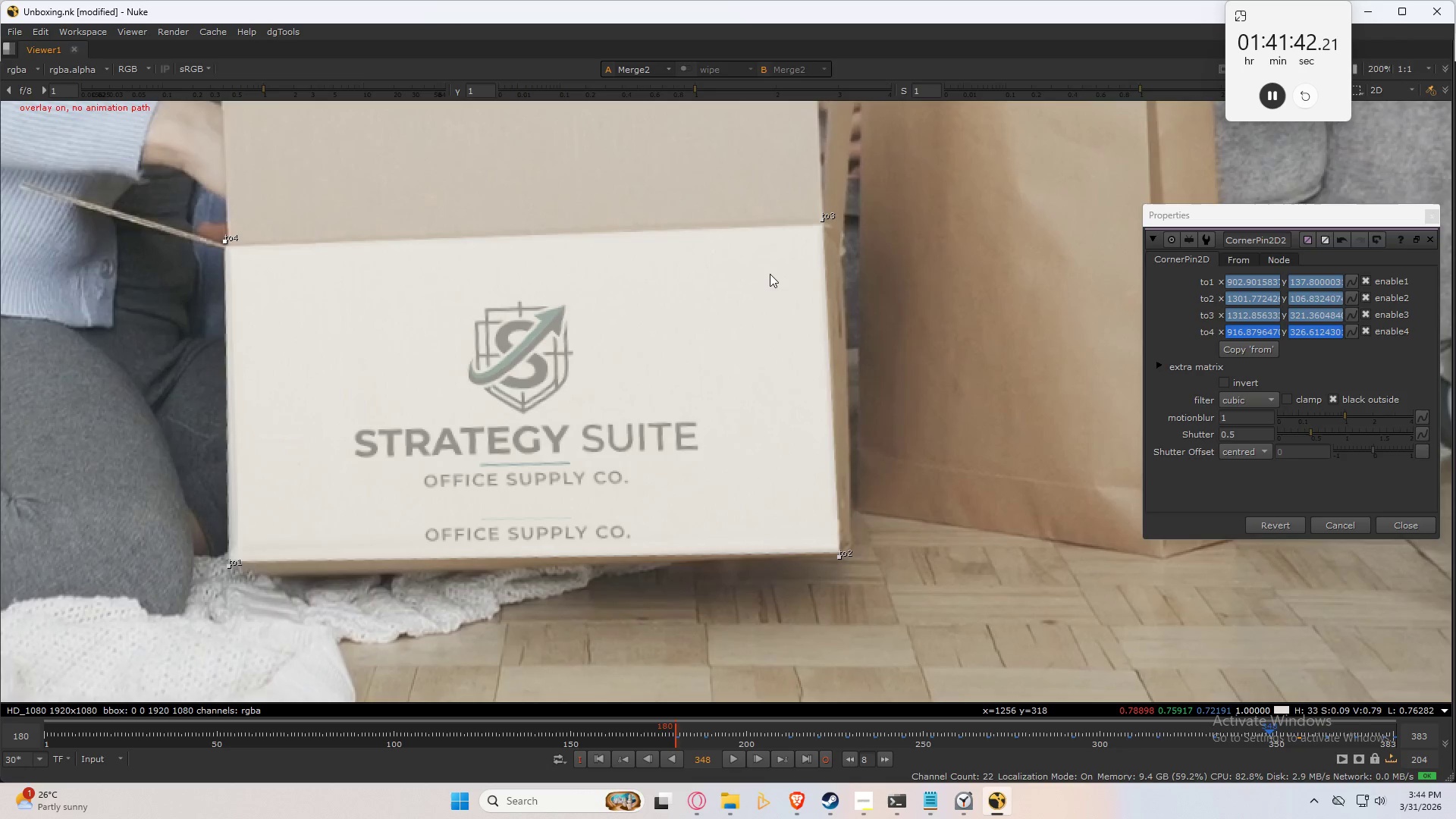 
key(Shift+ArrowLeft)
 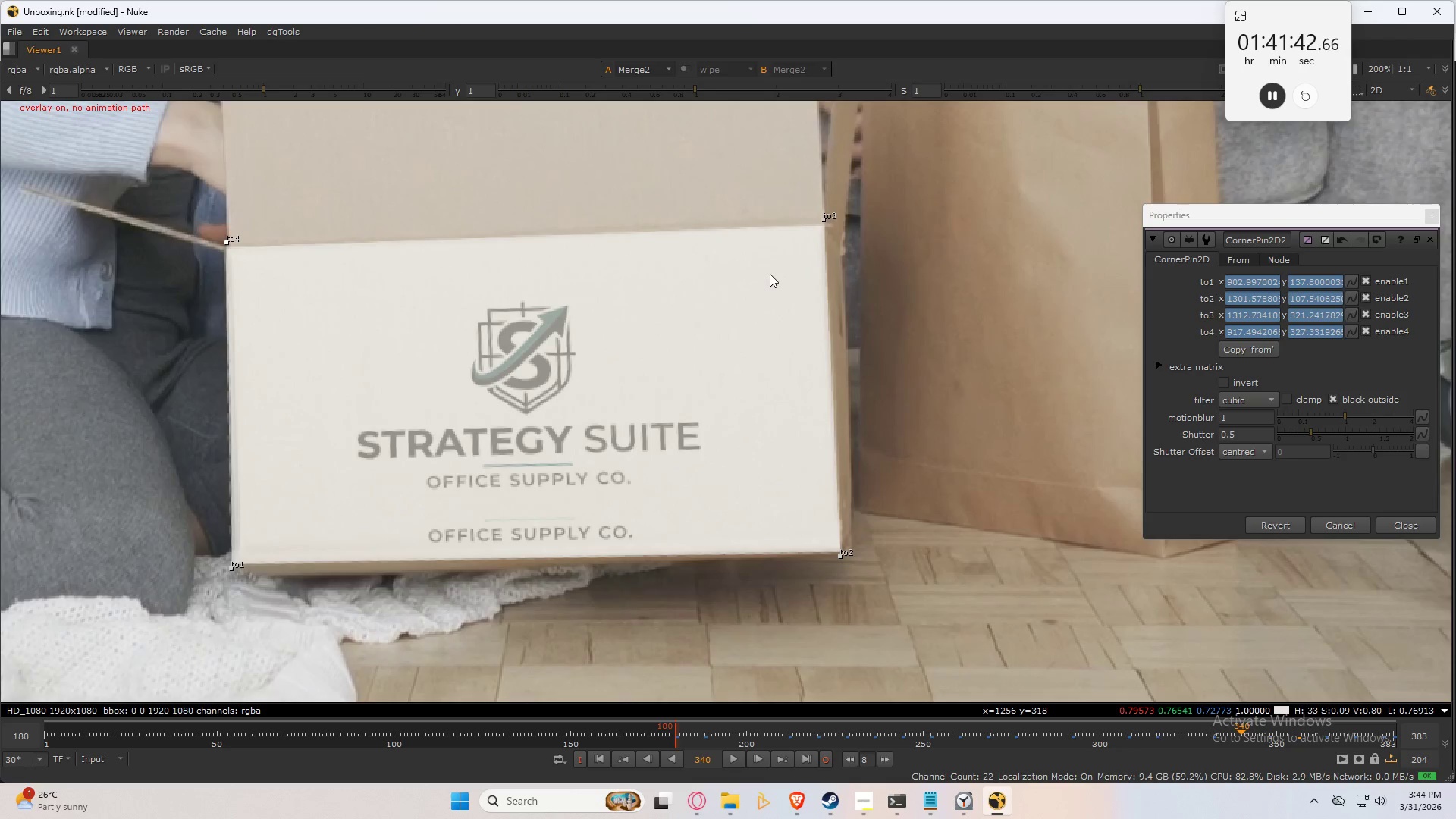 
key(Shift+ArrowRight)
 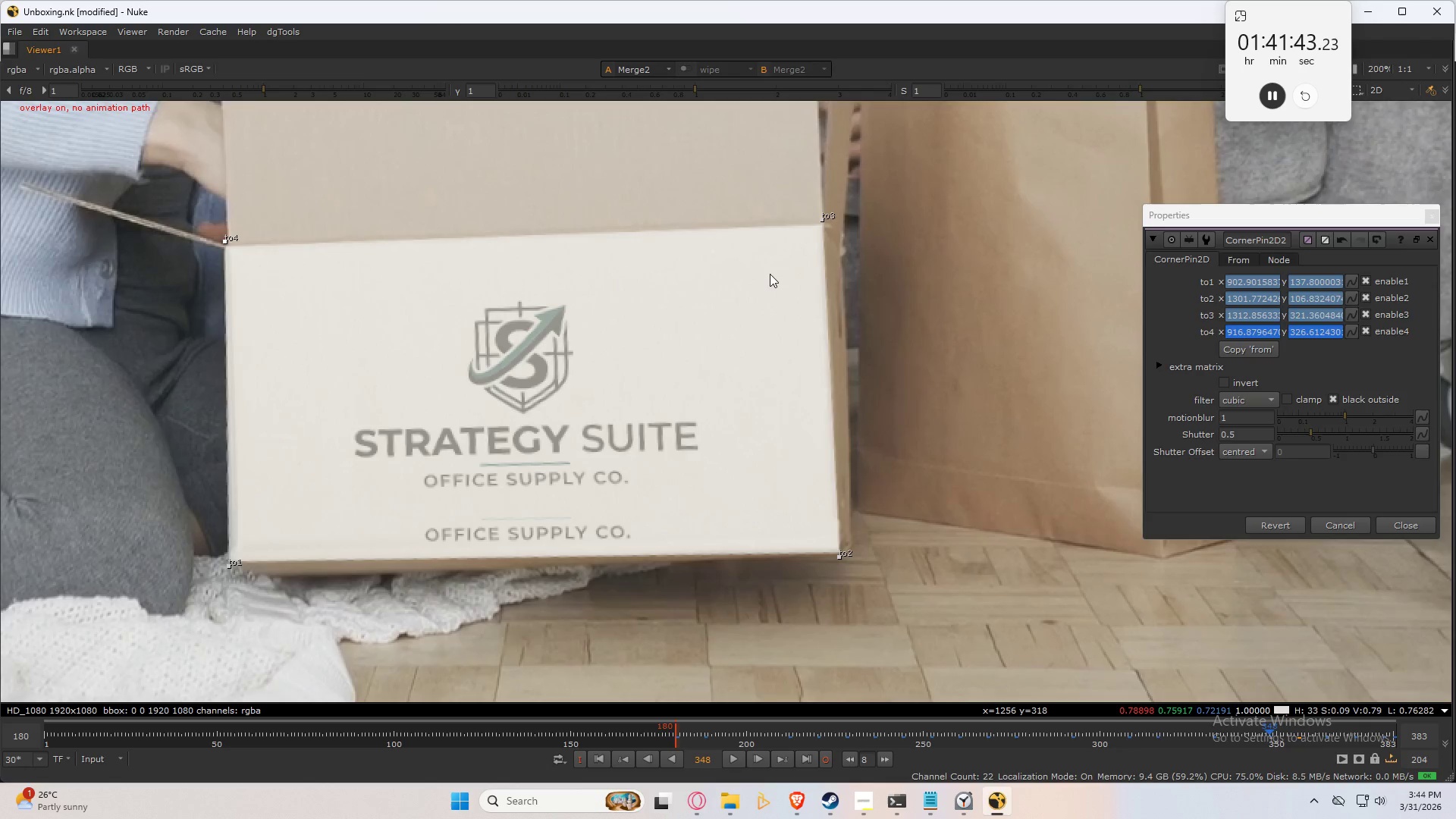 
key(Shift+ArrowLeft)
 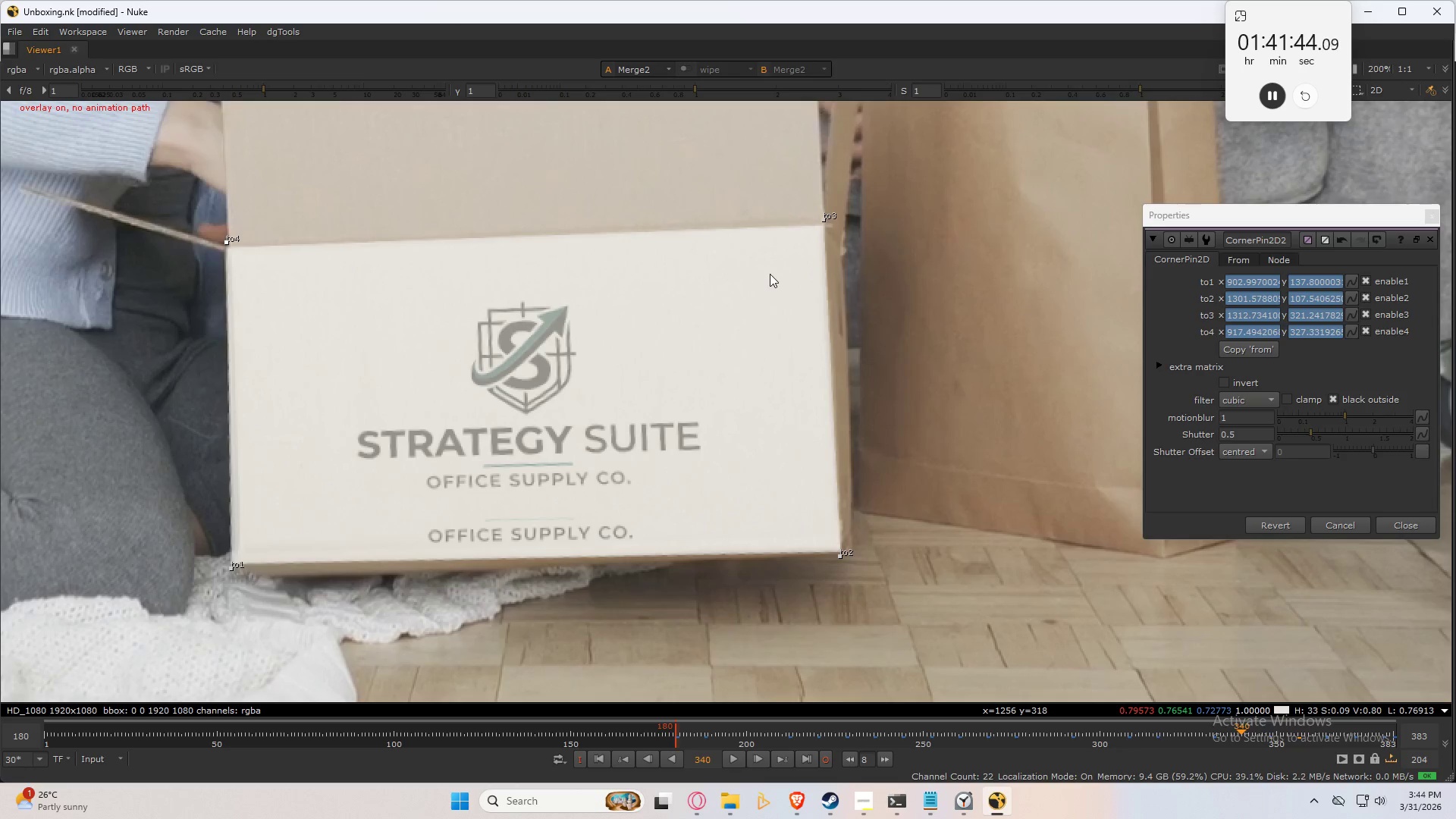 
key(Shift+ArrowRight)
 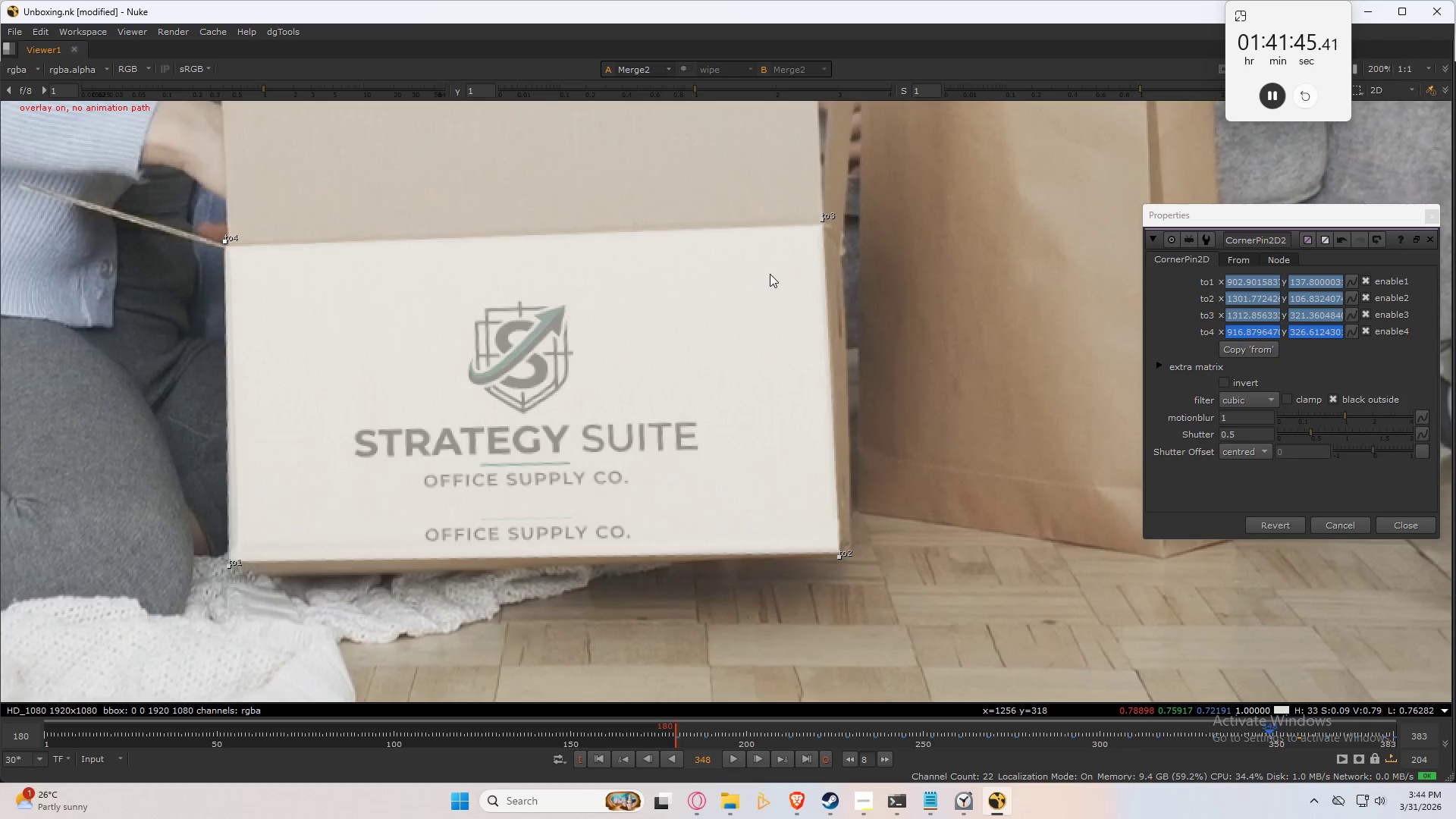 
key(ArrowLeft)
 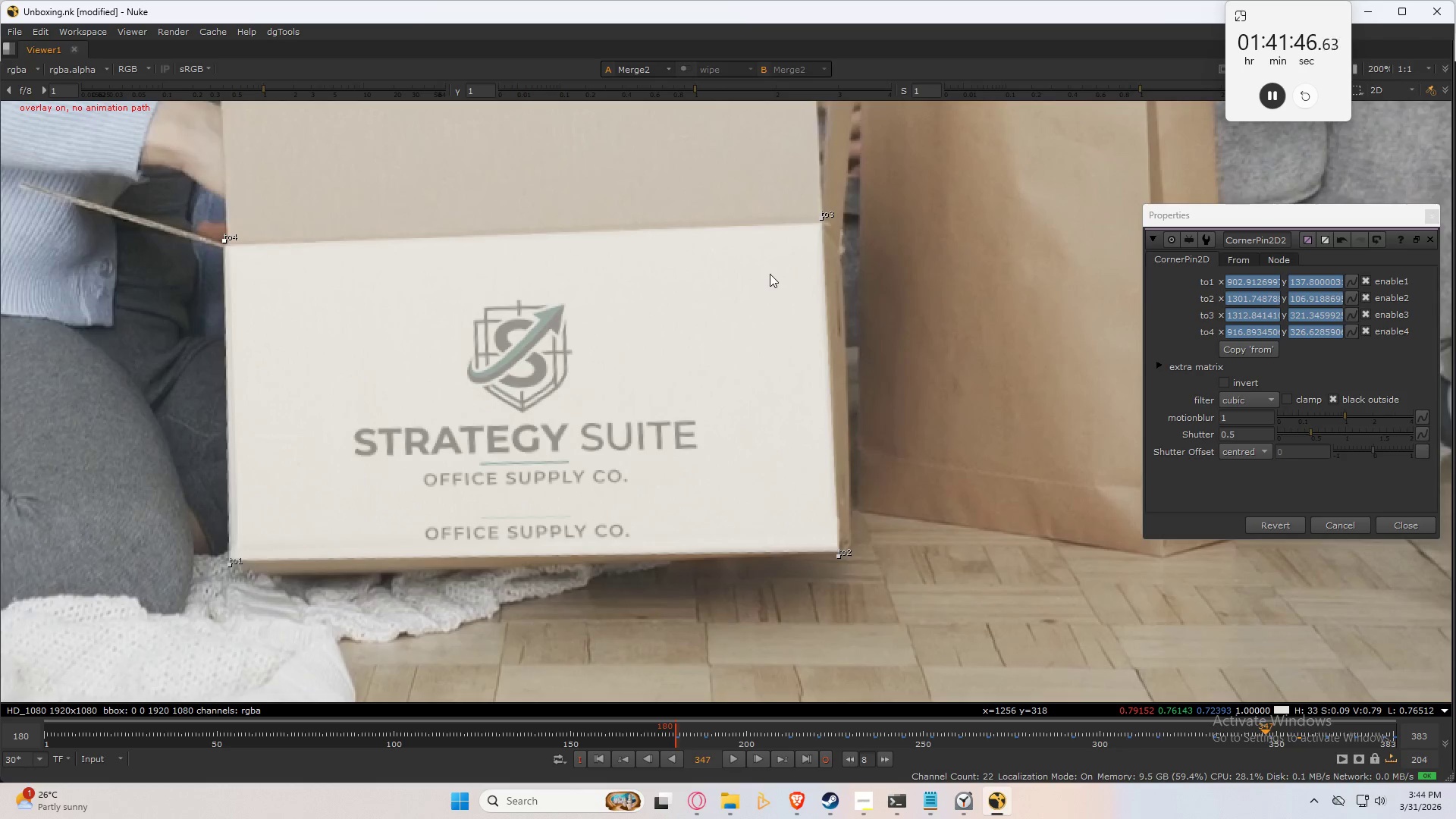 
key(ArrowLeft)
 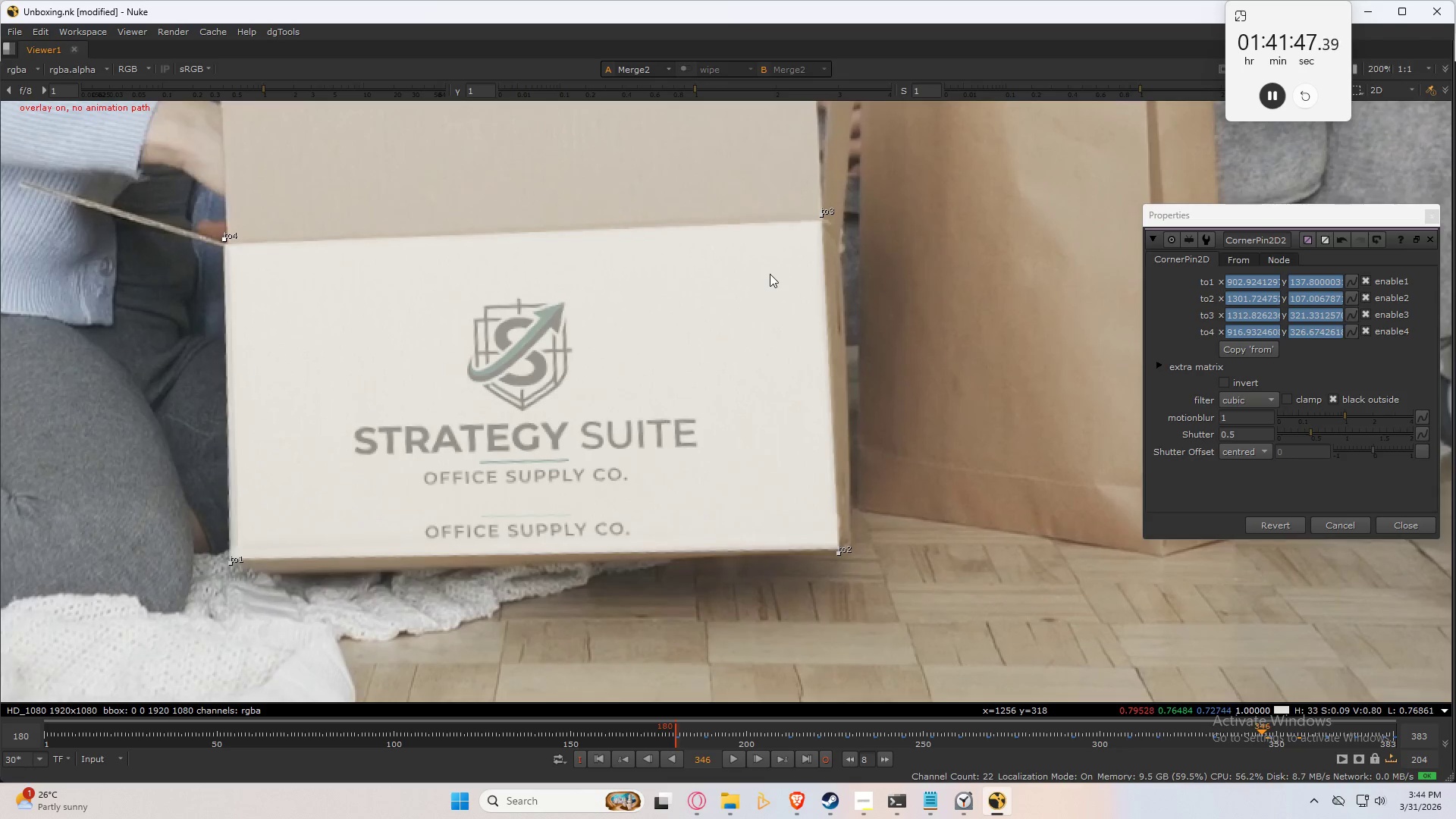 
key(ArrowLeft)
 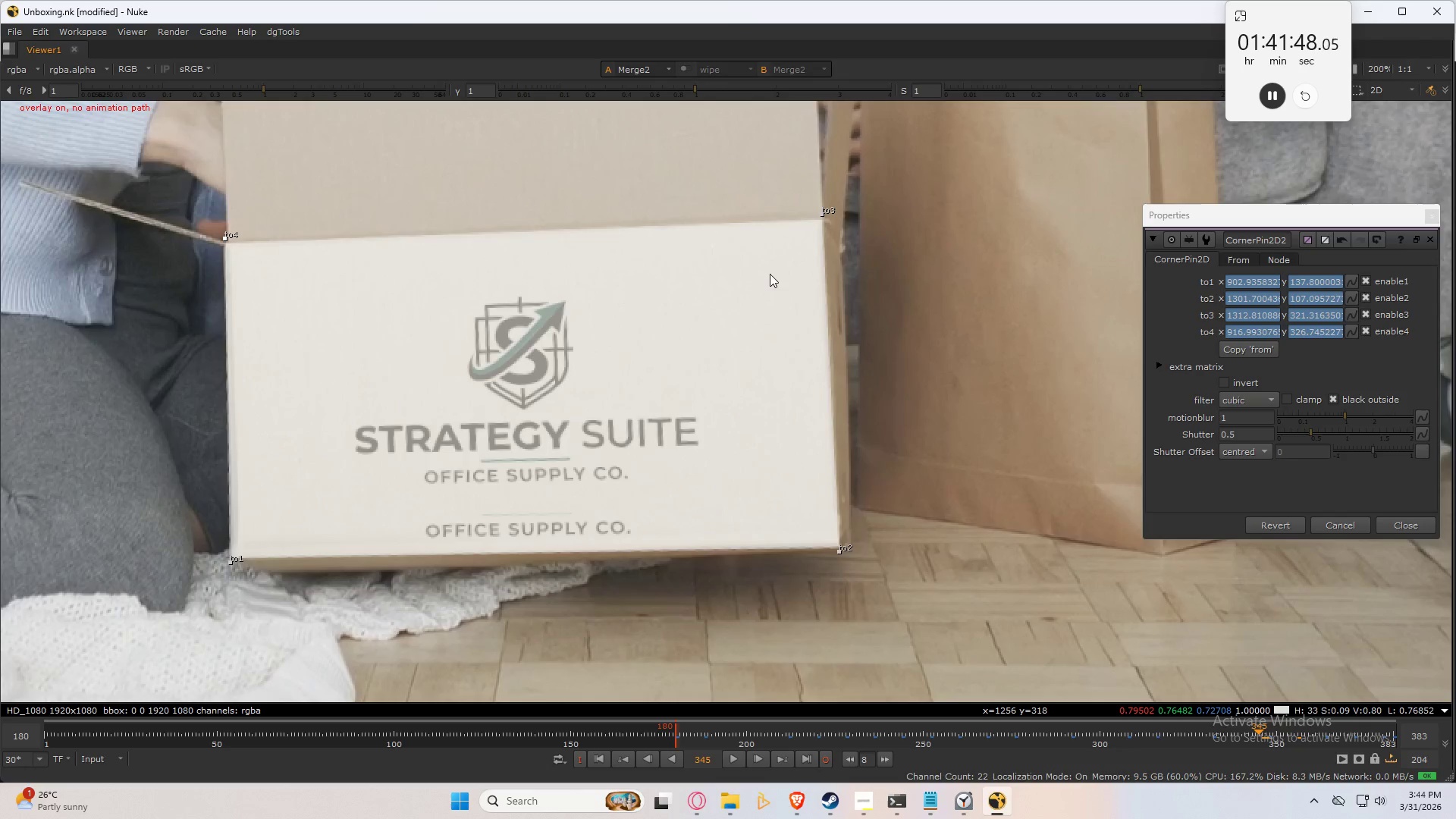 
key(ArrowLeft)
 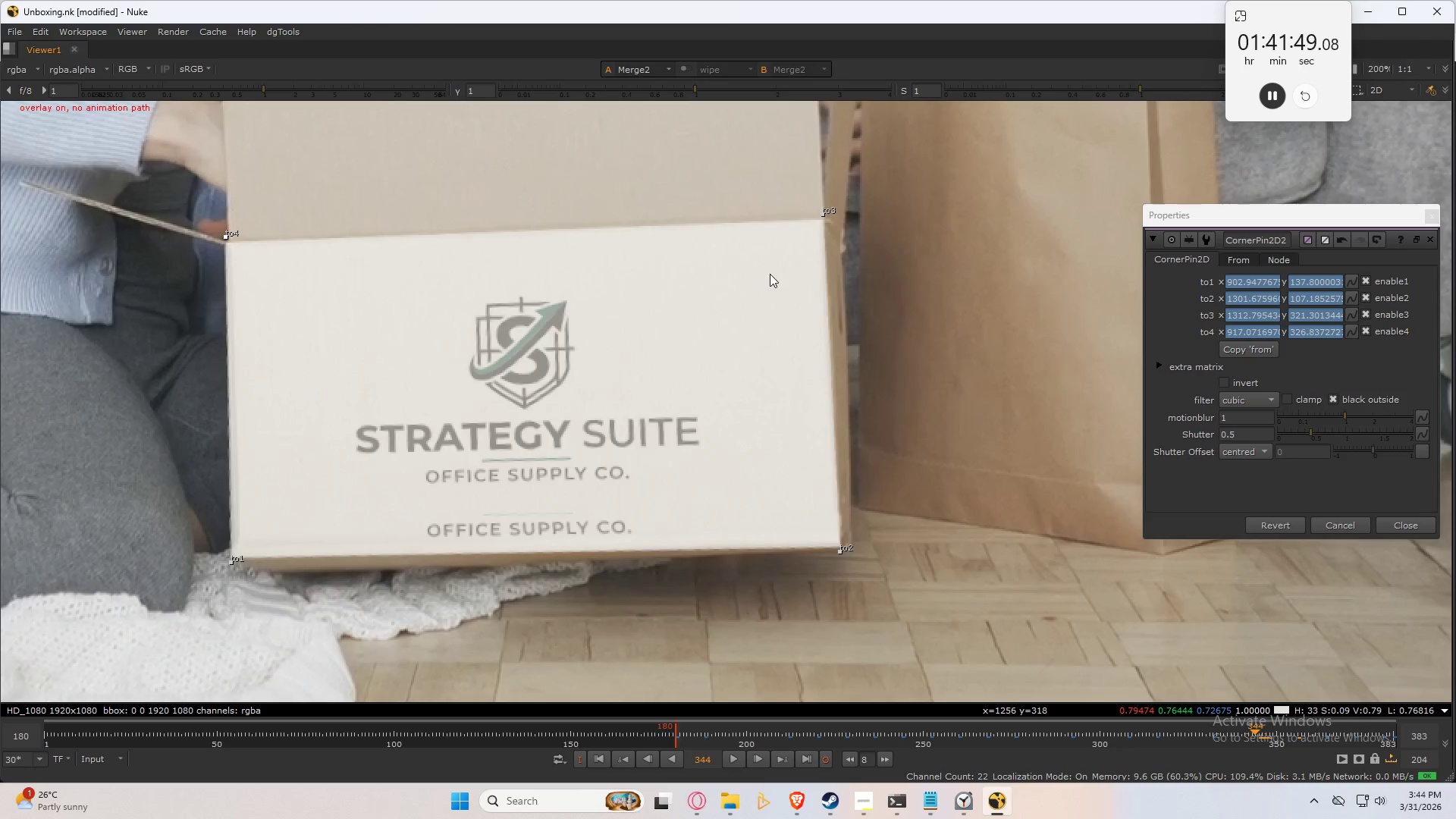 
key(ArrowLeft)
 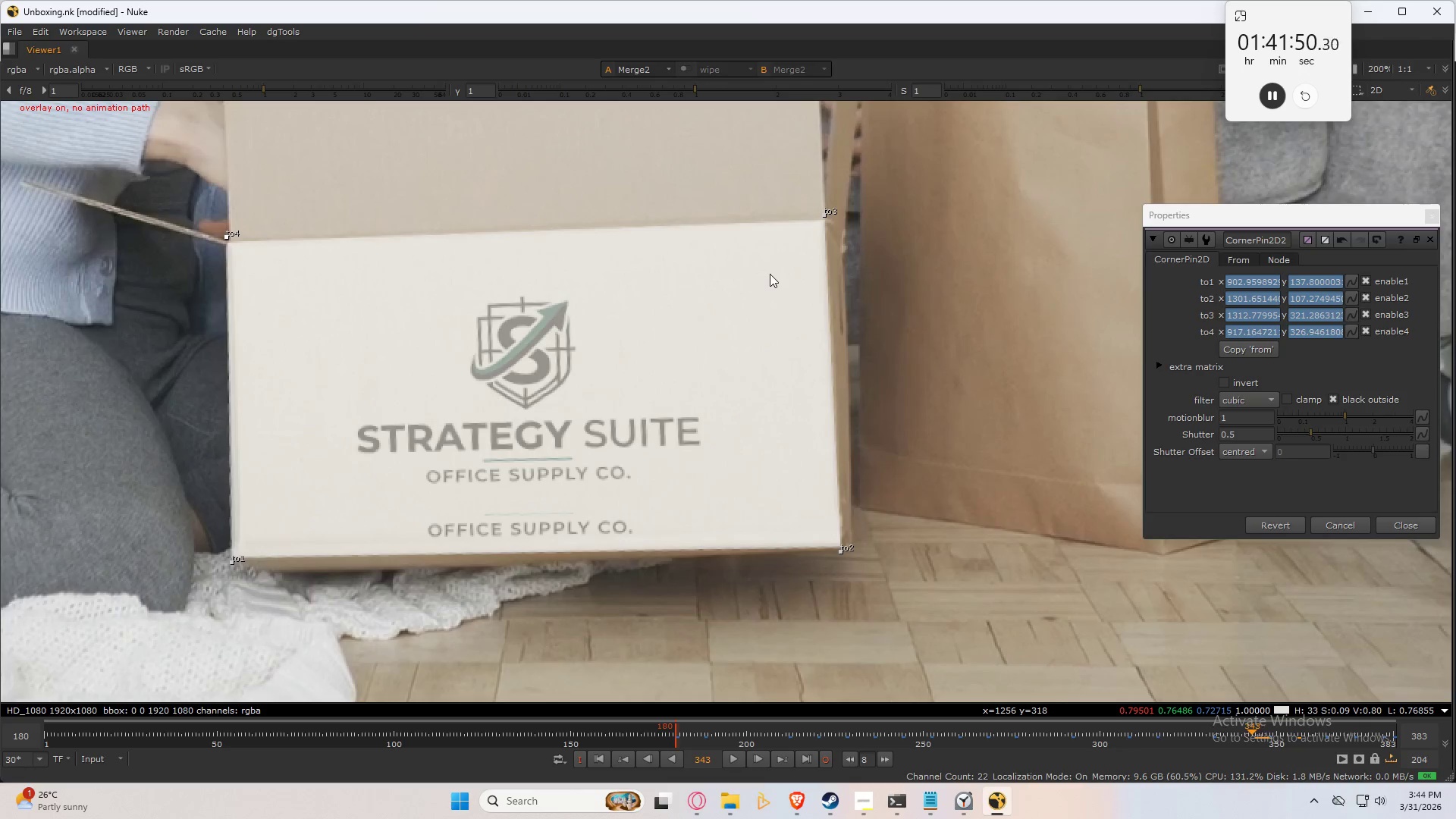 
key(Alt+ArrowLeft)
 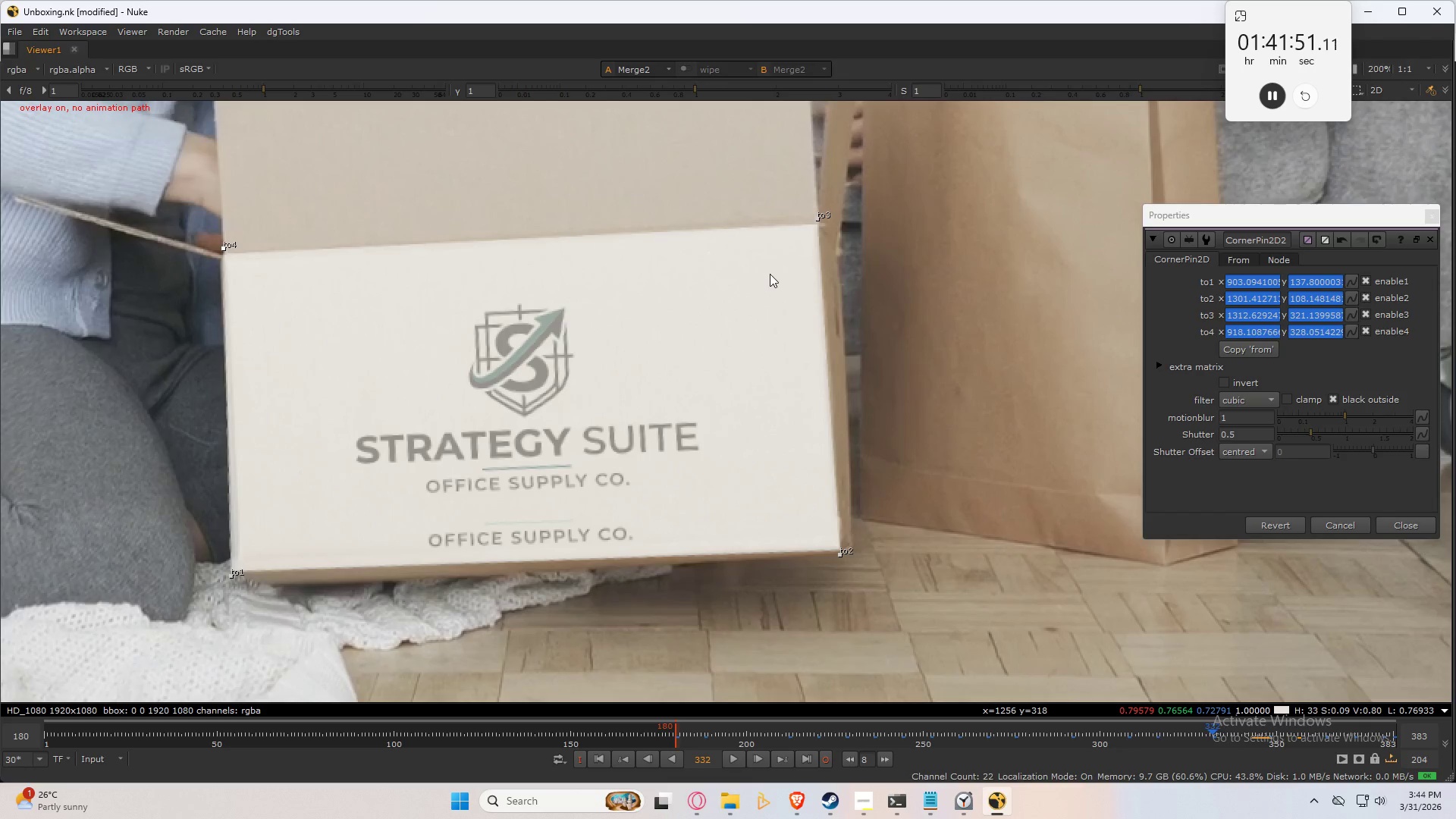 
key(Alt+ArrowRight)
 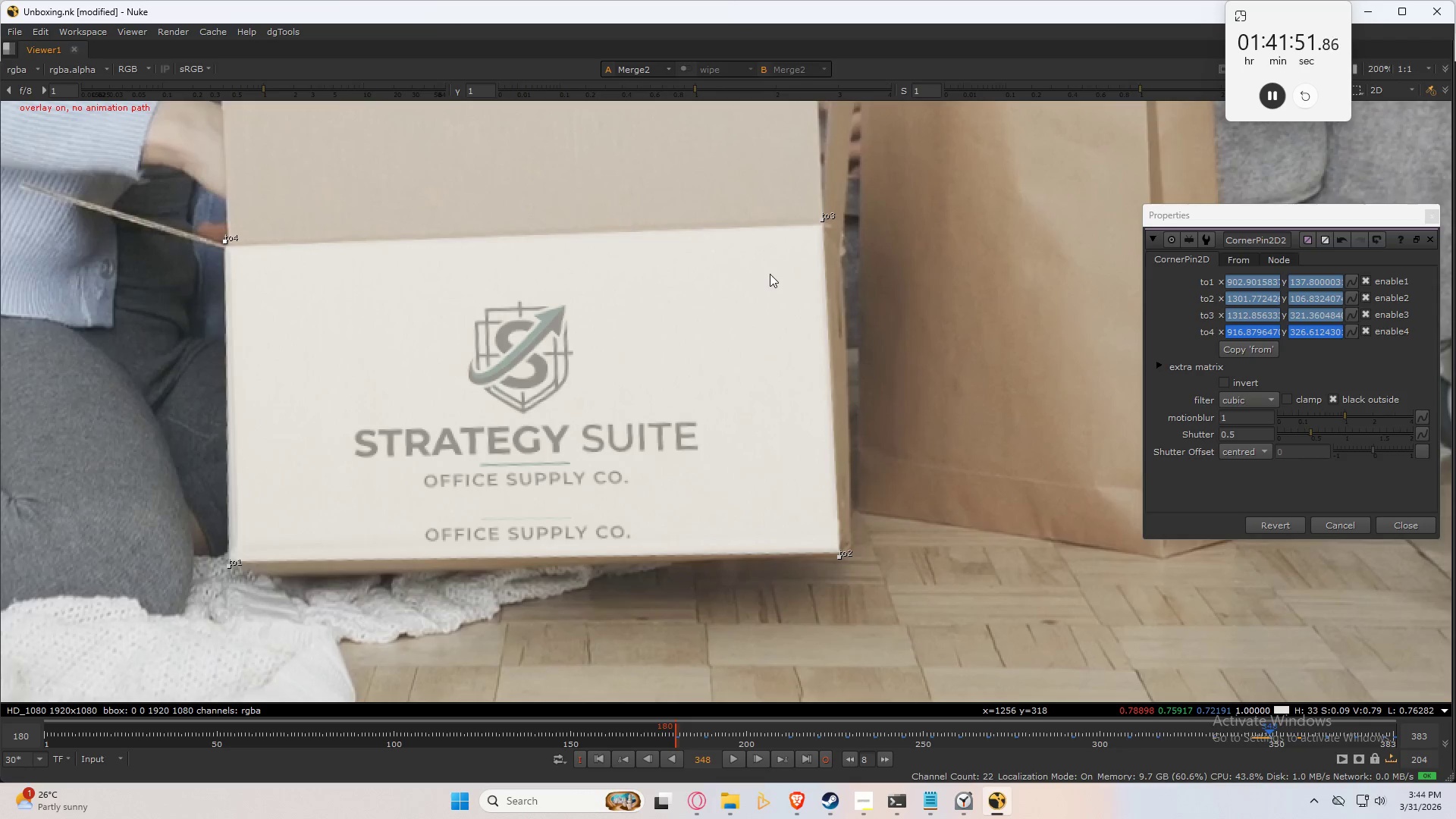 
key(Shift+ArrowRight)
 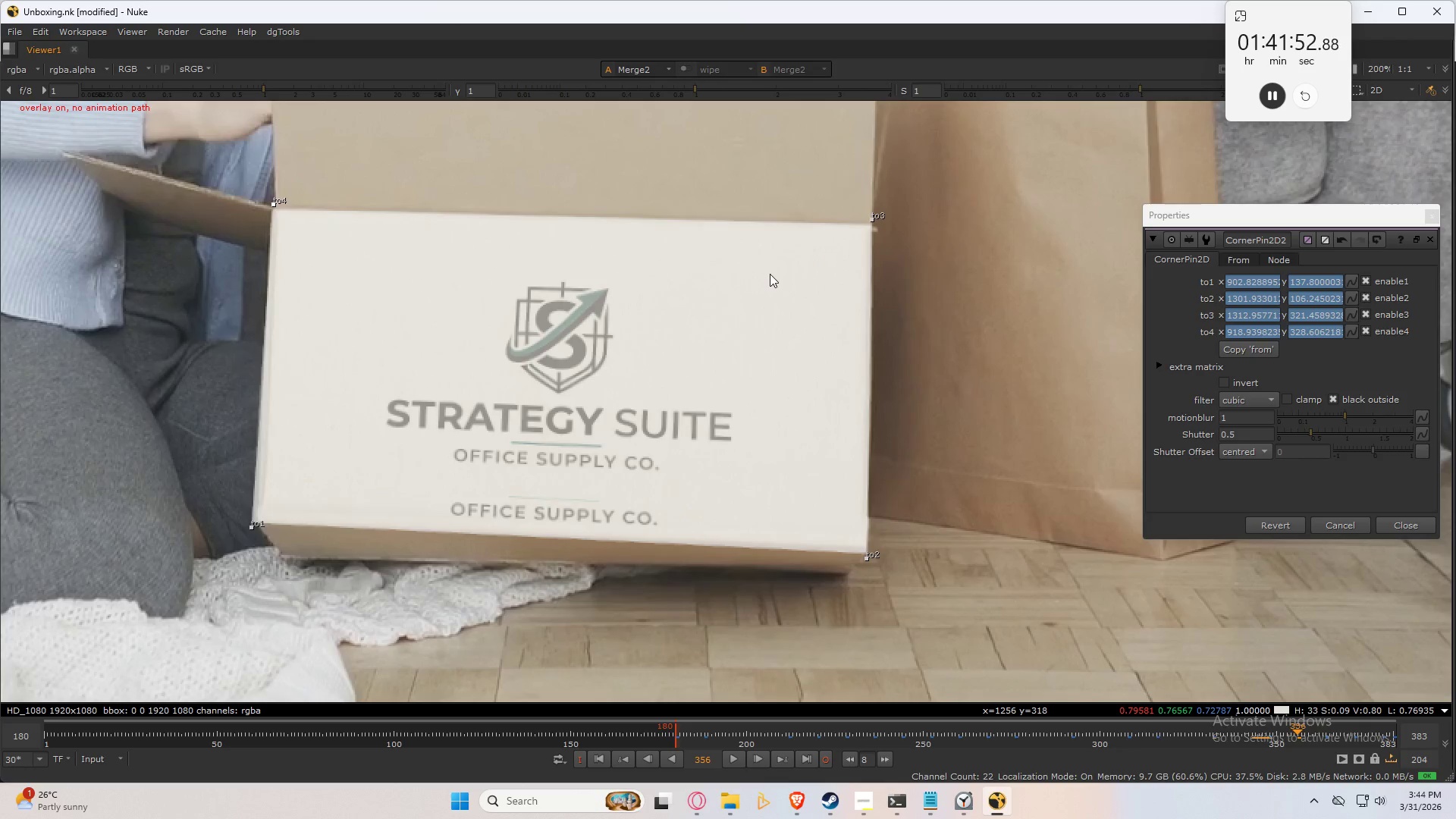 
key(Shift+ArrowLeft)
 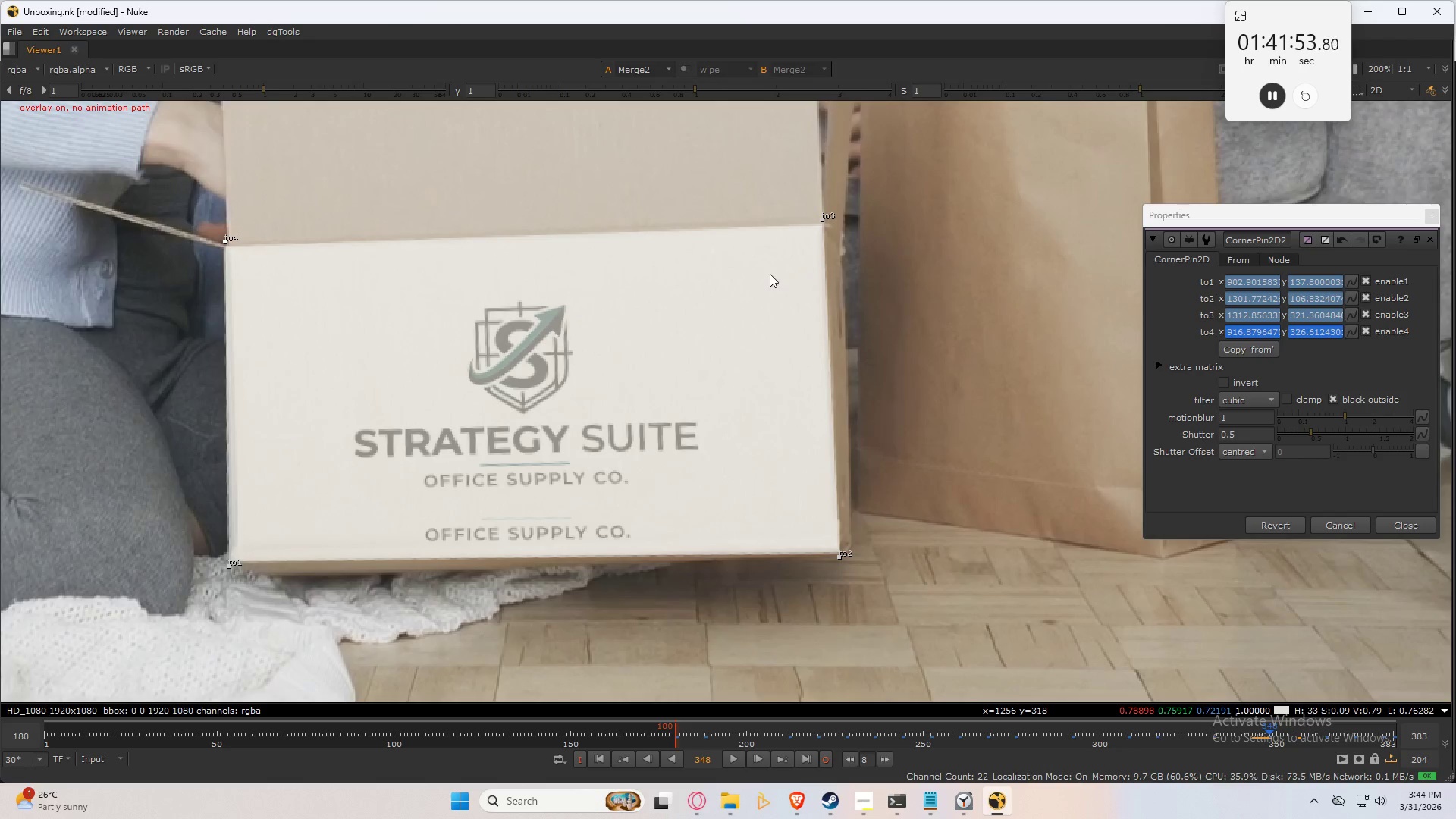 
key(Shift+ArrowLeft)
 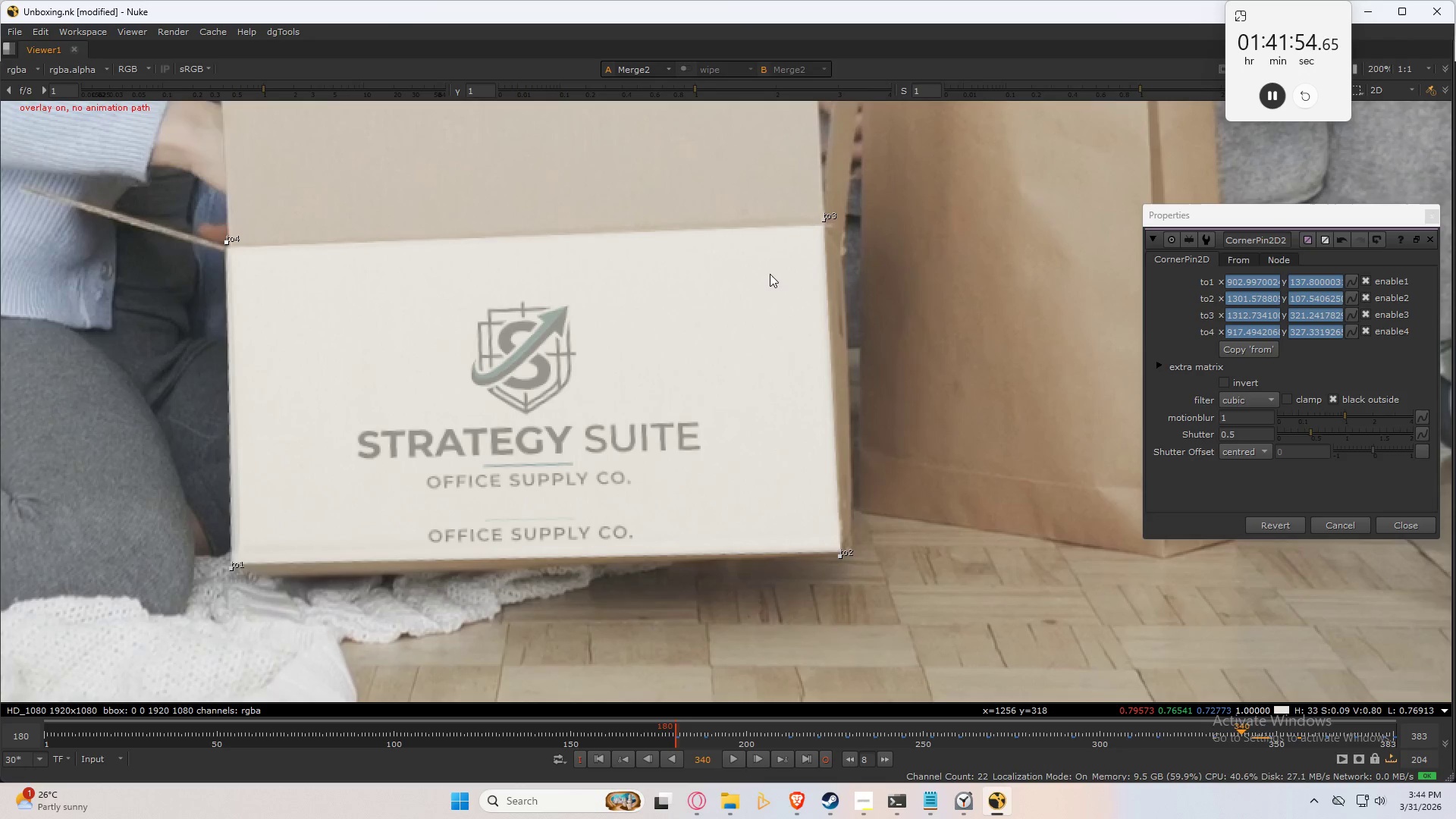 
key(Shift+ArrowRight)
 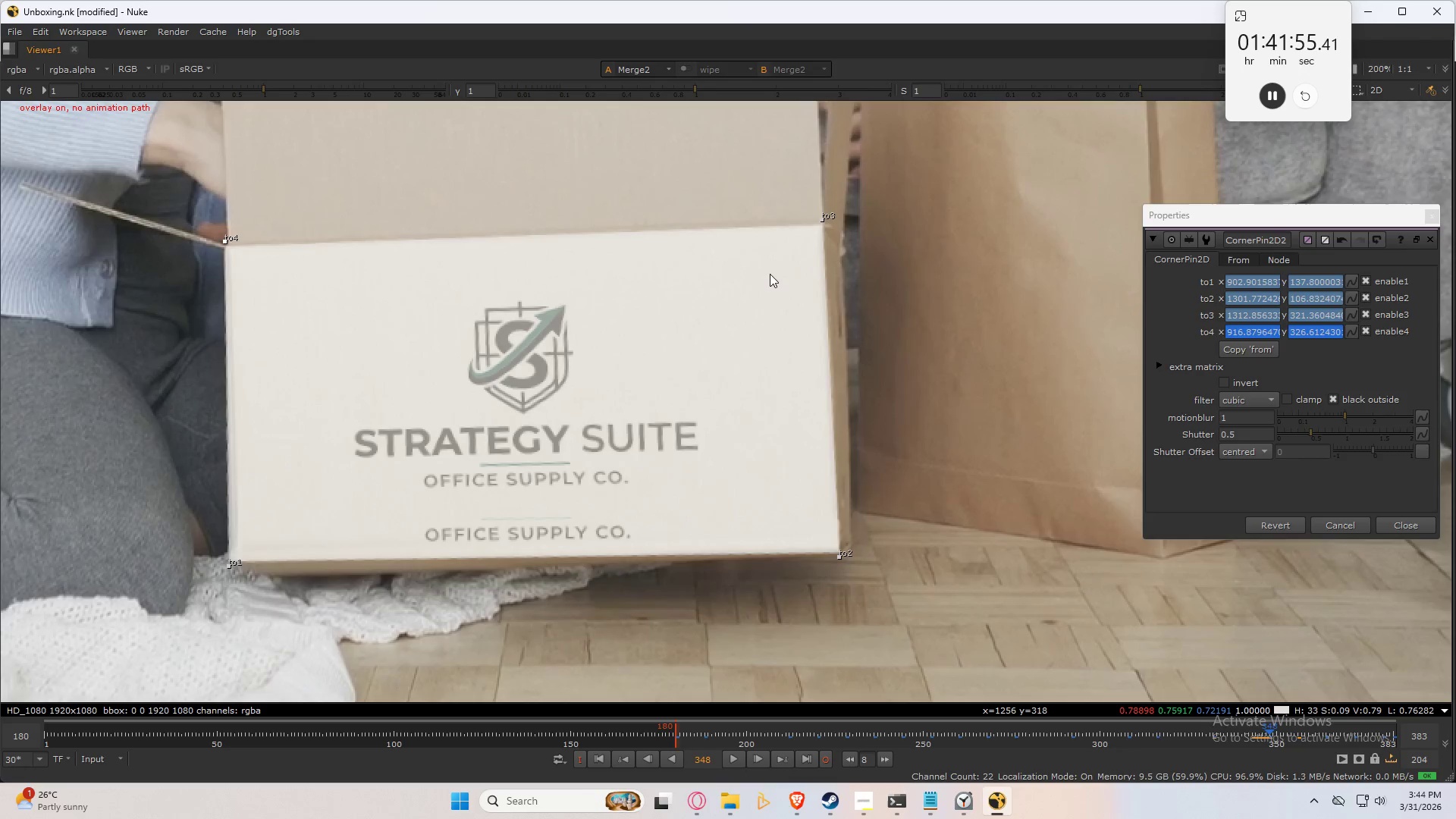 
key(Shift+ArrowLeft)
 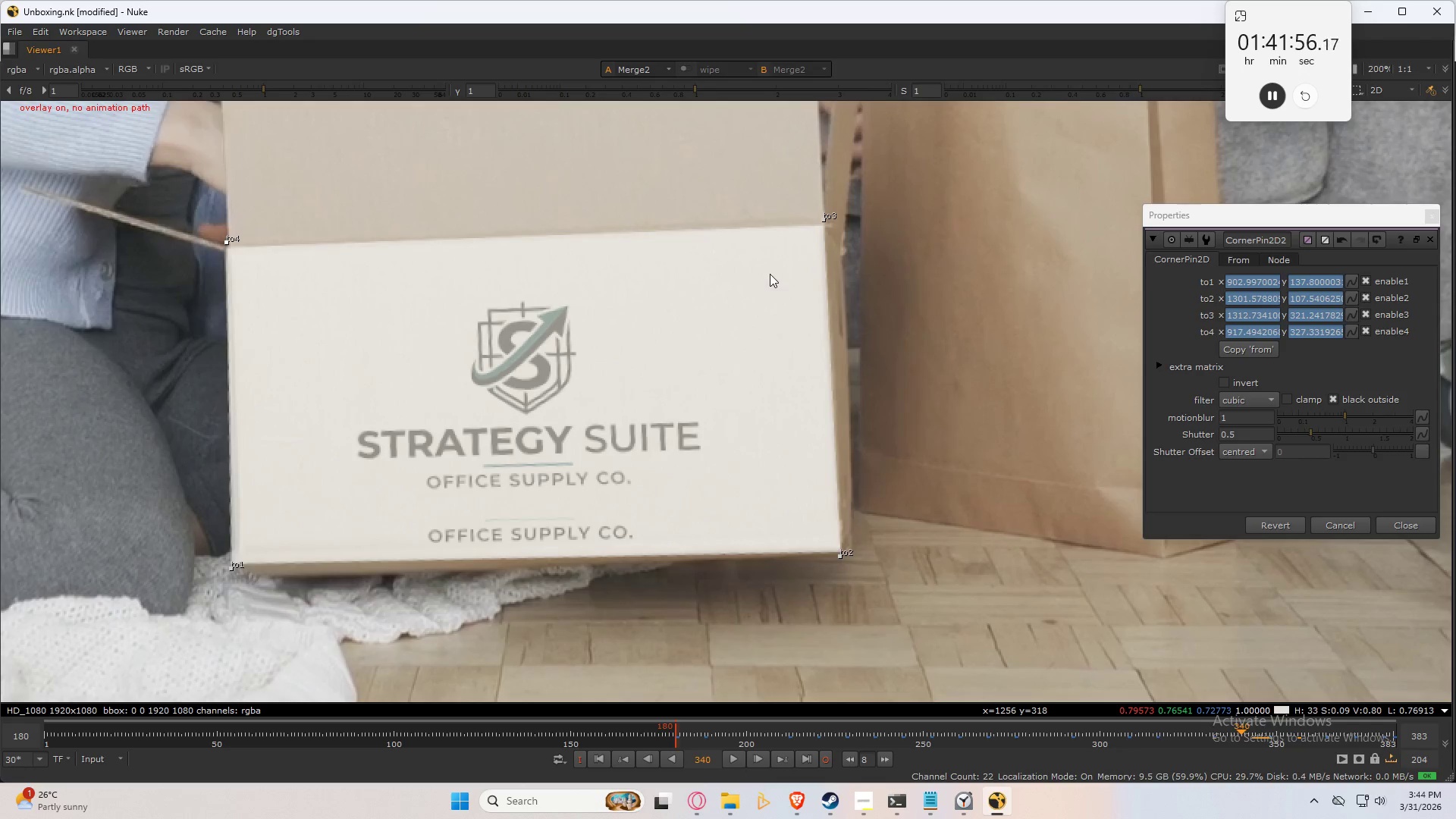 
key(Shift+ArrowRight)
 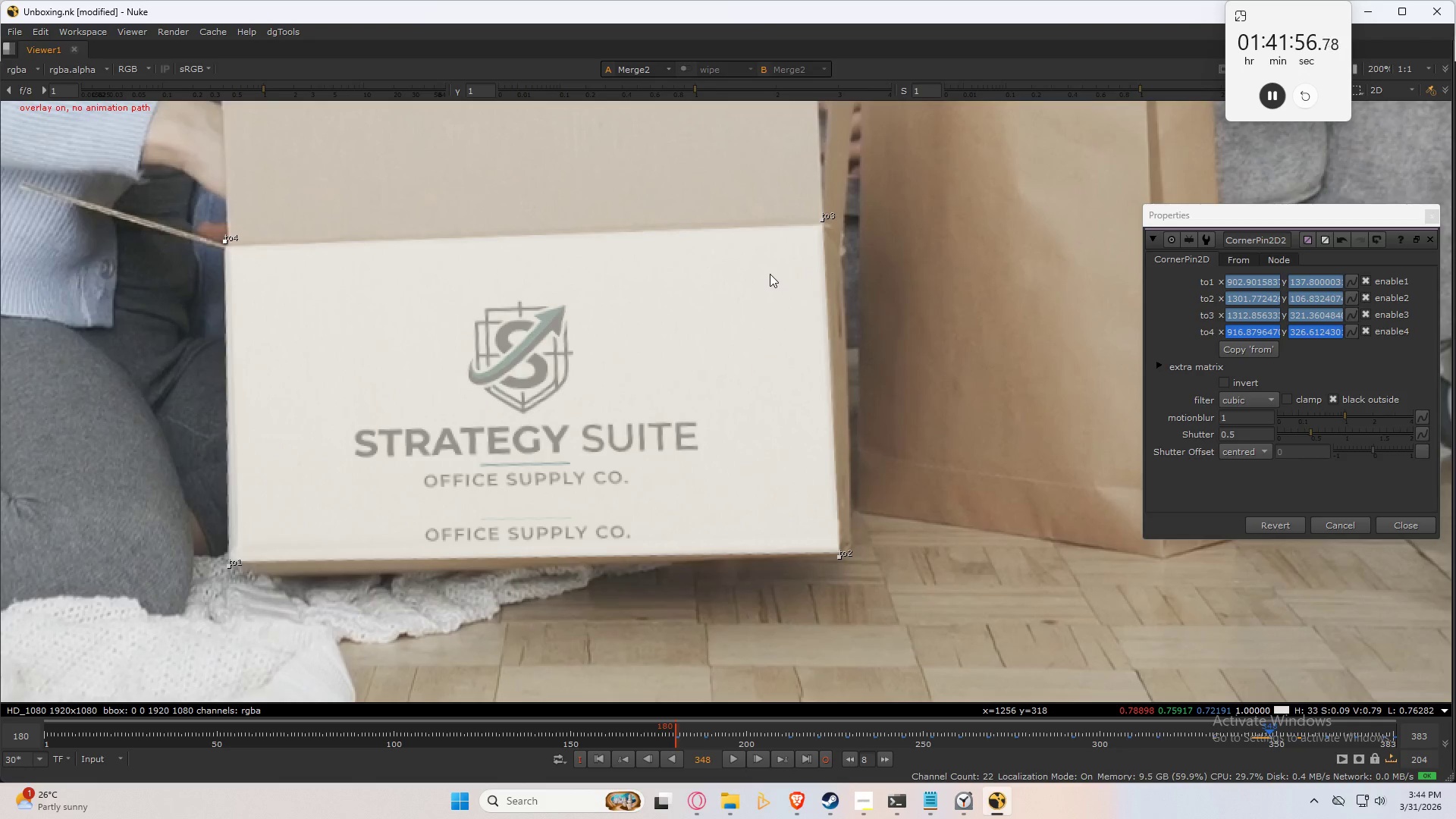 
key(Shift+ArrowLeft)
 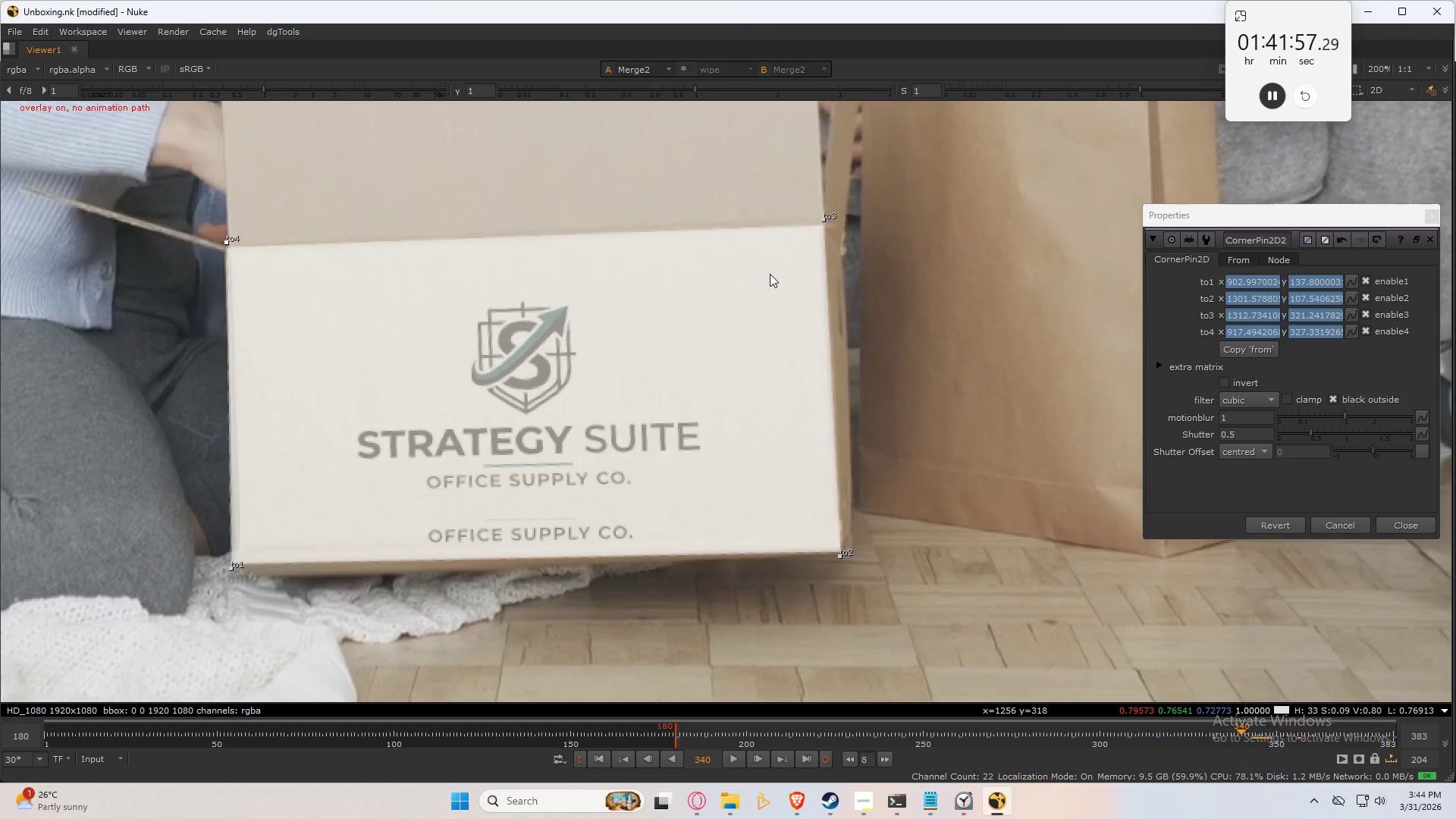 
key(Shift+ArrowRight)
 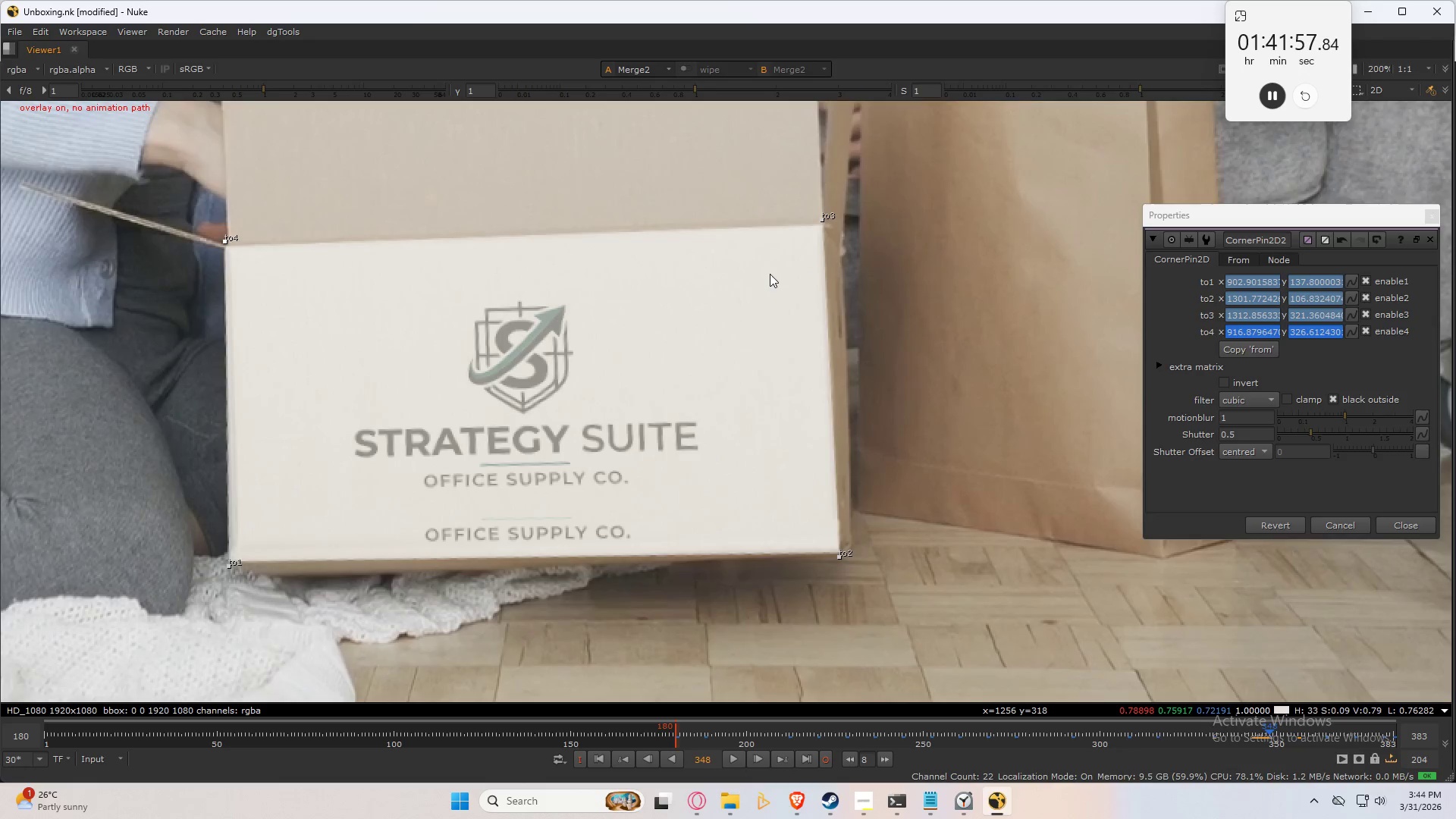 
key(Shift+ArrowLeft)
 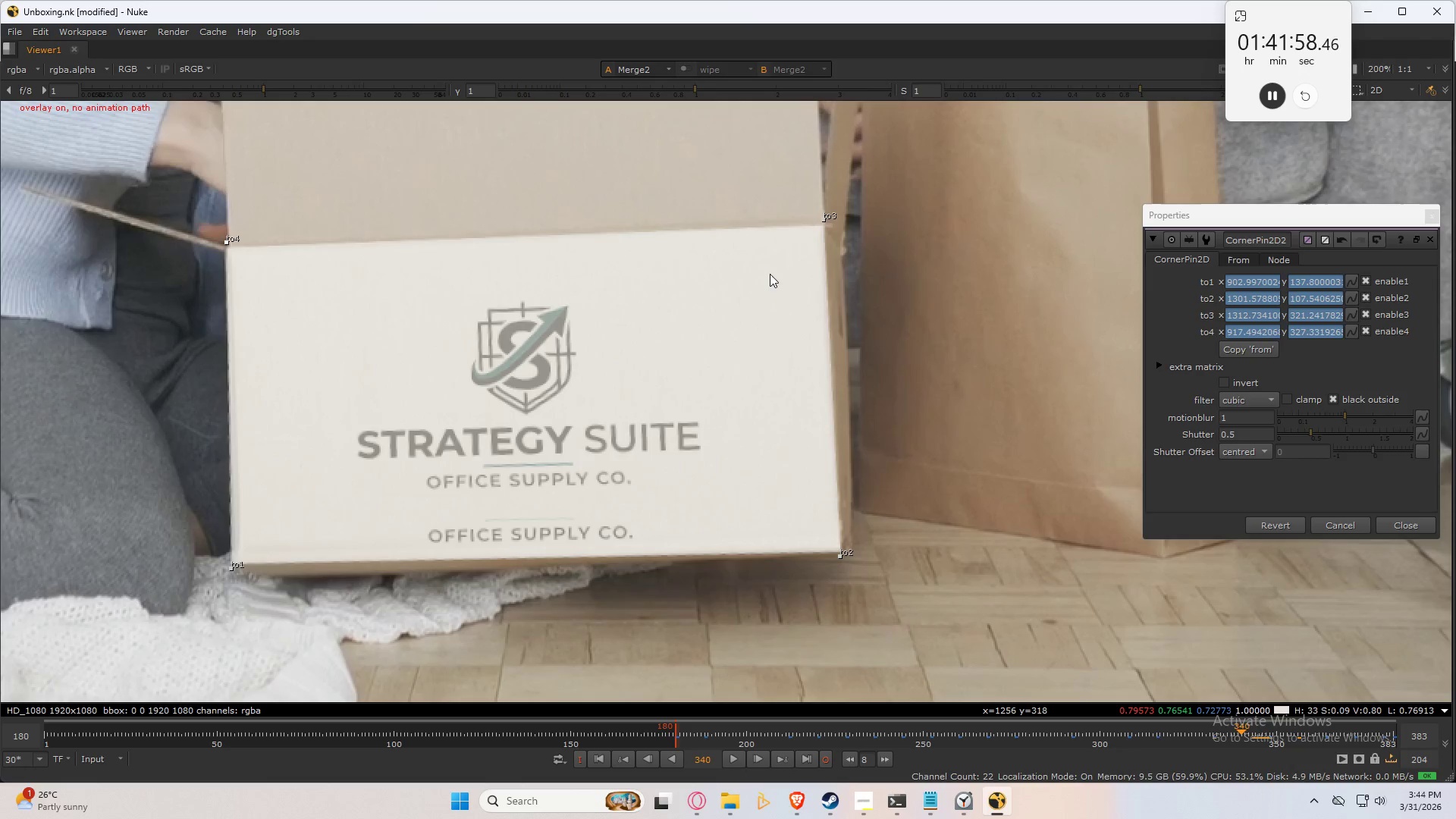 
key(Shift+ArrowRight)
 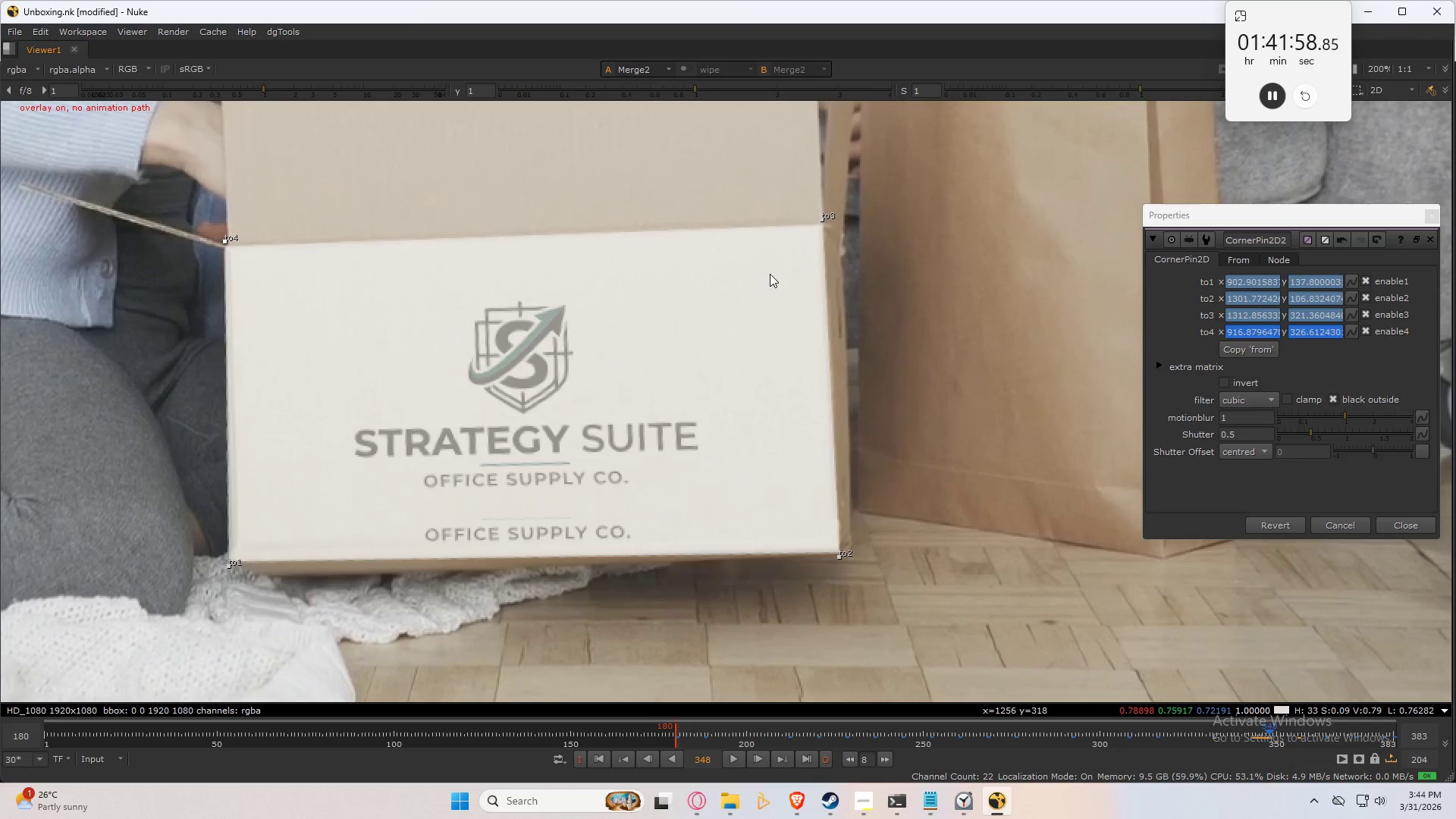 
key(Shift+ArrowLeft)
 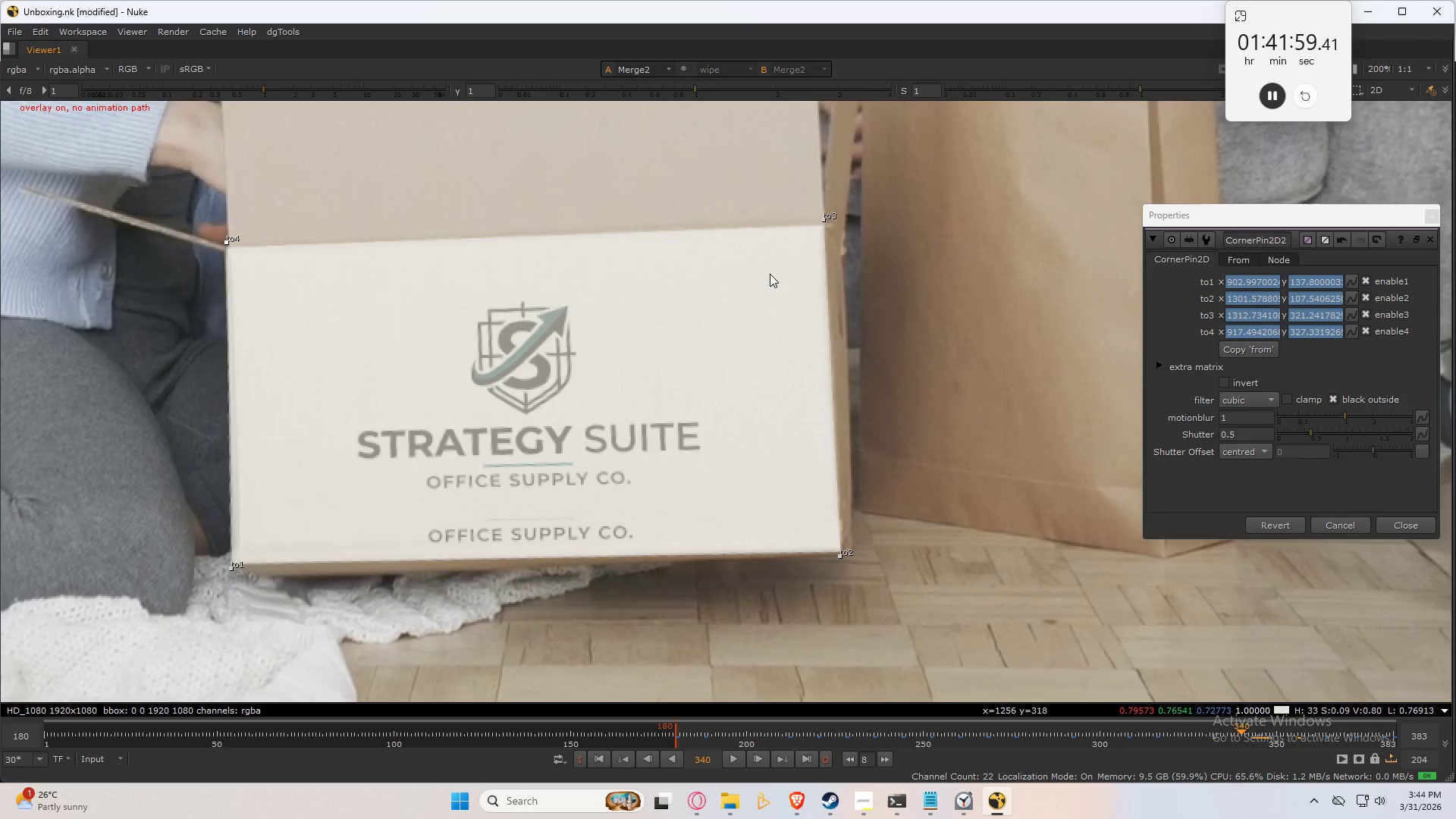 
key(Shift+ArrowRight)
 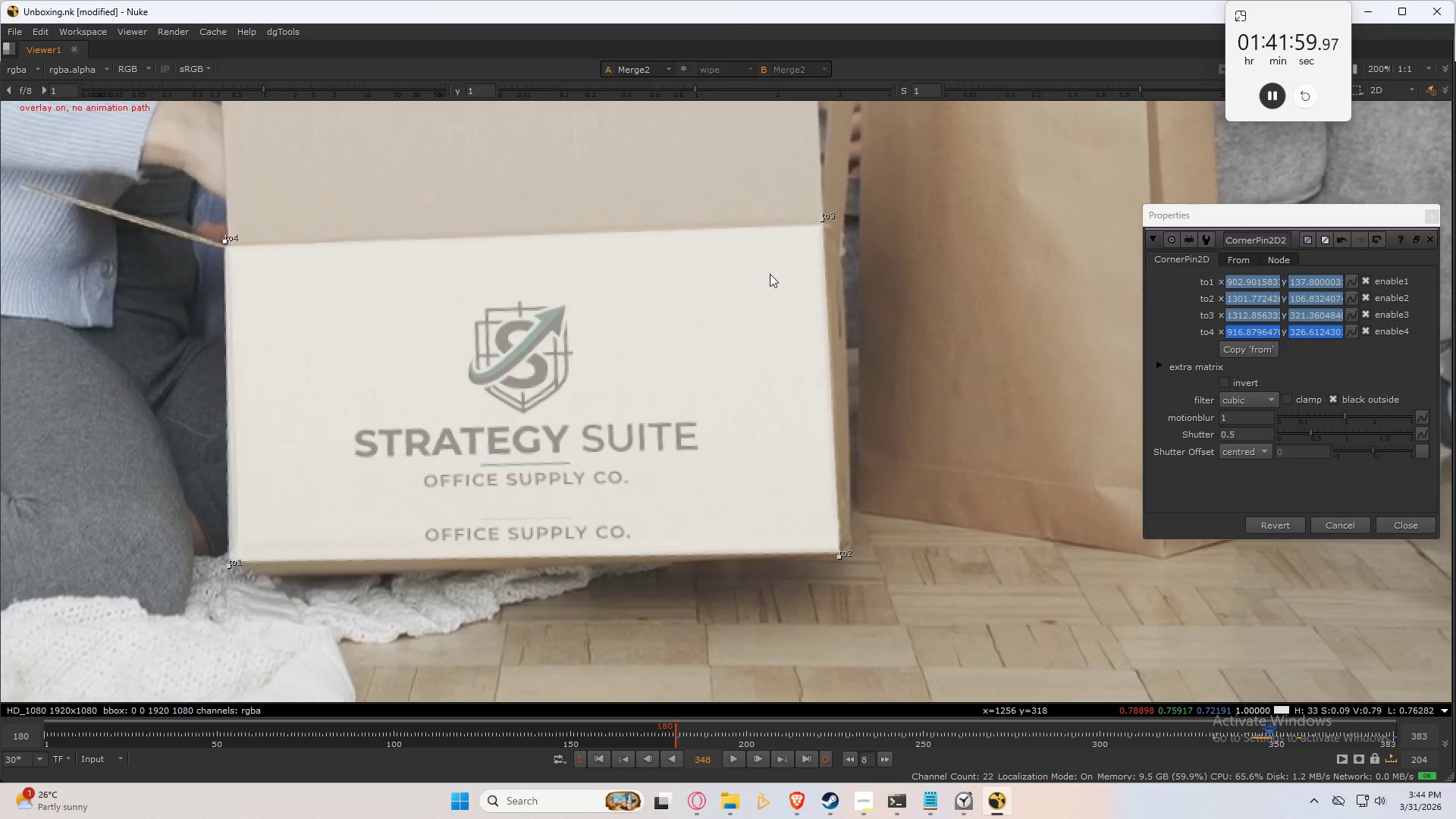 
key(Shift+ArrowLeft)
 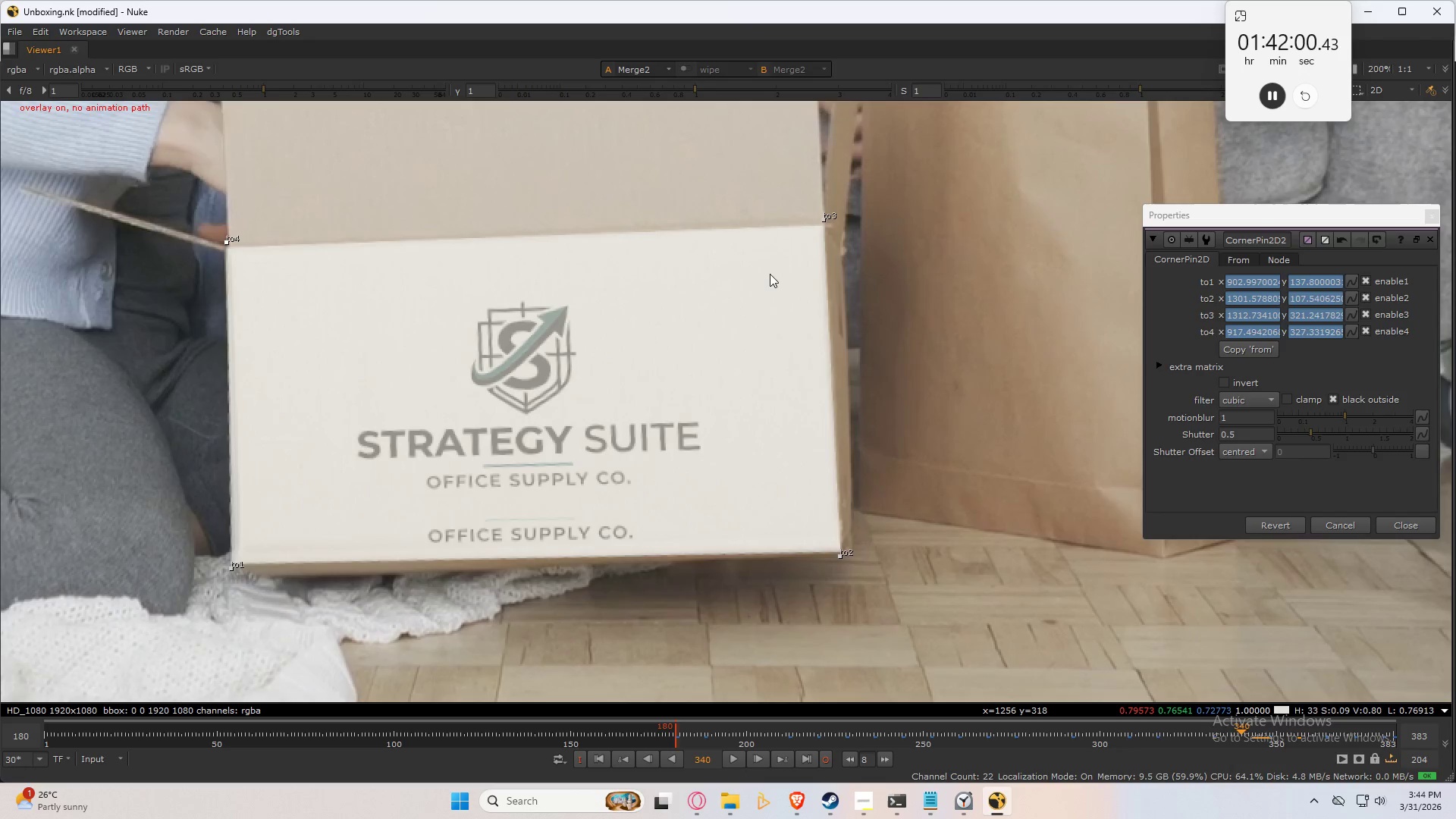 
key(Shift+ArrowRight)
 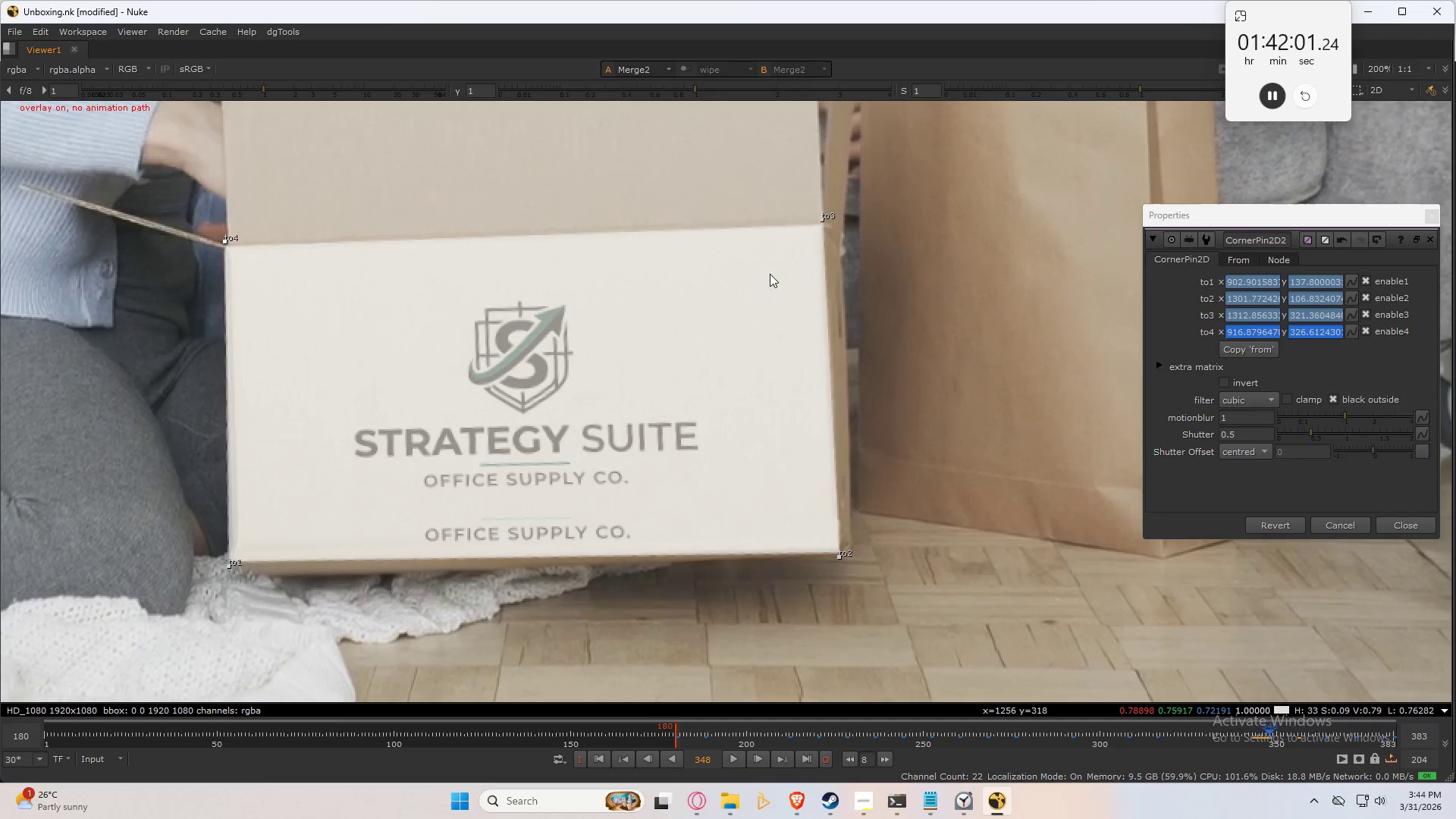 
hold_key(key=ControlLeft, duration=1.5)
 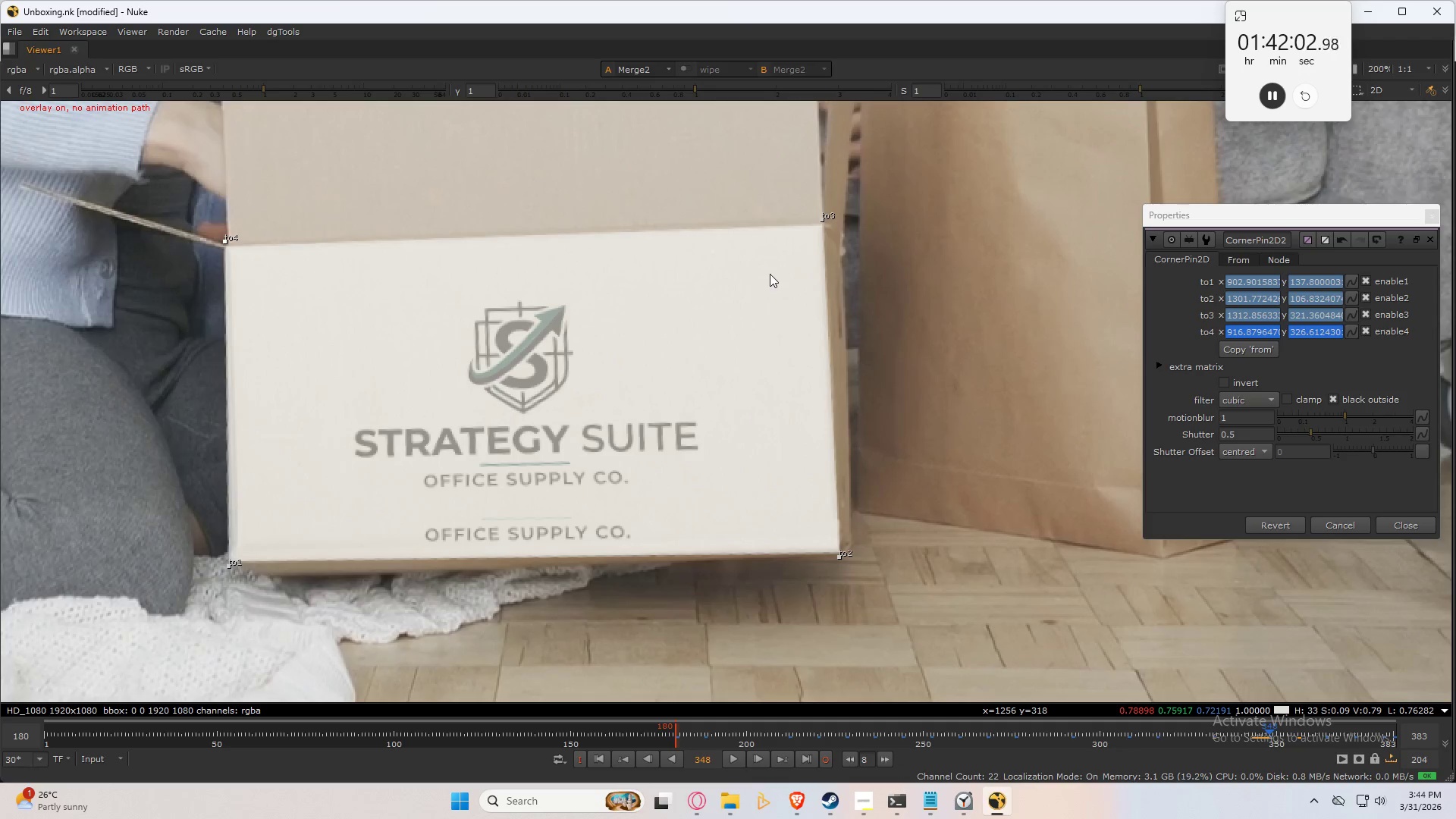 
key(Control+ControlLeft)
 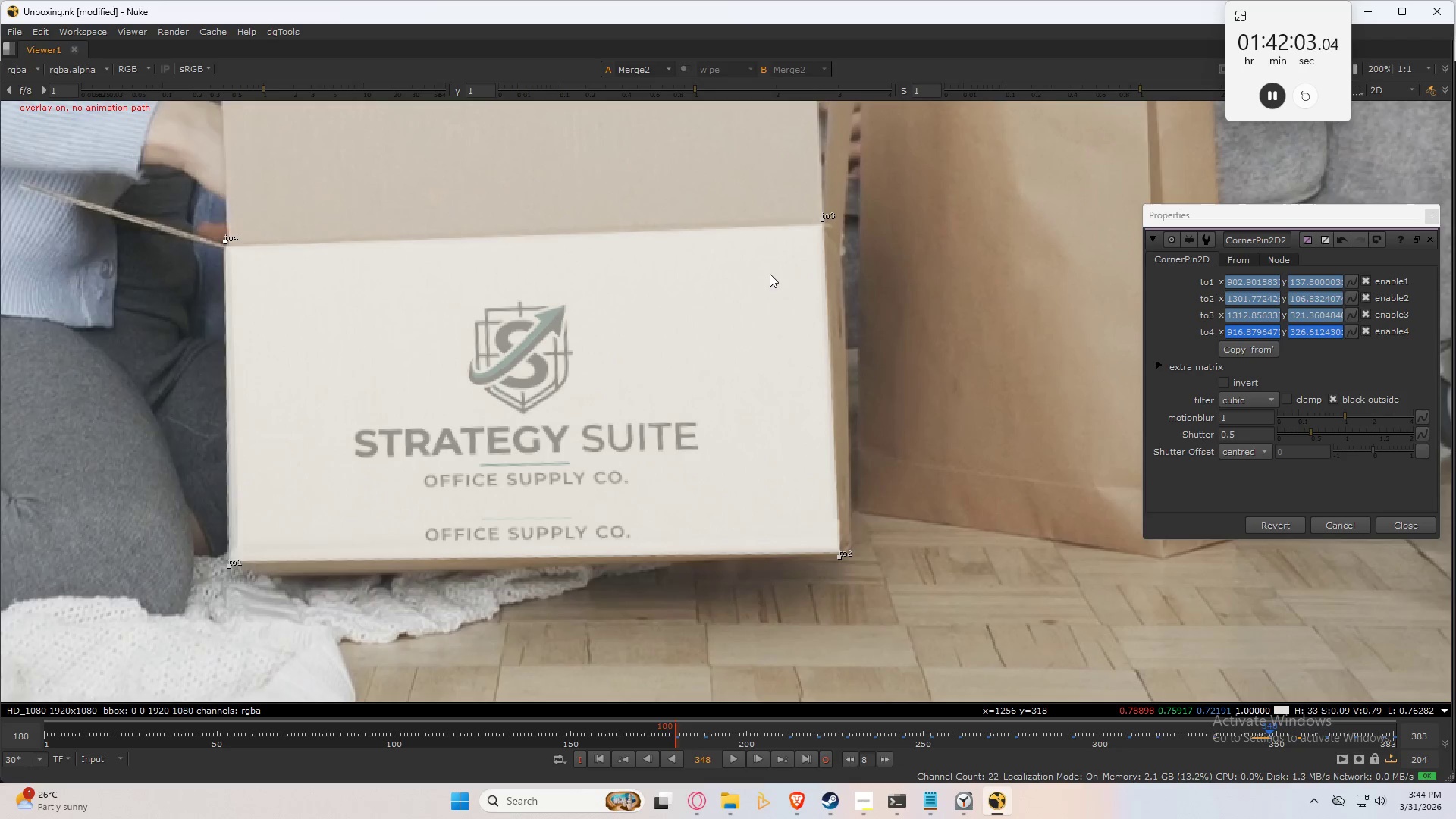 
key(Control+ControlLeft)
 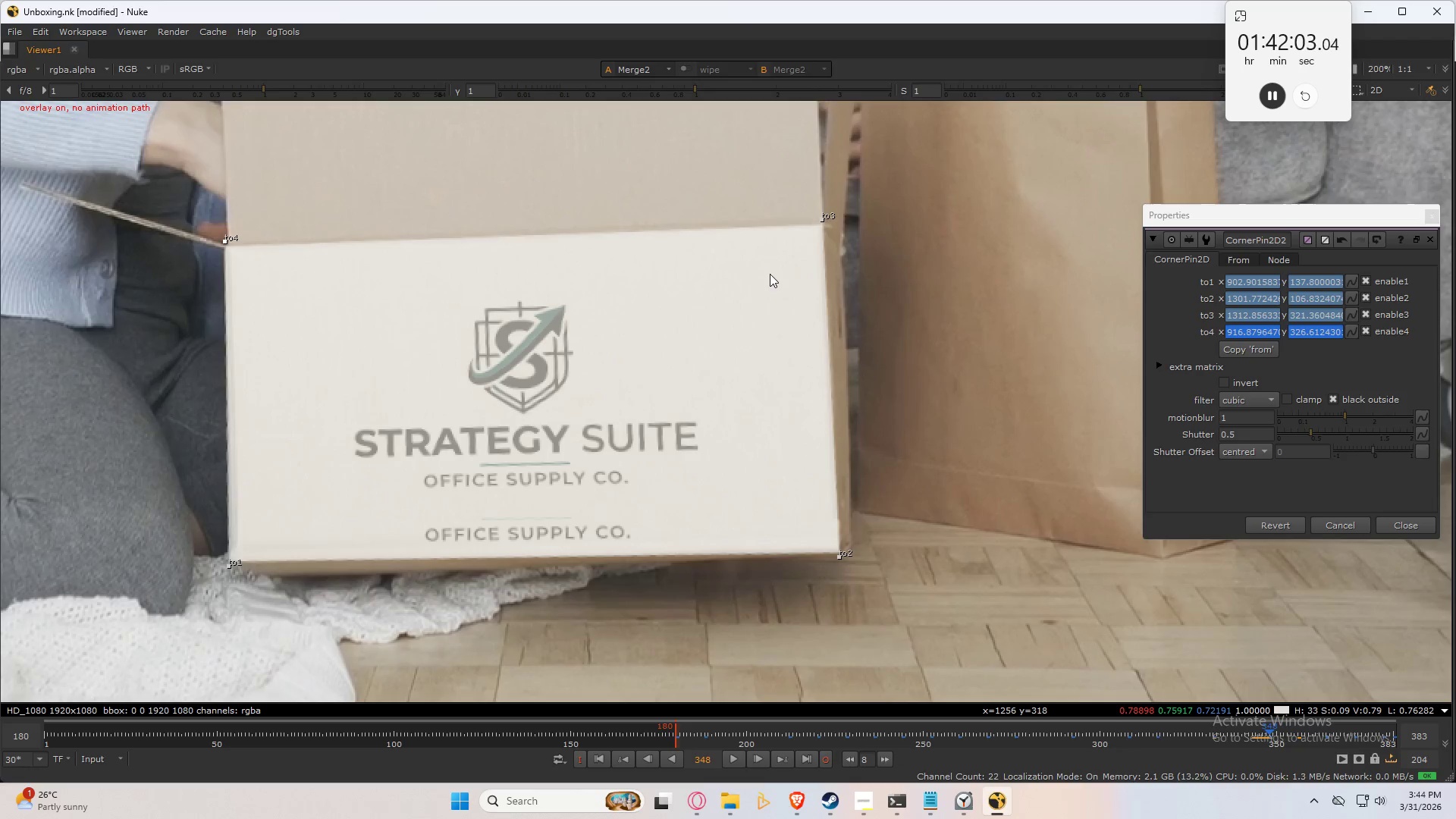 
key(Control+S)
 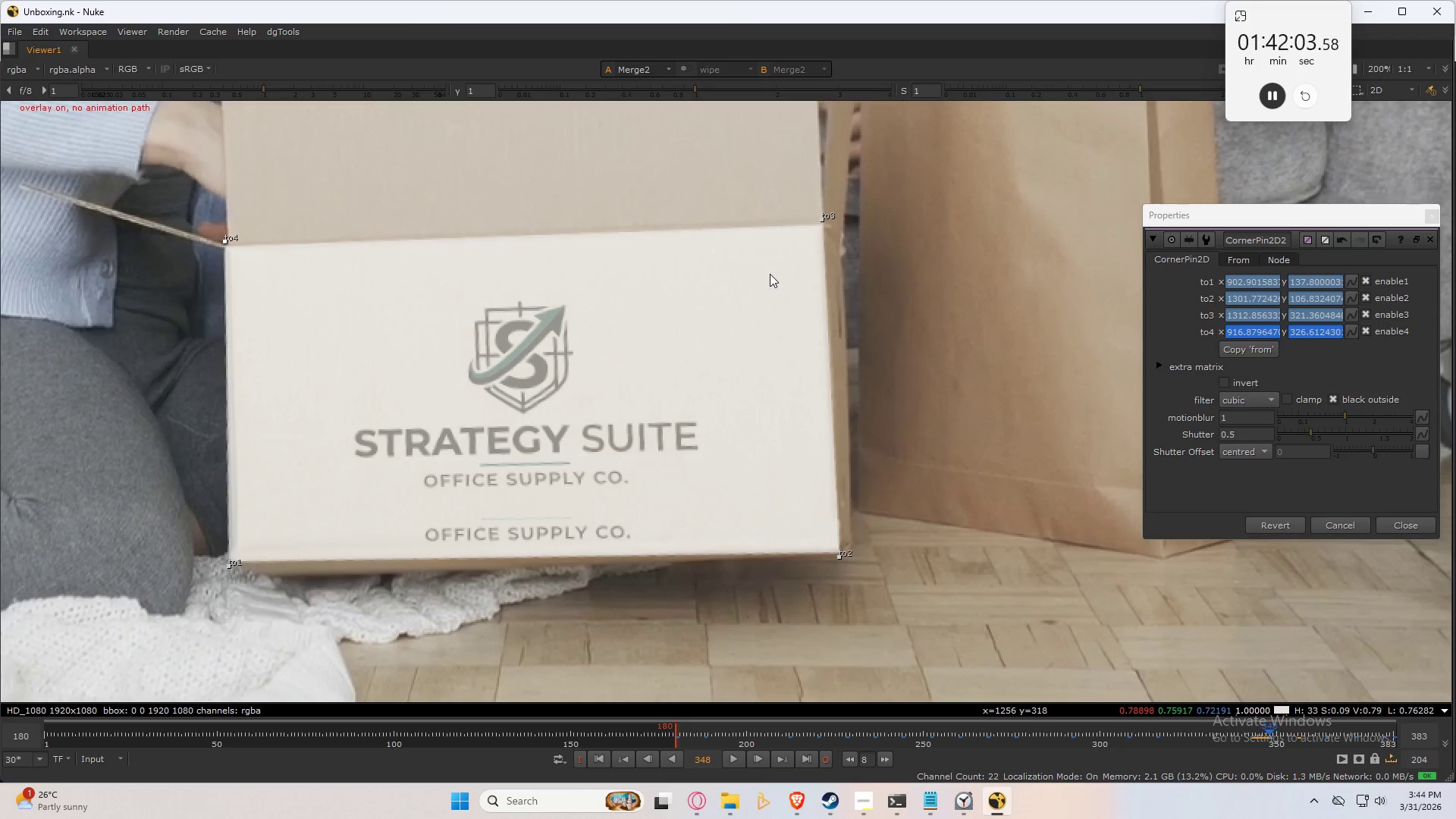 
key(Shift+ArrowRight)
 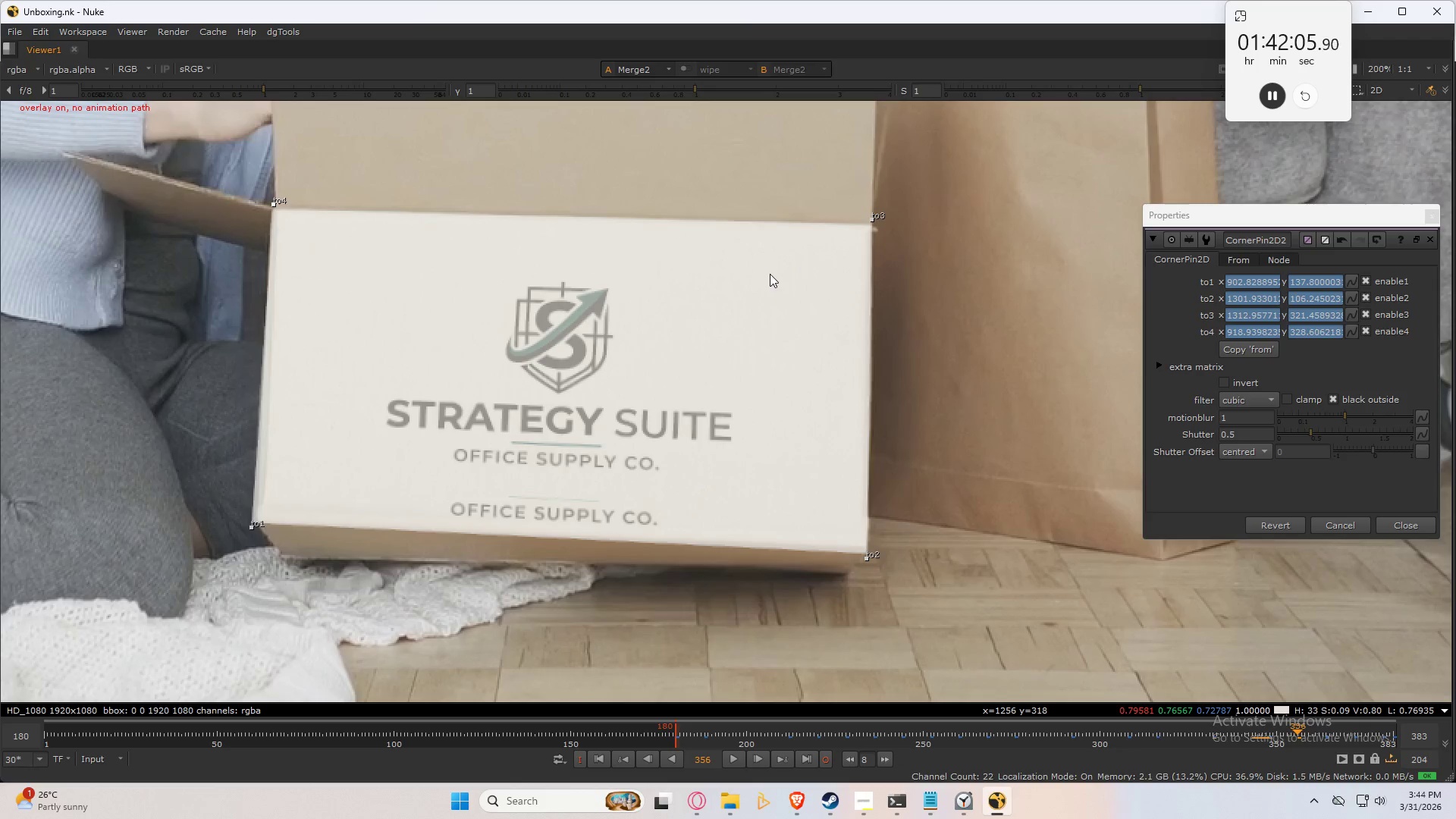 
key(Shift+ArrowLeft)
 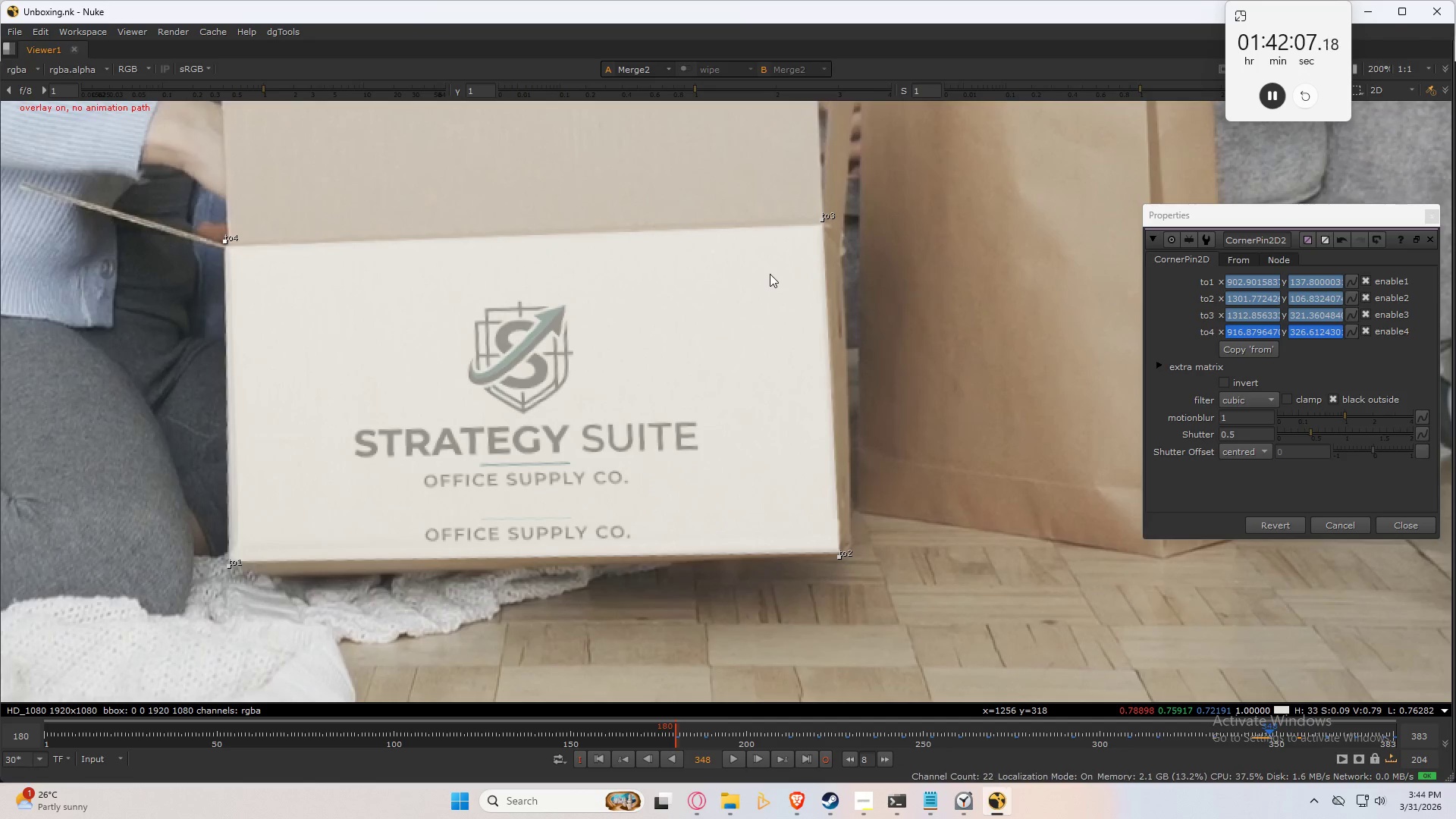 
key(Shift+ArrowRight)
 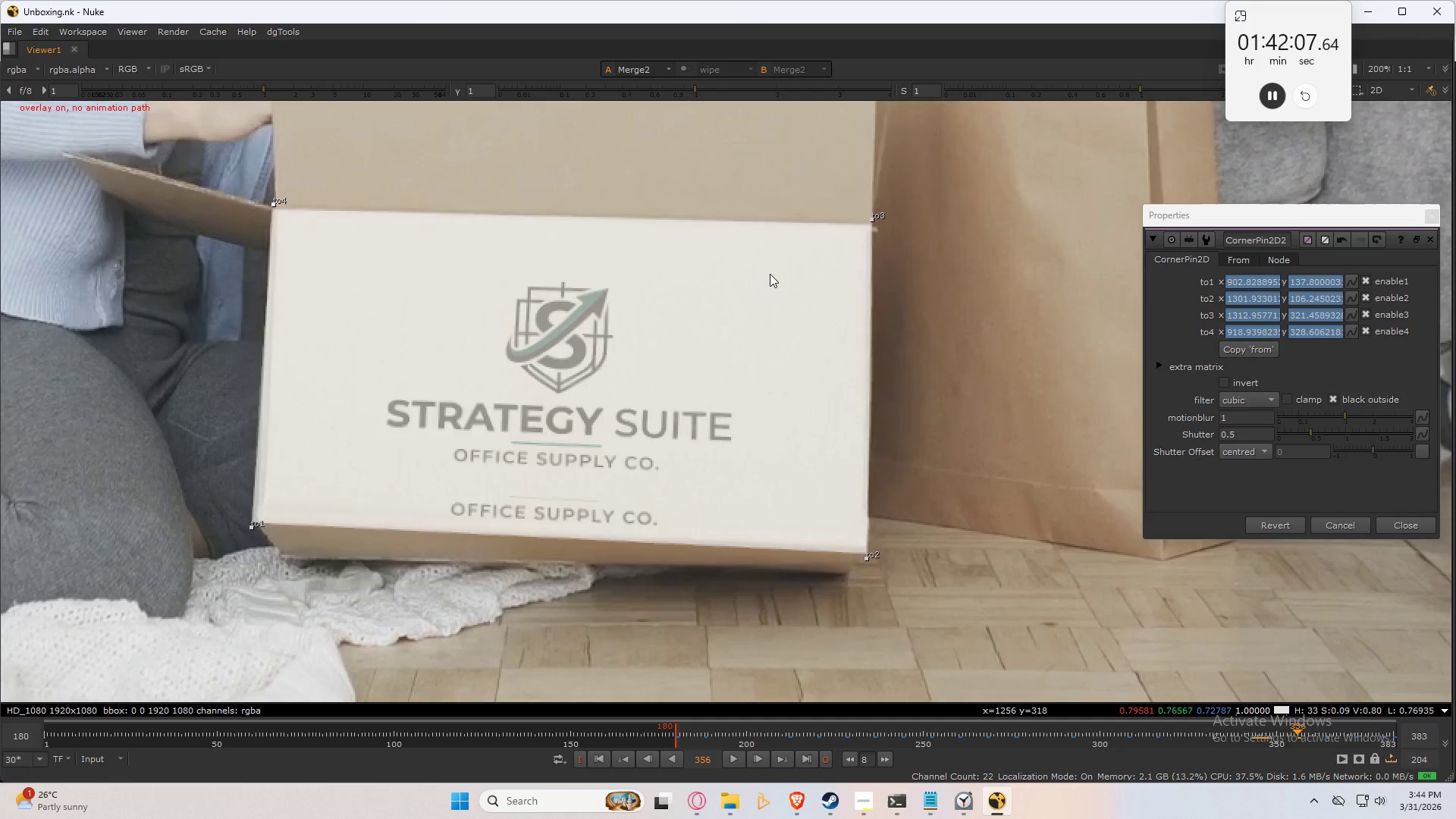 
key(Shift+ArrowLeft)
 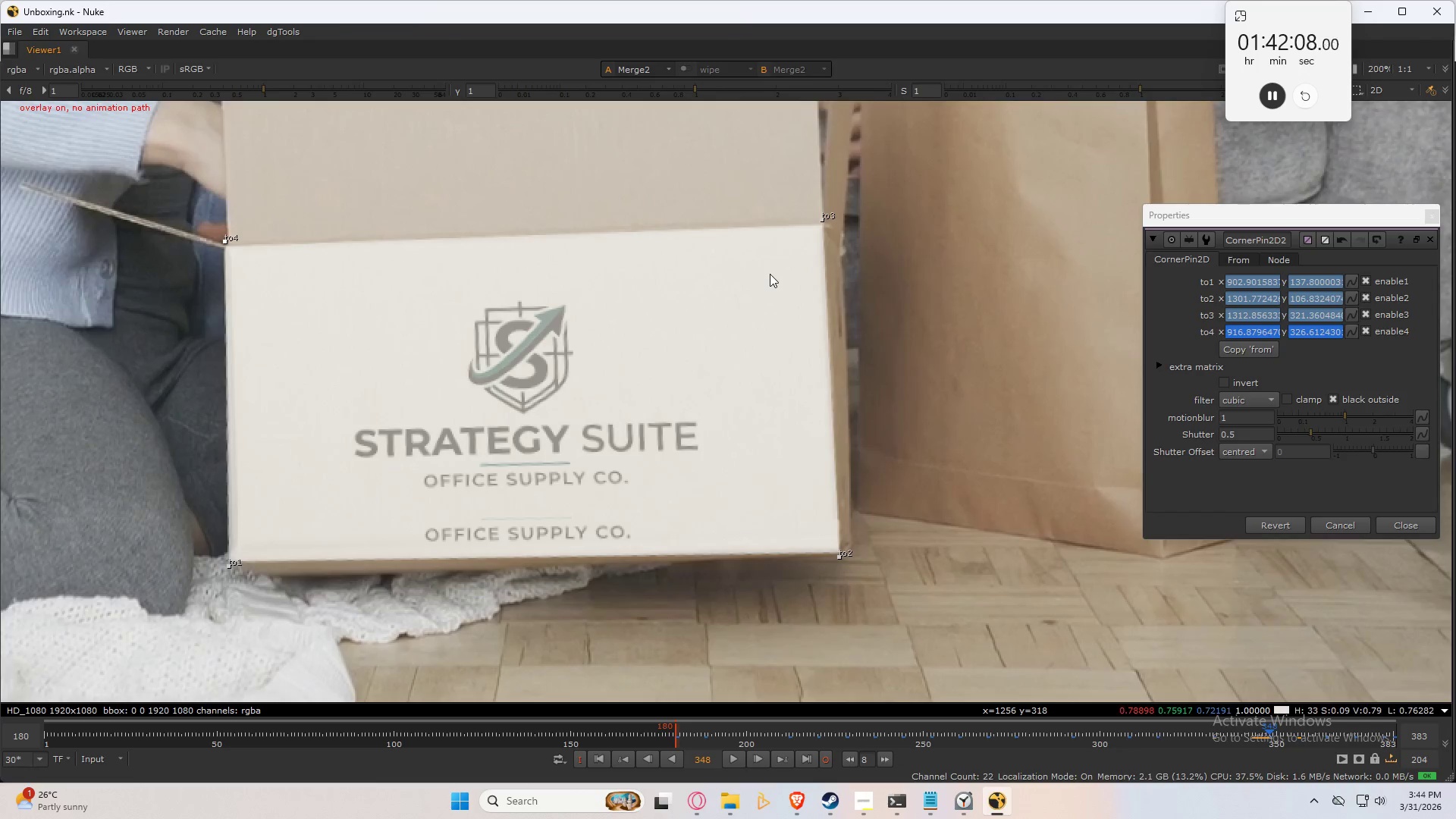 
key(Shift+ArrowLeft)
 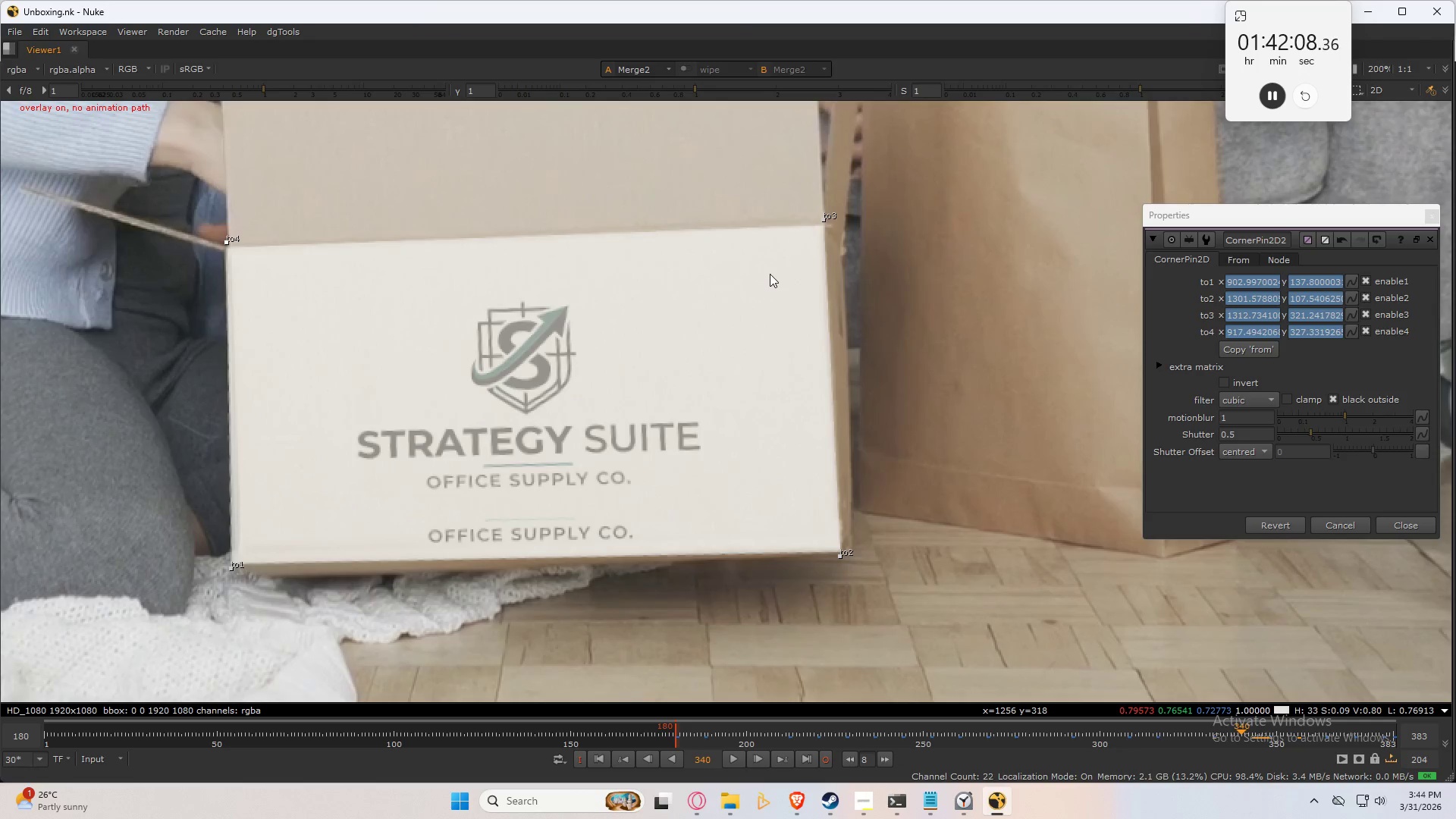 
key(Shift+ArrowLeft)
 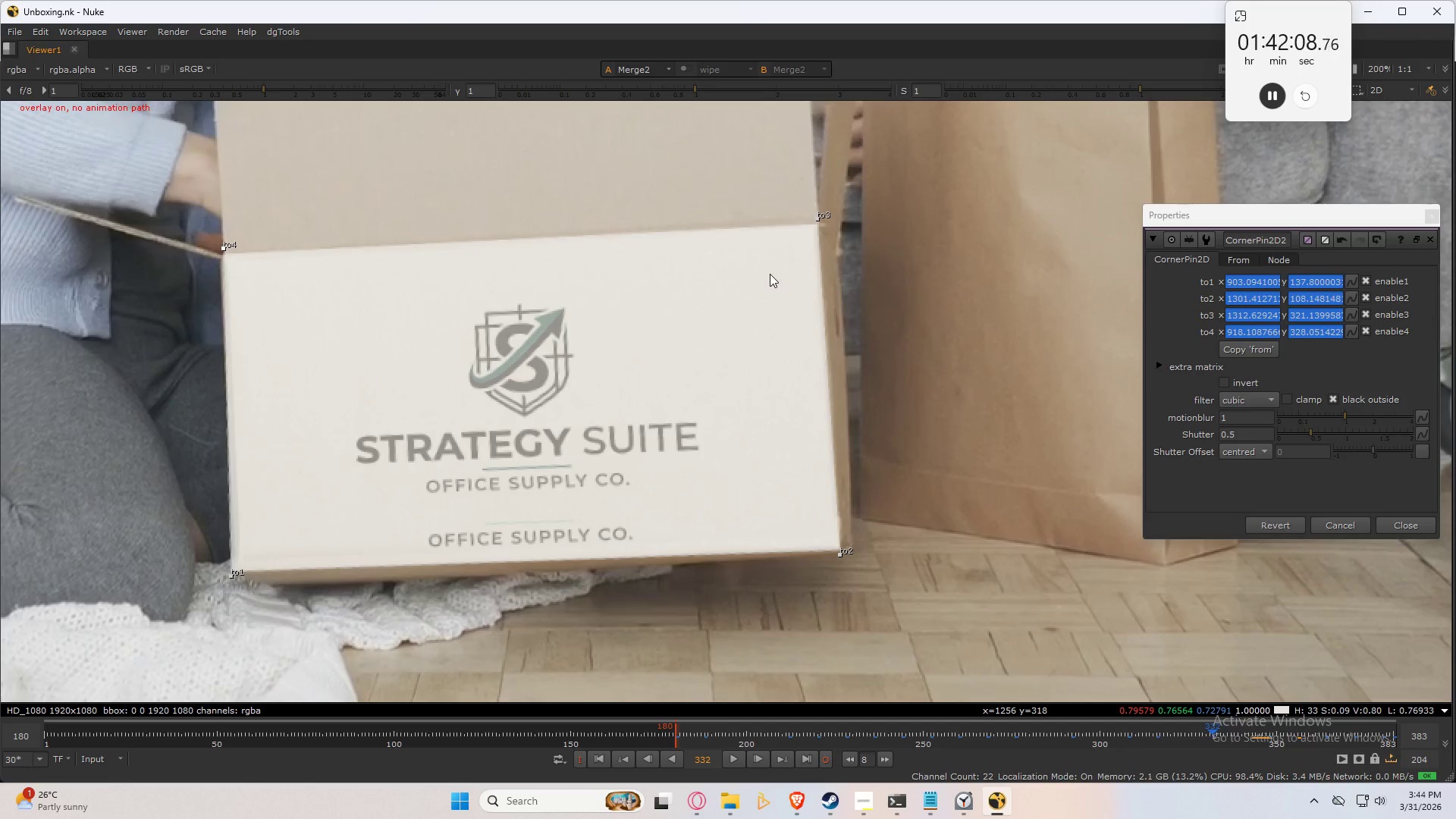 
key(Shift+ArrowLeft)
 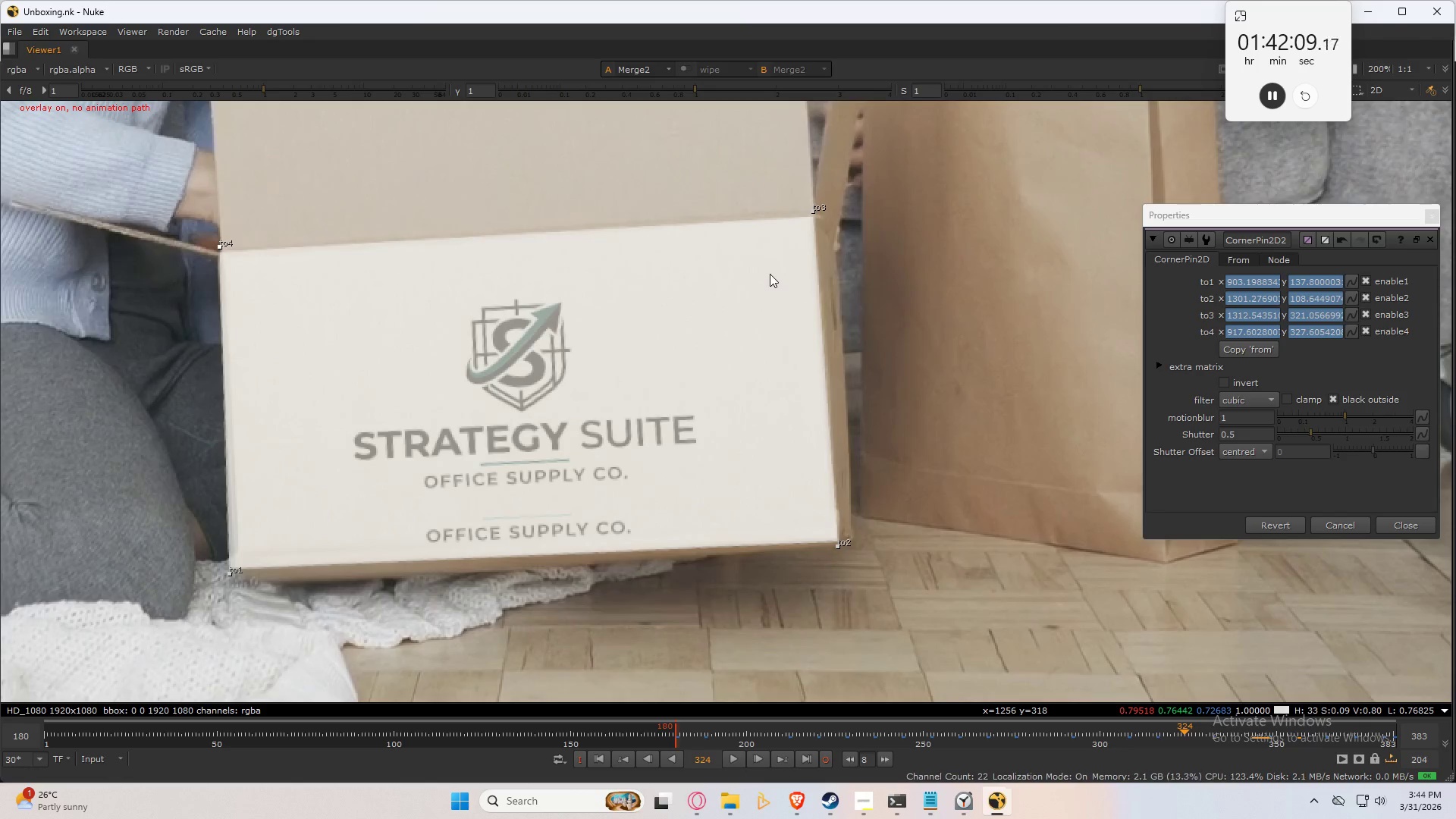 
key(Shift+ArrowLeft)
 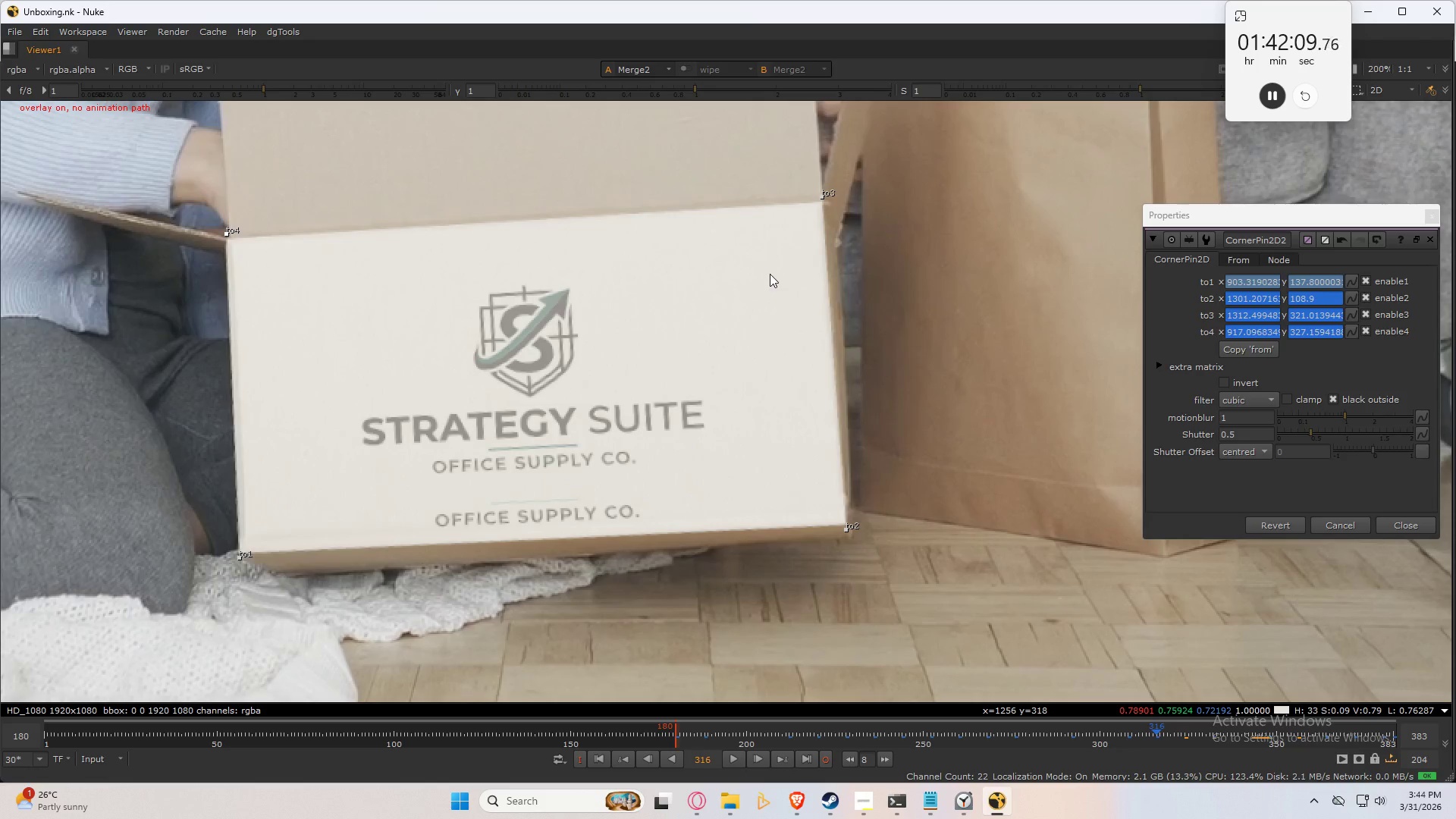 
key(Shift+ArrowRight)
 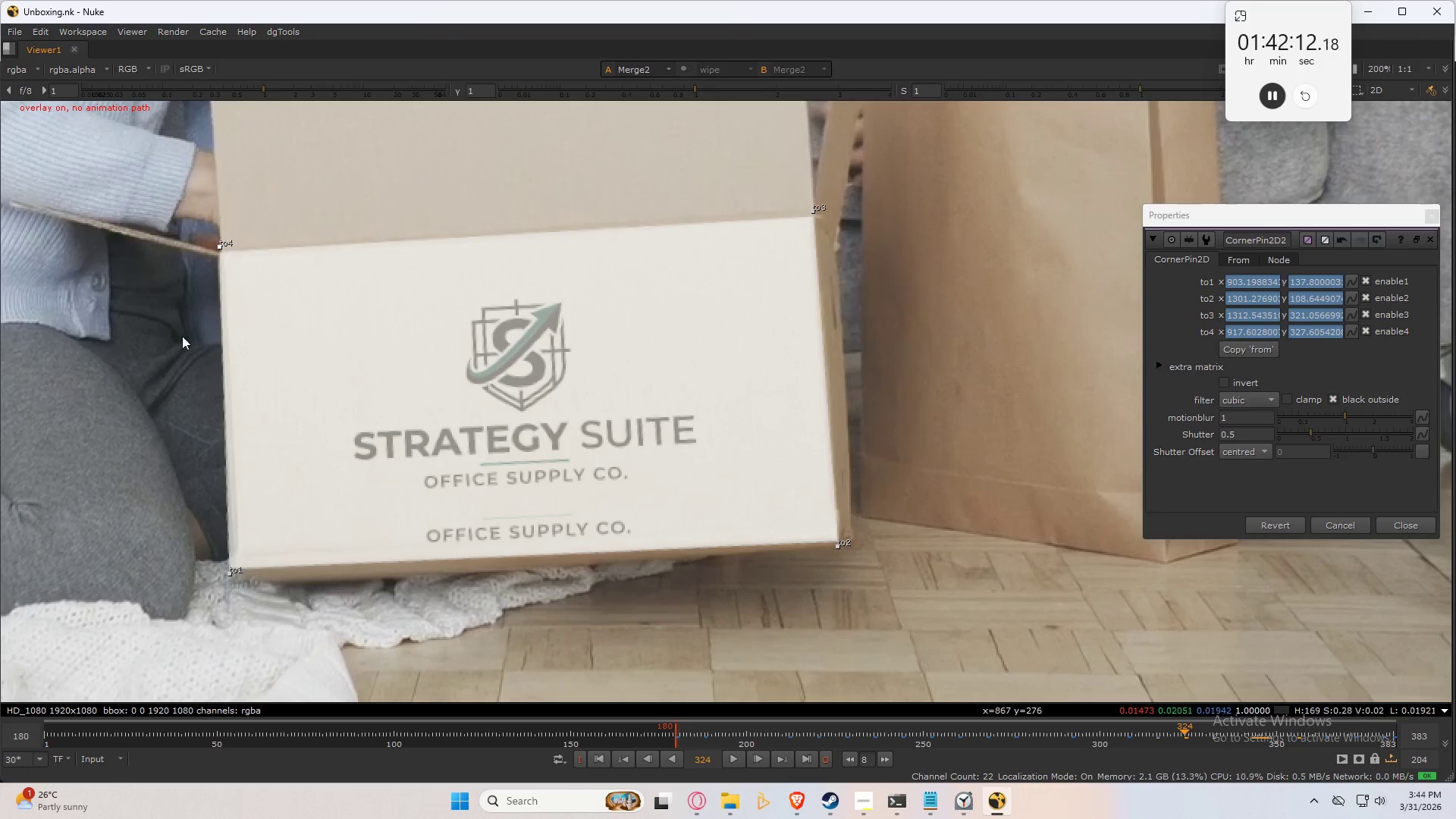 
scroll: coordinate [427, 518], scroll_direction: up, amount: 7.0
 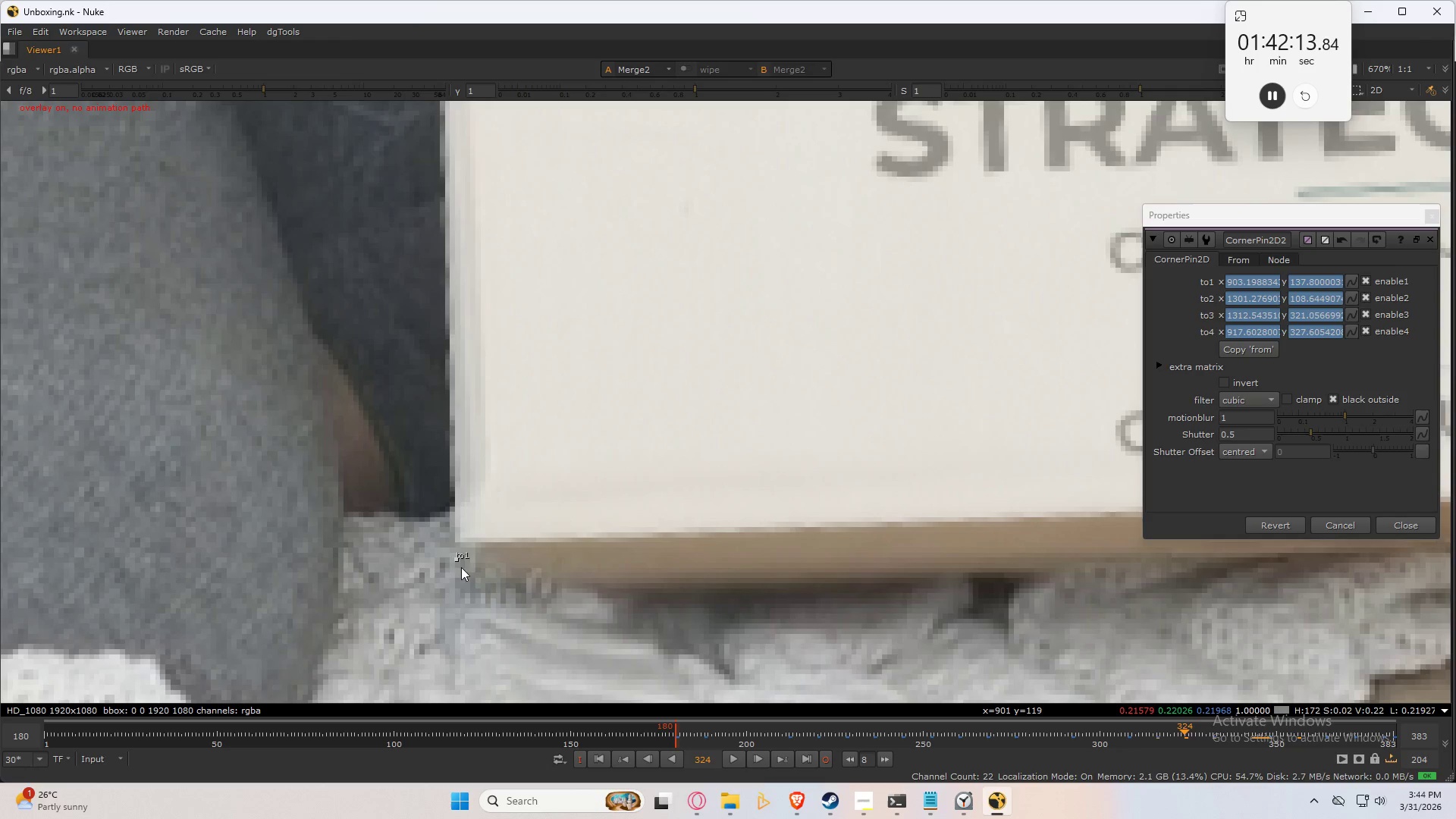 
left_click_drag(start_coordinate=[455, 562], to_coordinate=[556, 502])
 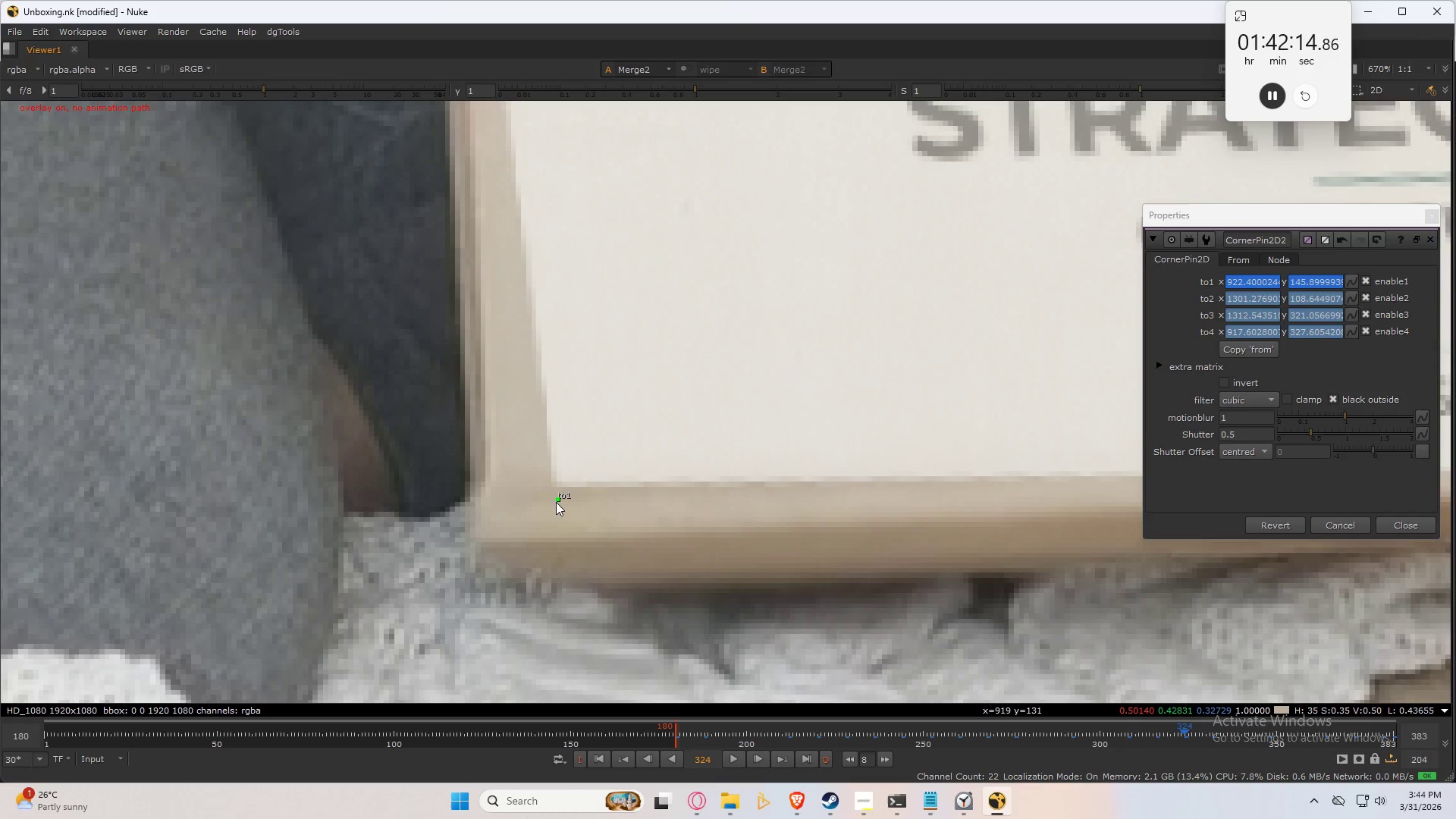 
left_click_drag(start_coordinate=[556, 500], to_coordinate=[469, 557])
 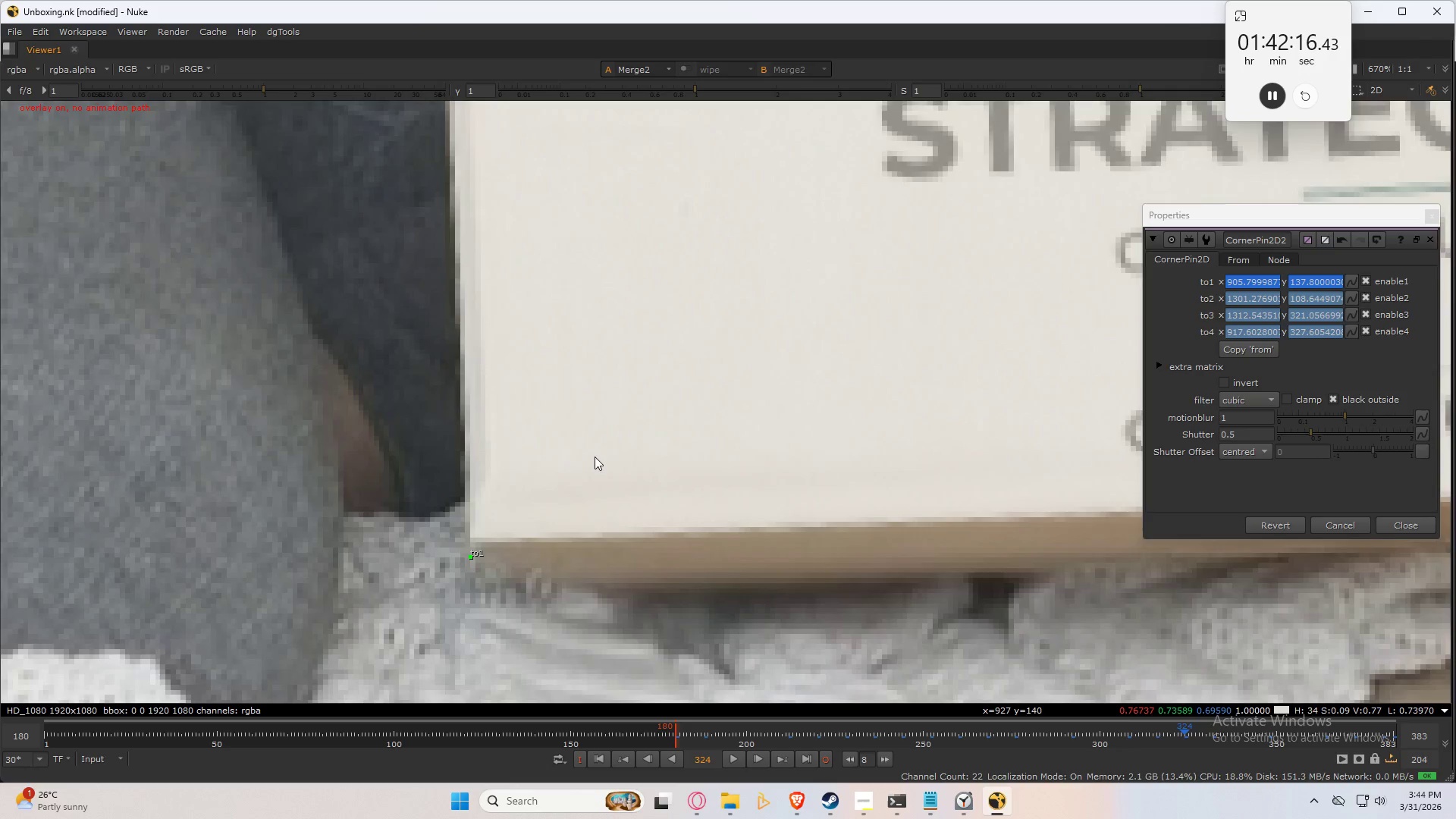 
scroll: coordinate [523, 509], scroll_direction: down, amount: 7.0
 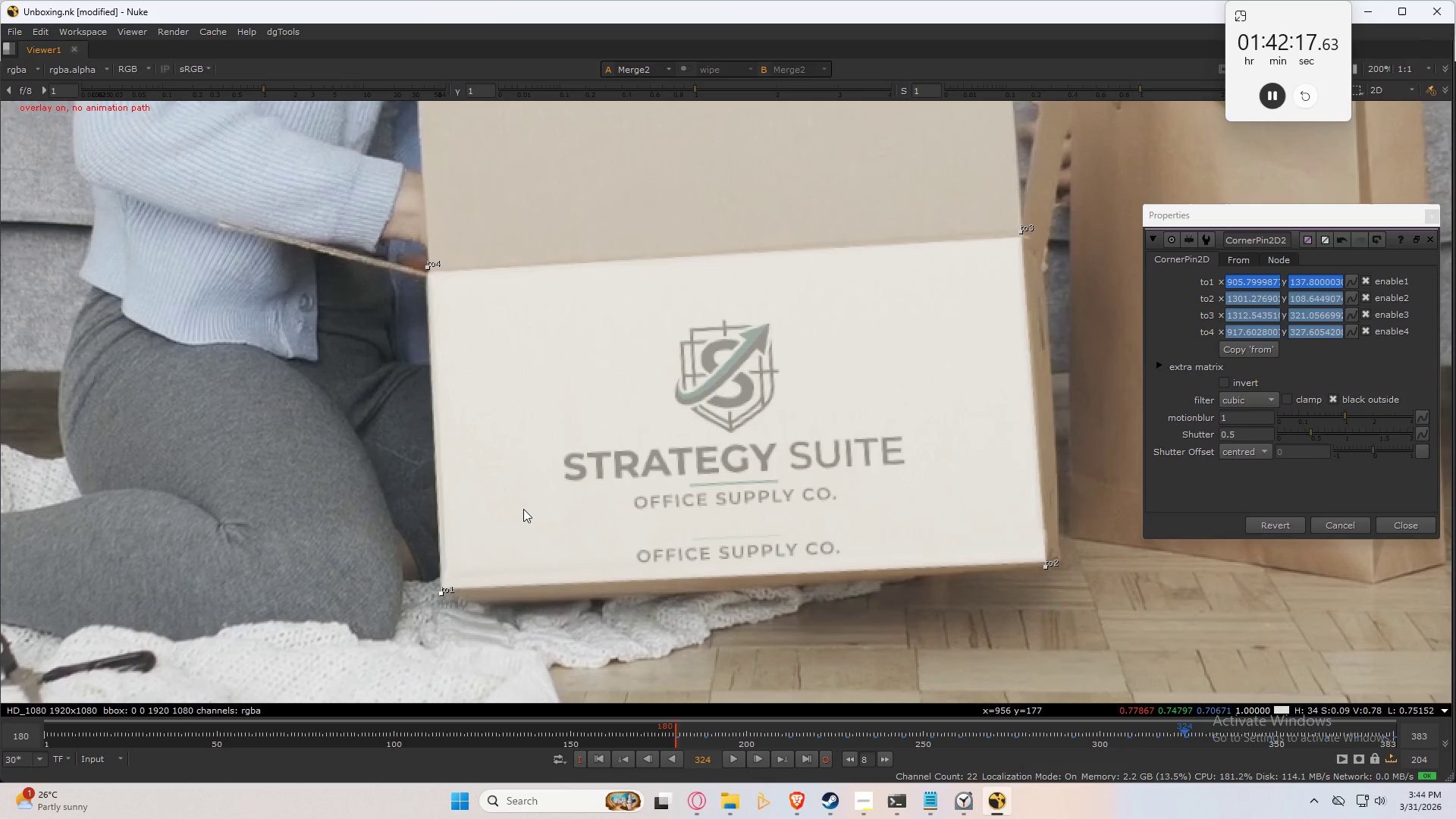 
key(Shift+ArrowLeft)
 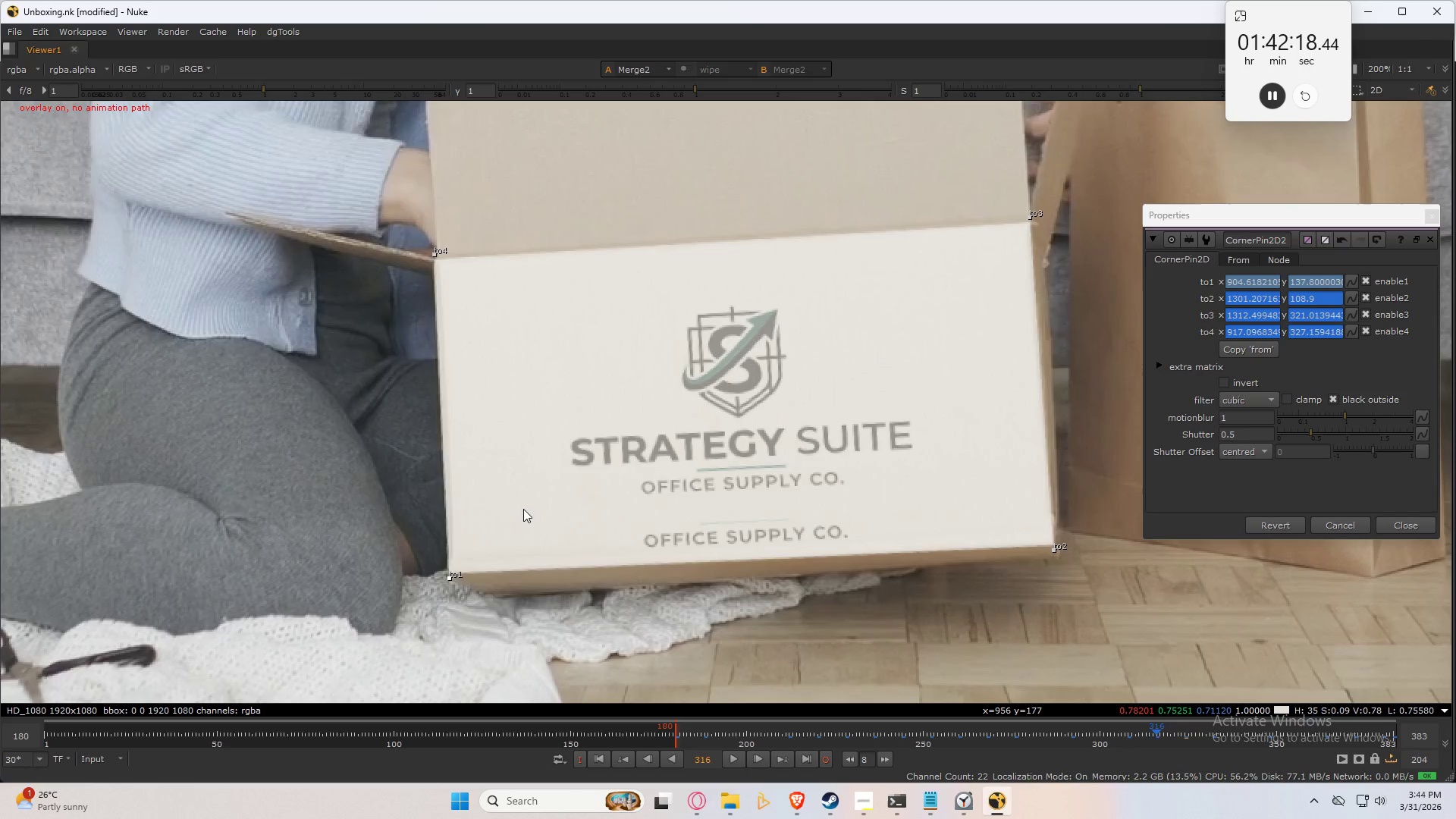 
key(Shift+ArrowRight)
 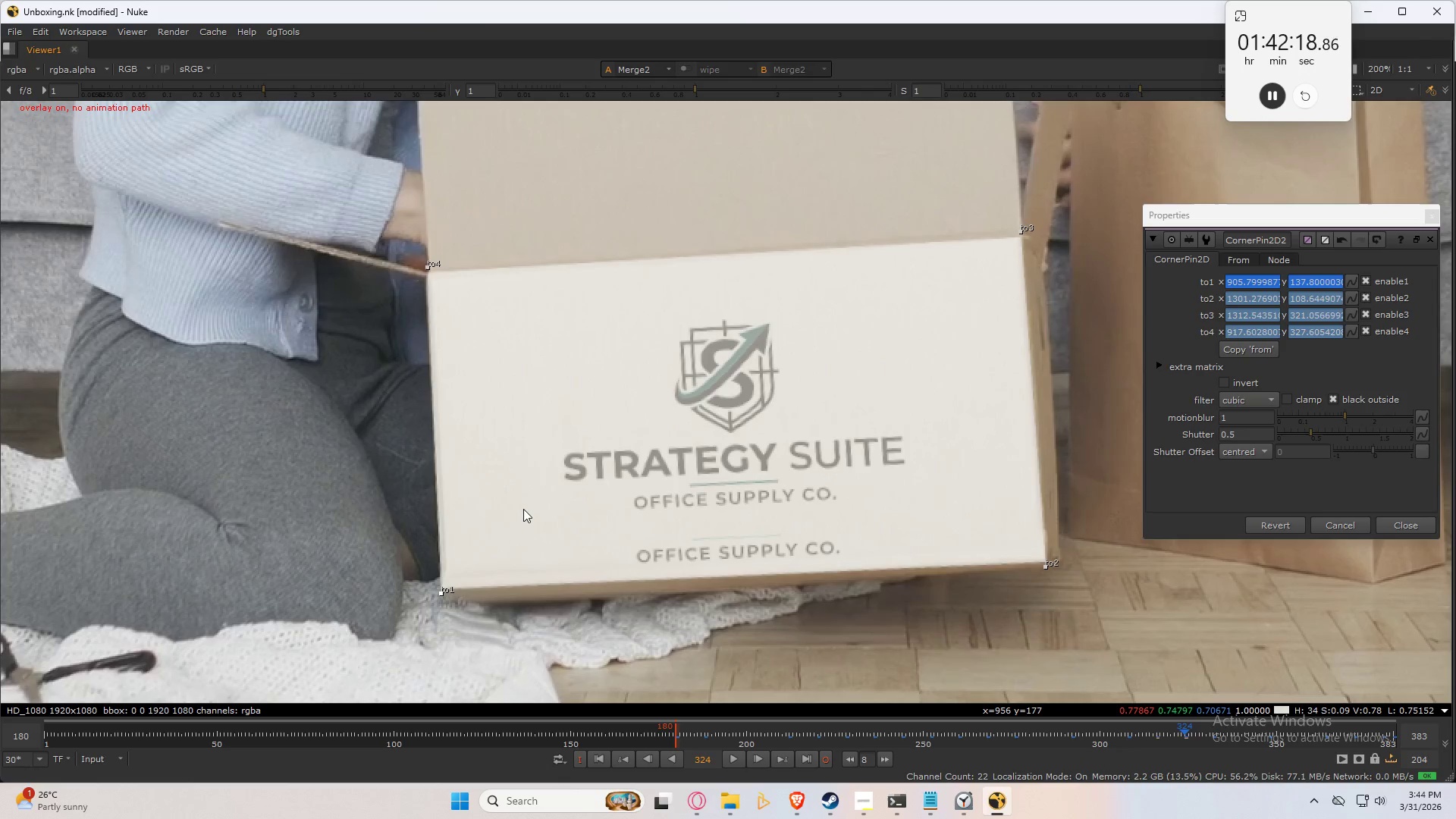 
key(Shift+ArrowRight)
 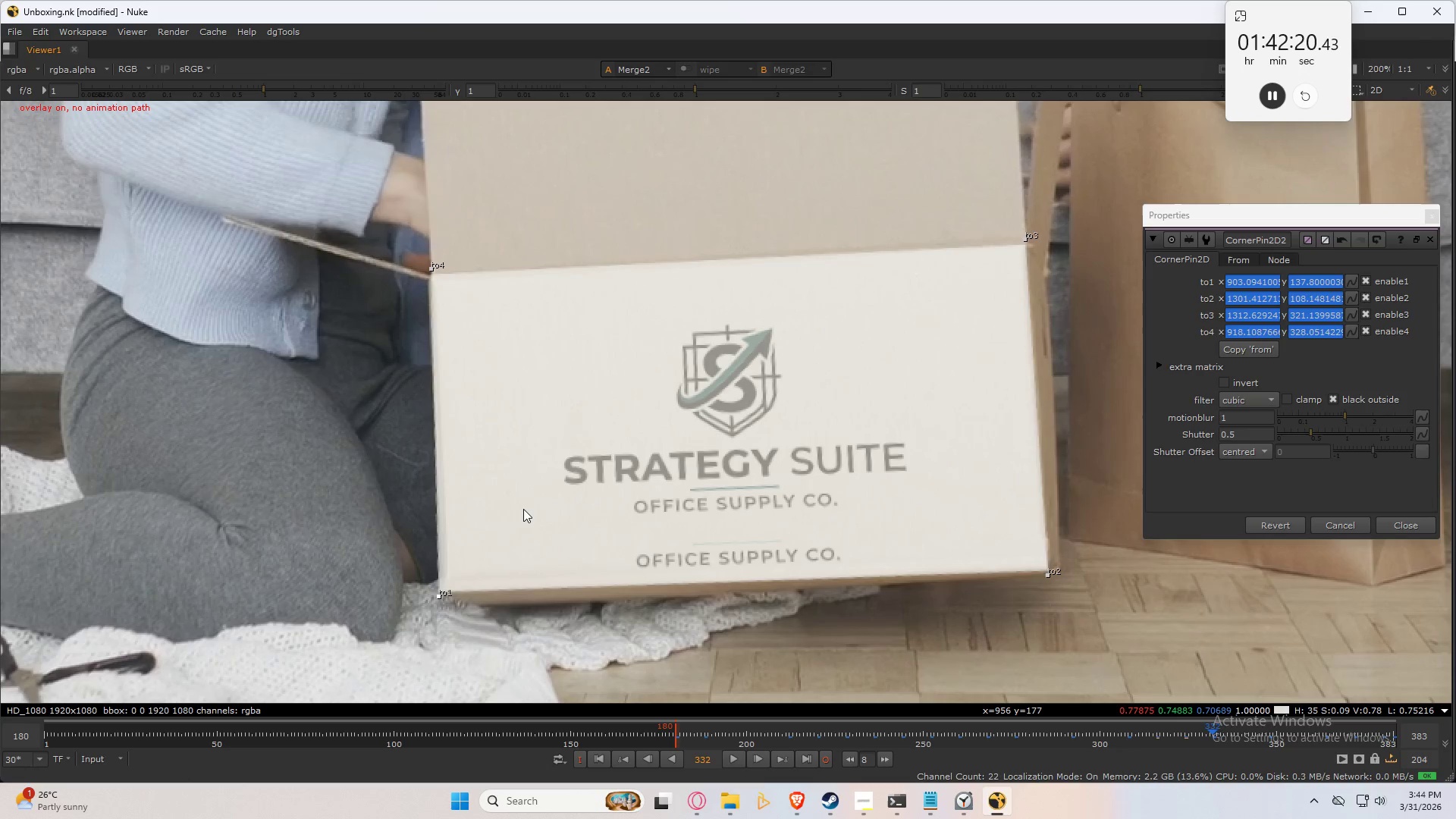 
scroll: coordinate [435, 607], scroll_direction: up, amount: 7.0
 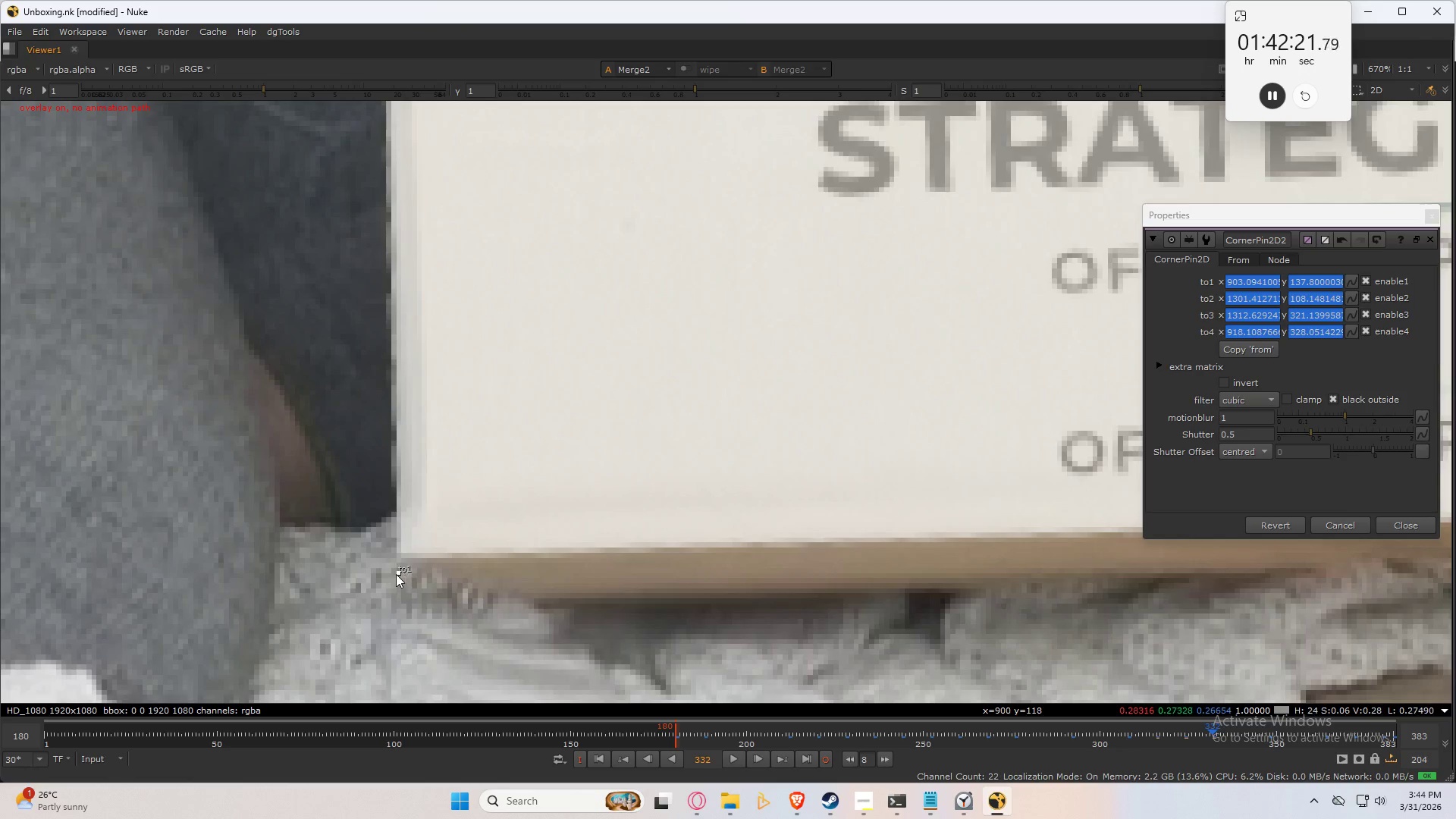 
left_click_drag(start_coordinate=[400, 573], to_coordinate=[425, 549])
 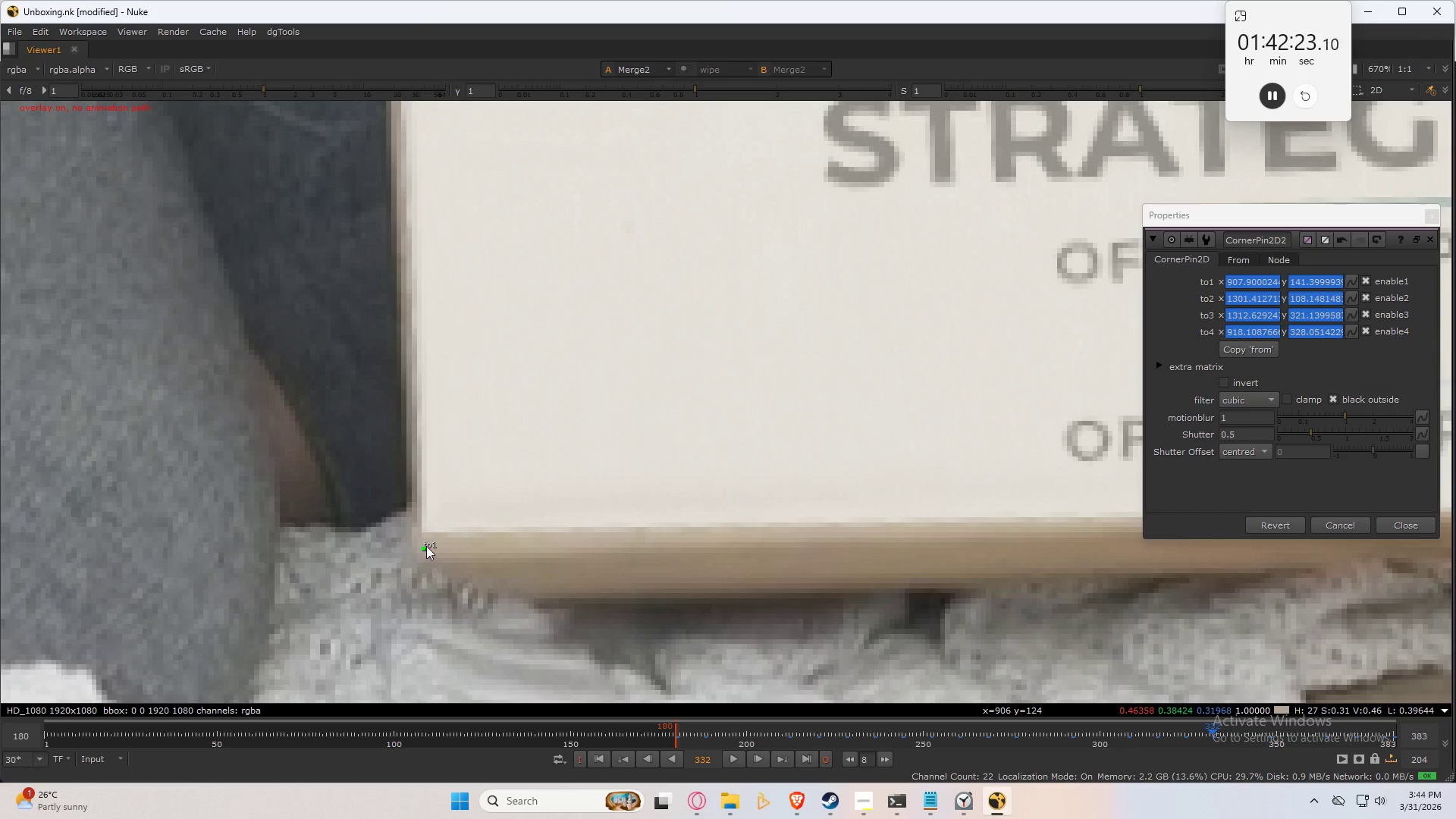 
left_click_drag(start_coordinate=[426, 547], to_coordinate=[416, 575])
 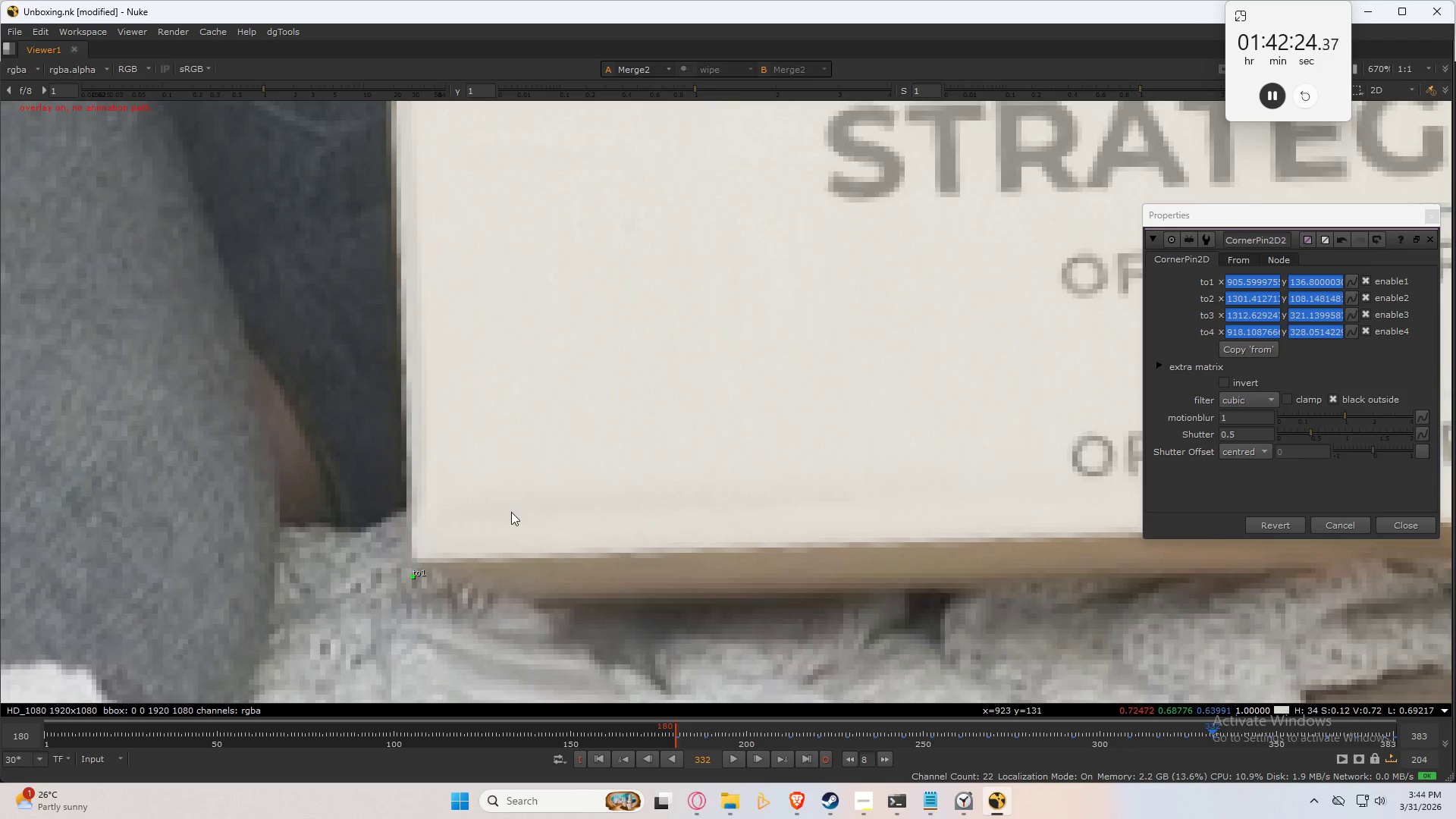 
scroll: coordinate [256, 588], scroll_direction: down, amount: 7.0
 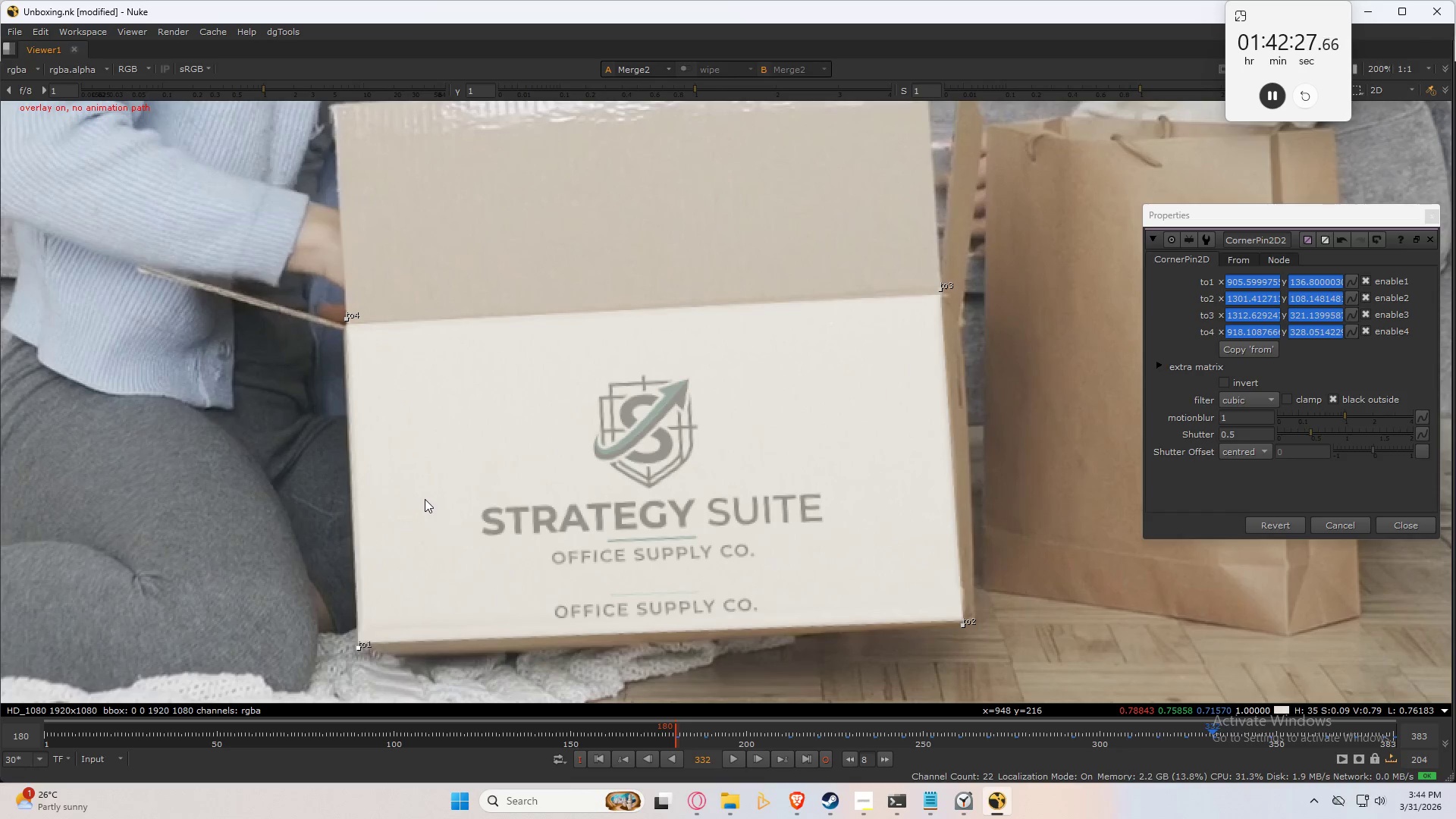 
key(Shift+ArrowRight)
 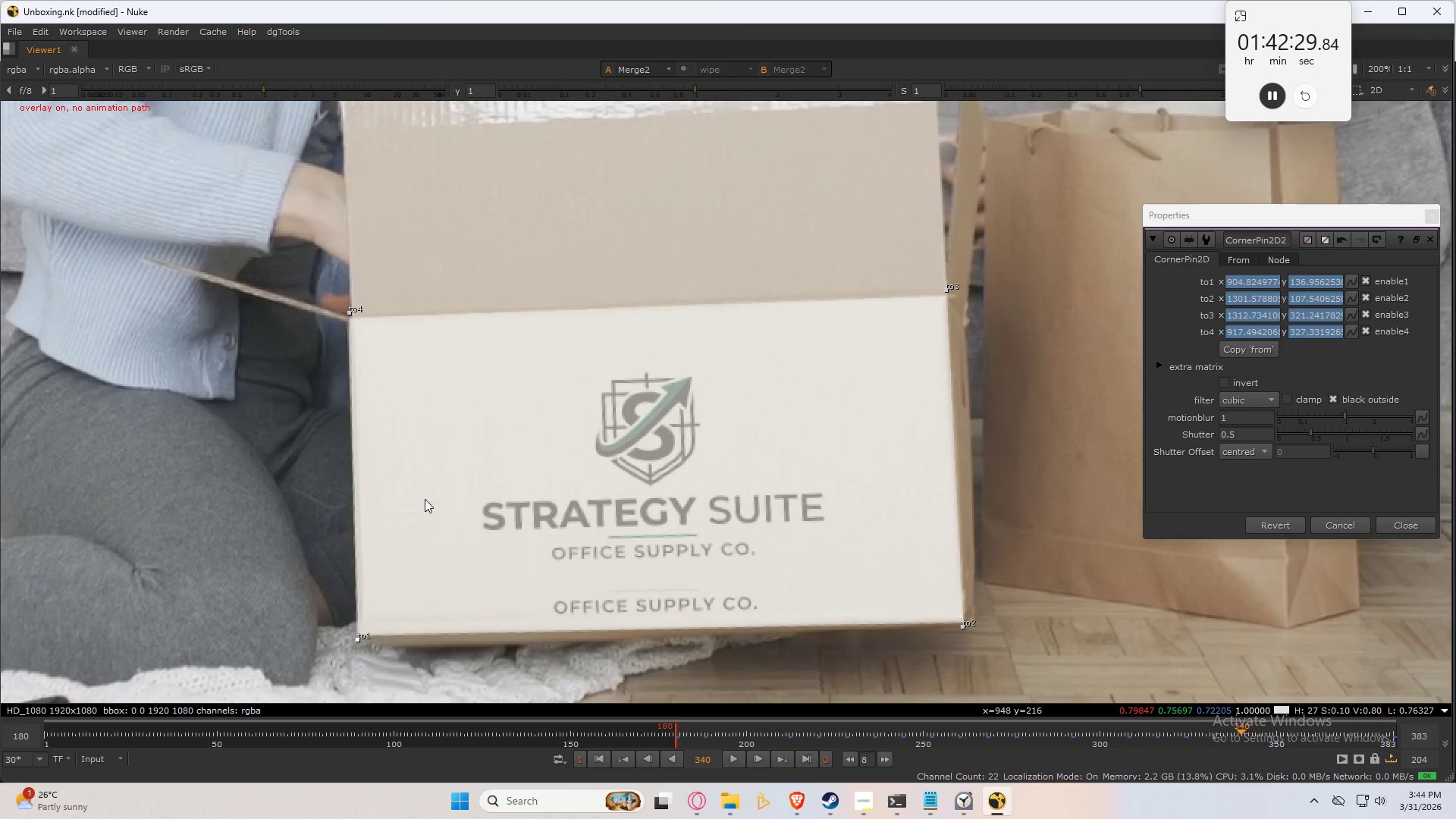 
key(Shift+ArrowLeft)
 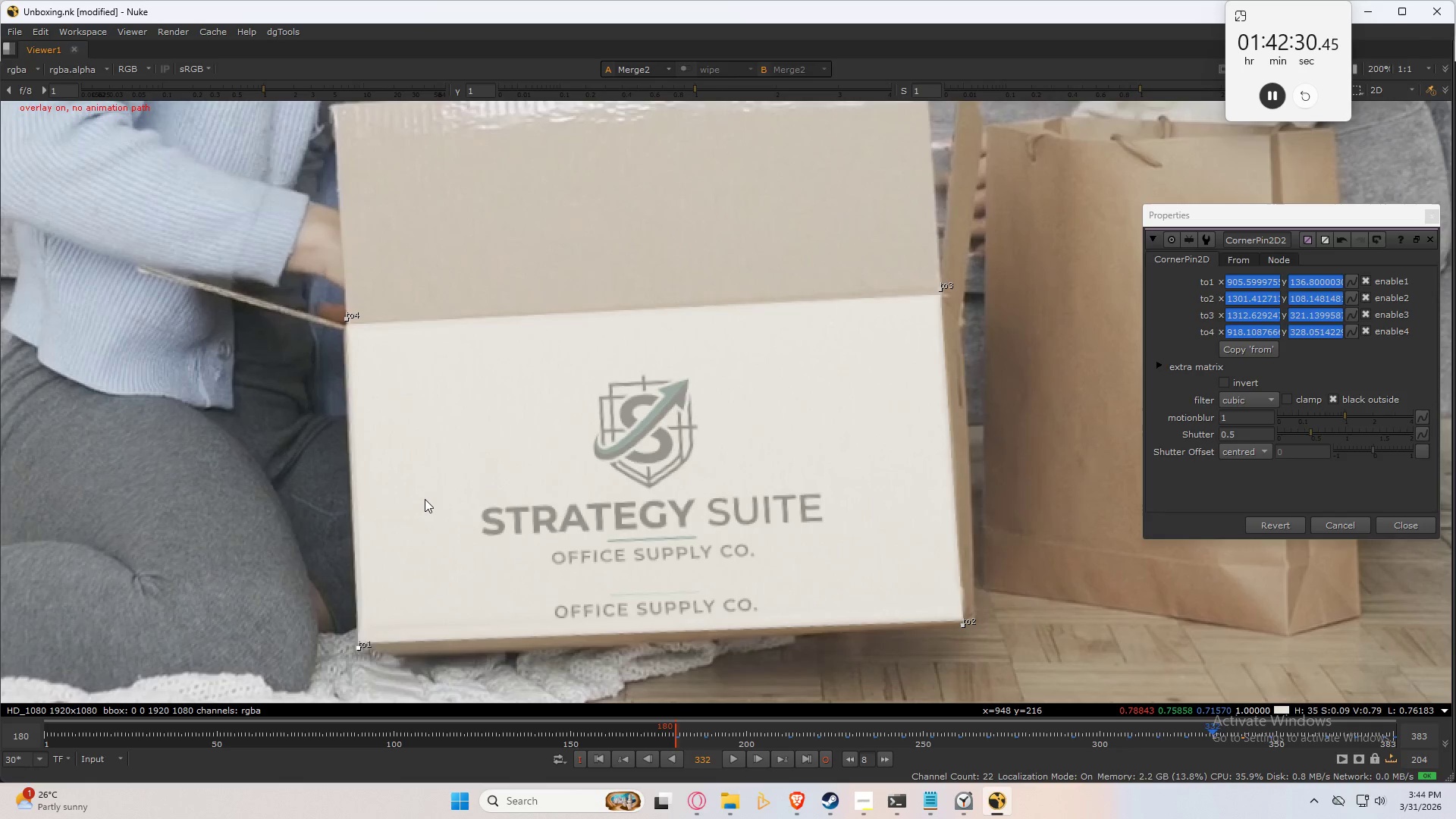 
key(Shift+ArrowRight)
 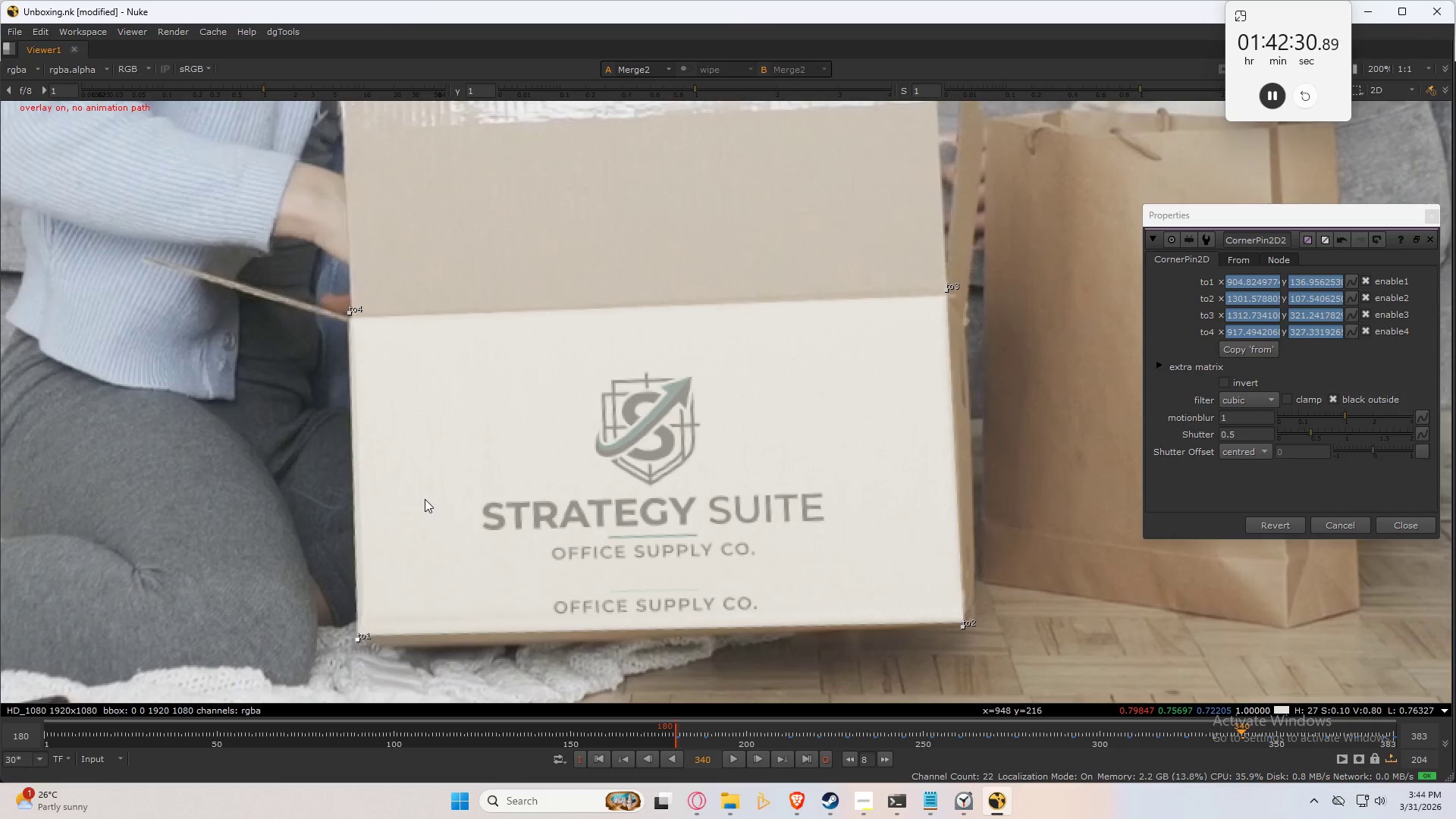 
key(Shift+ArrowLeft)
 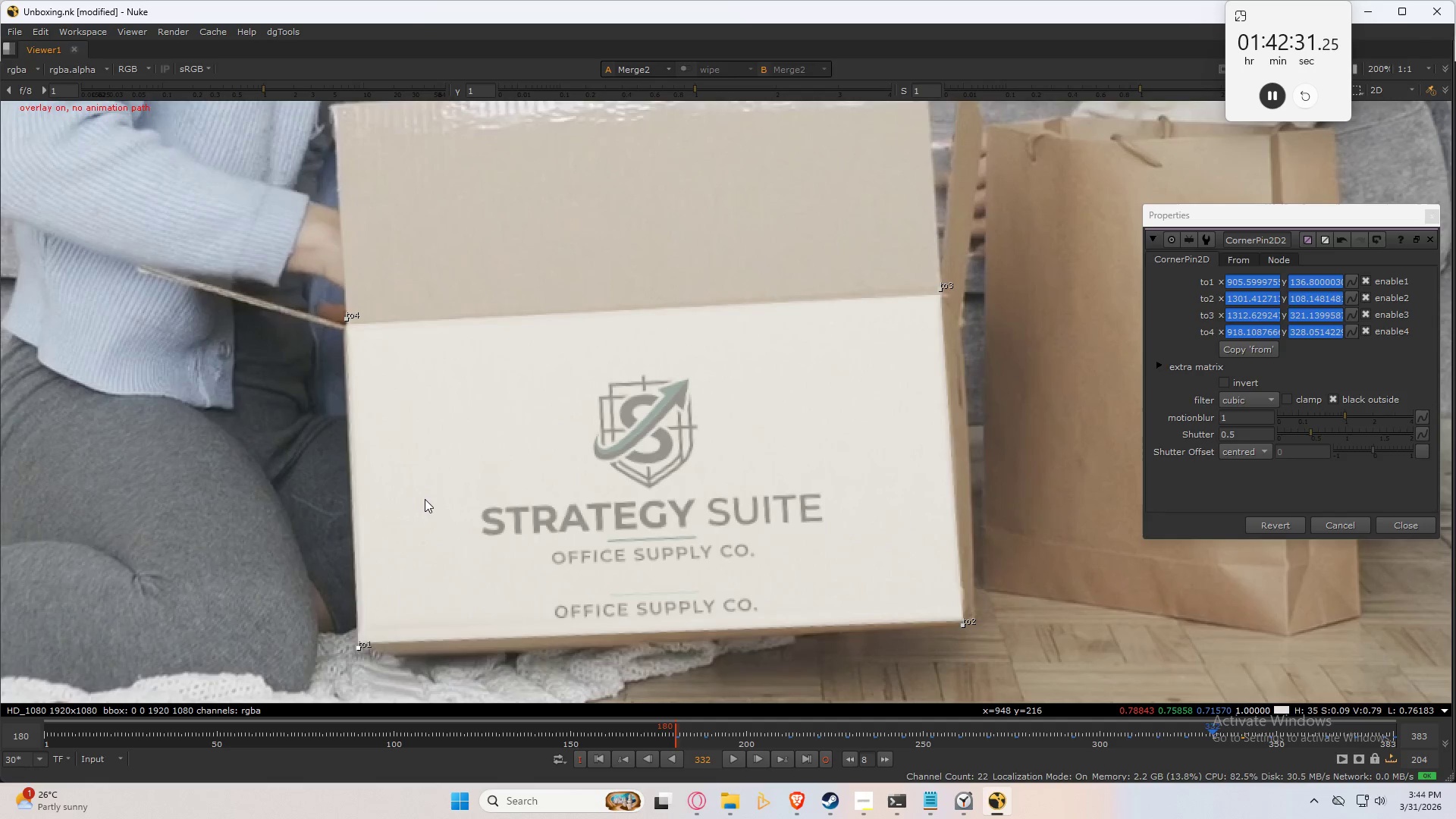 
key(Shift+ArrowRight)
 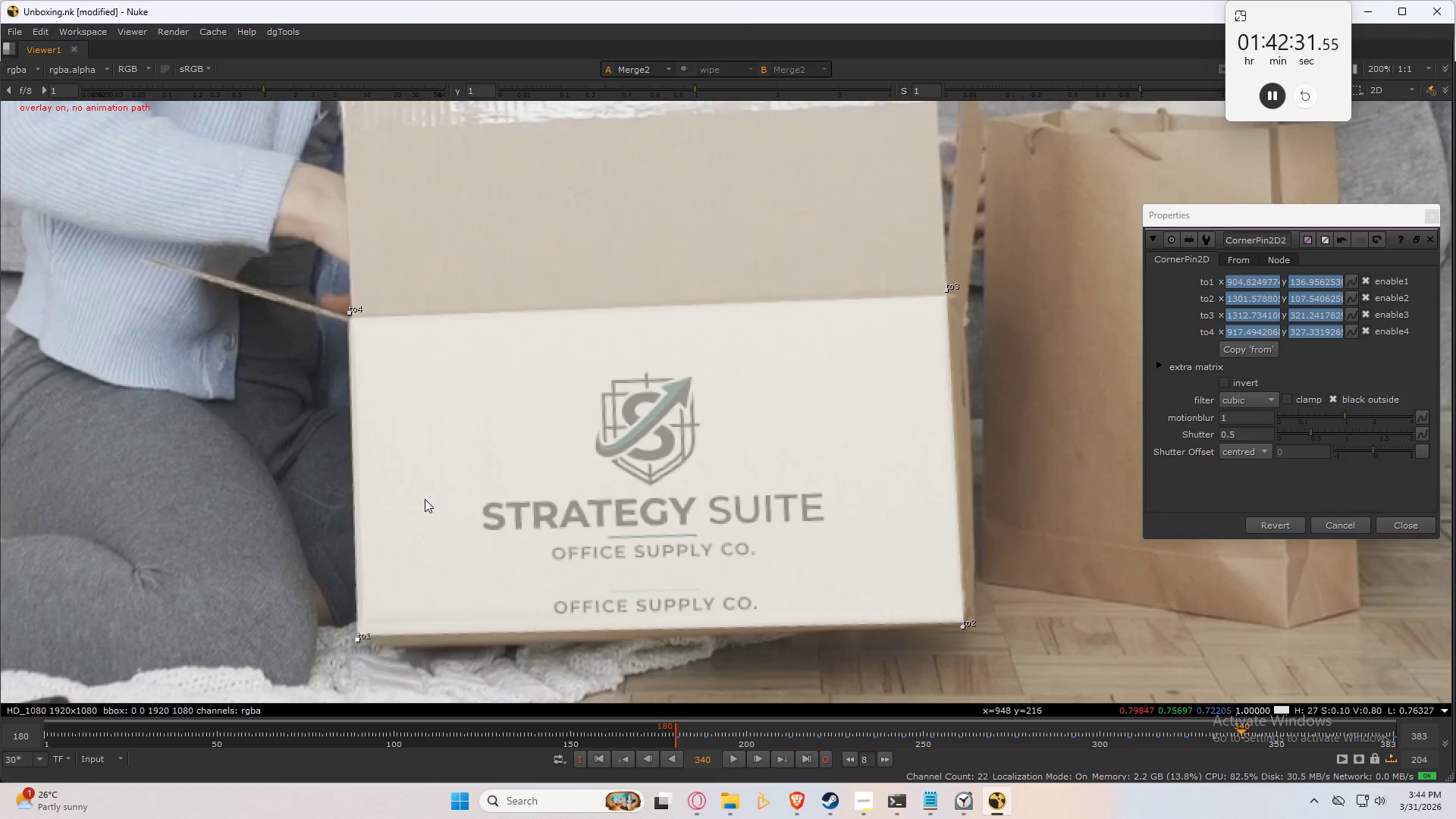 
key(Shift+ArrowLeft)
 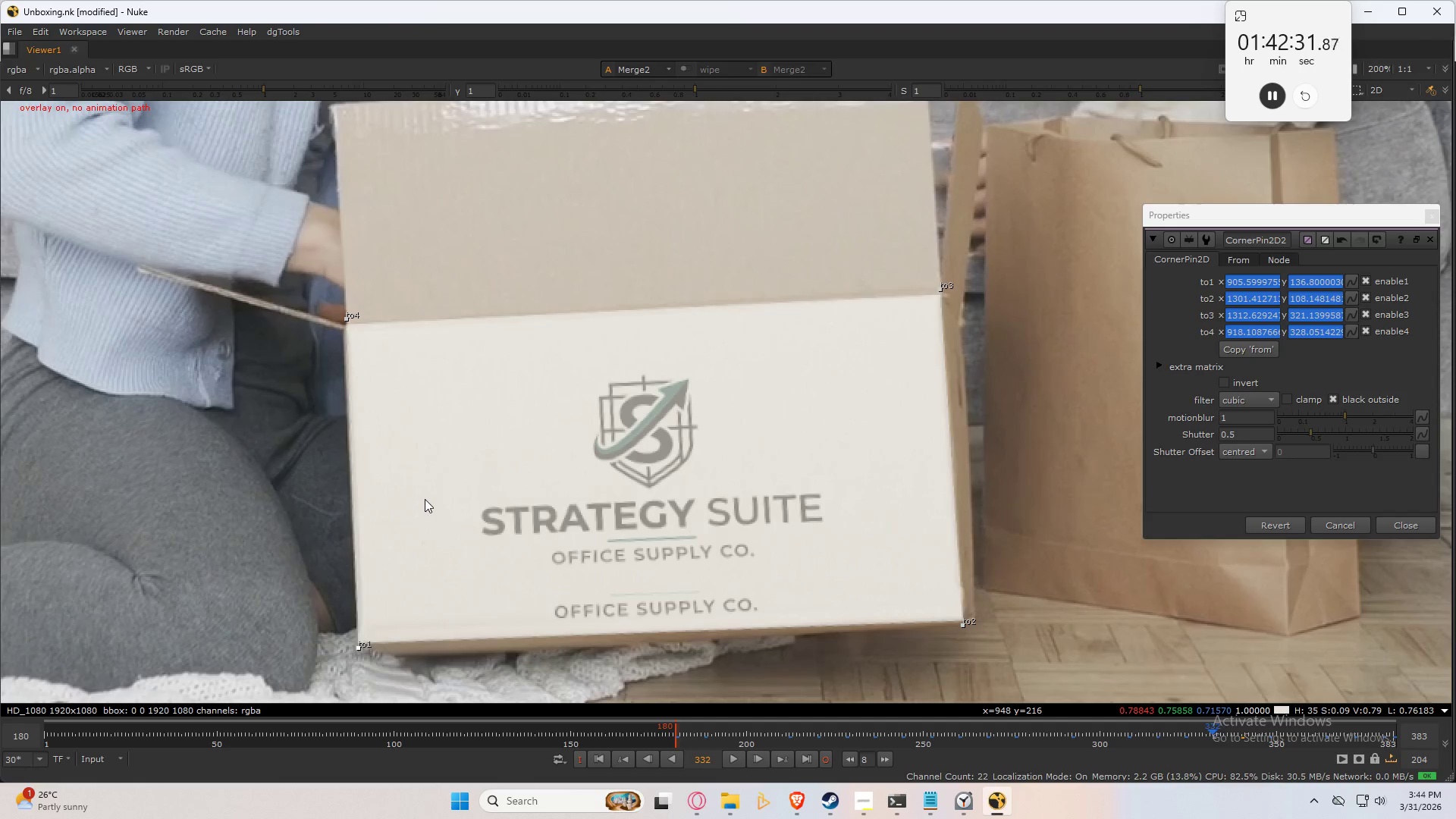 
key(Shift+ArrowRight)
 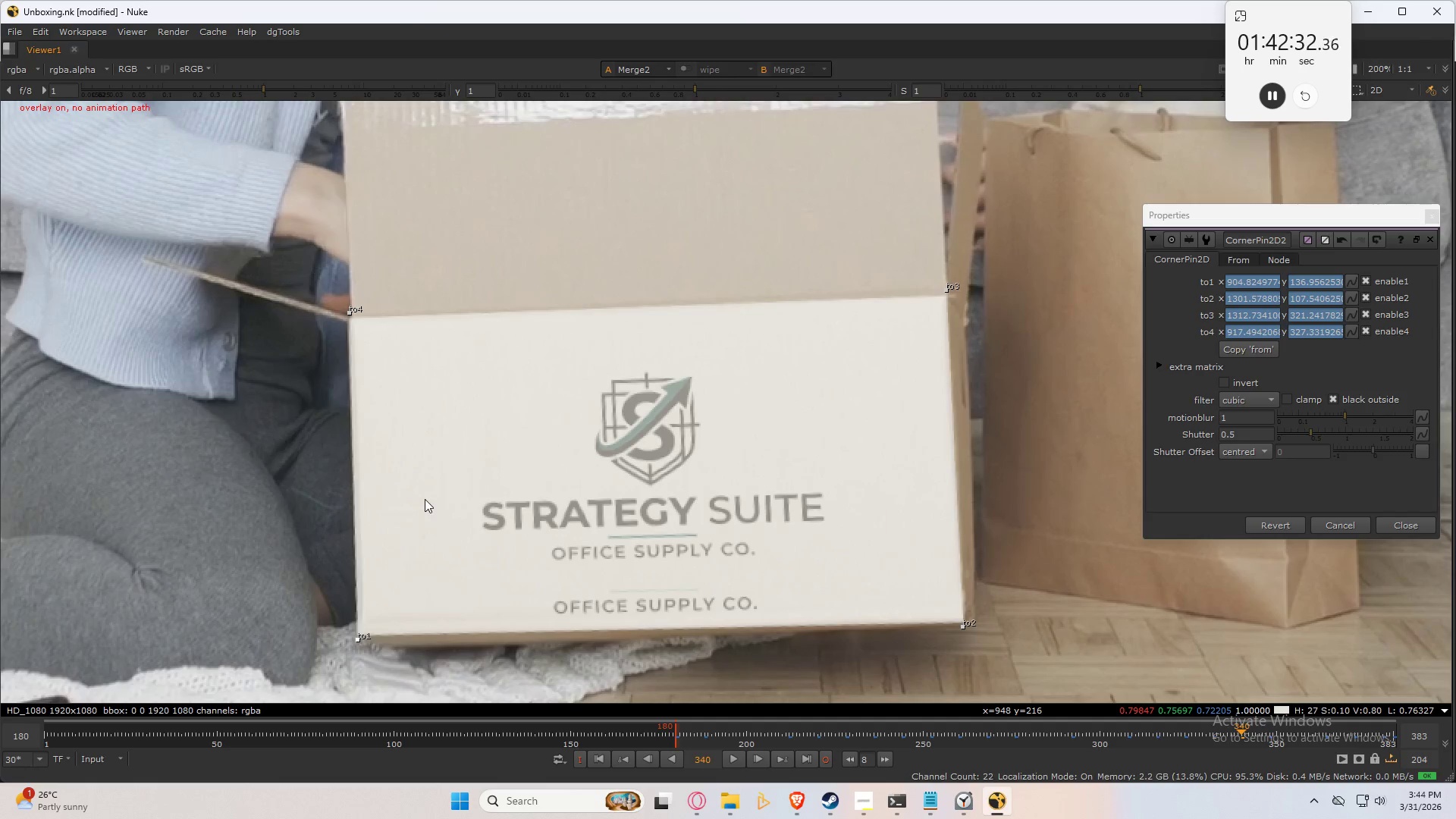 
key(Shift+ArrowRight)
 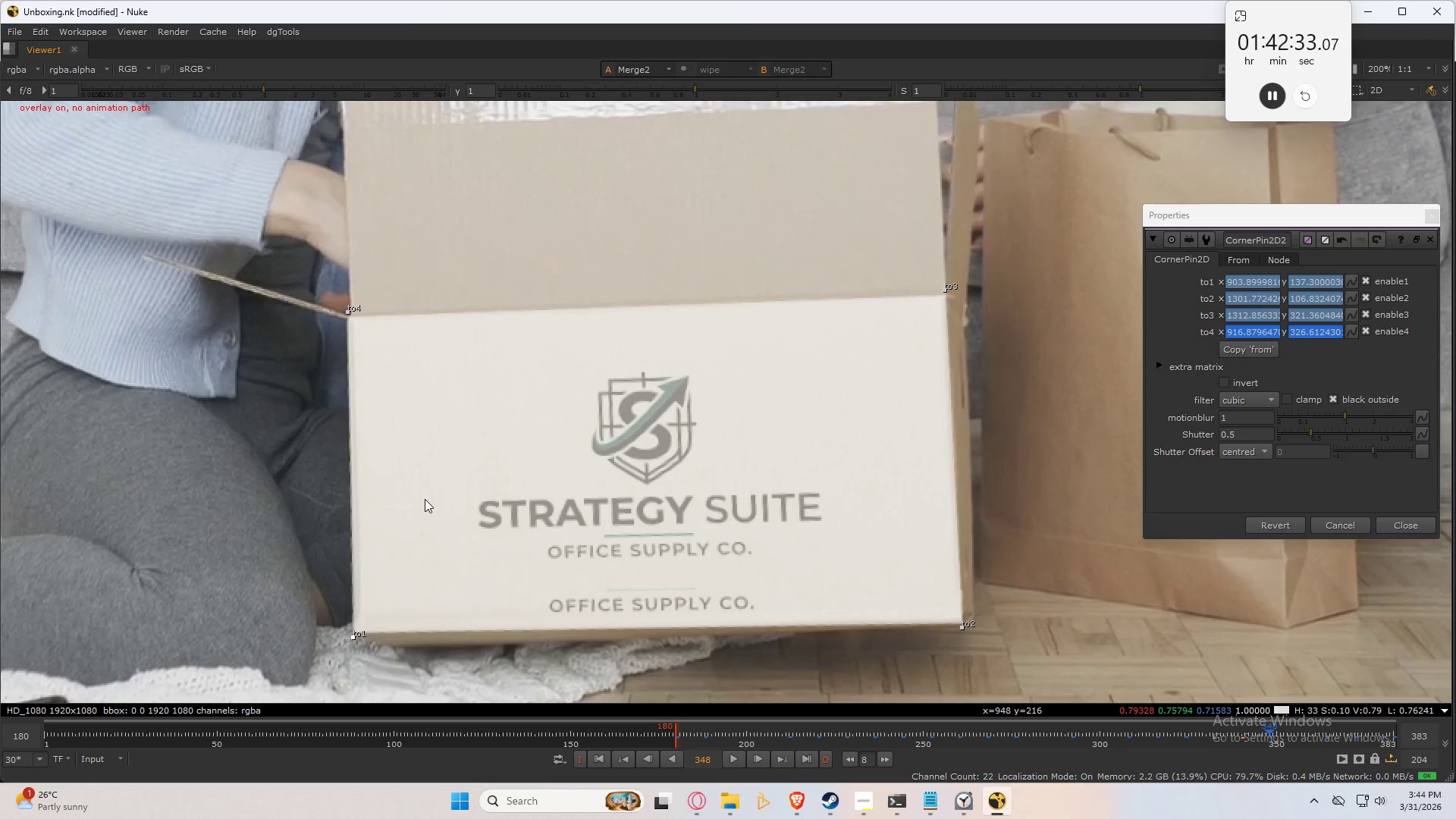 
key(Shift+ArrowLeft)
 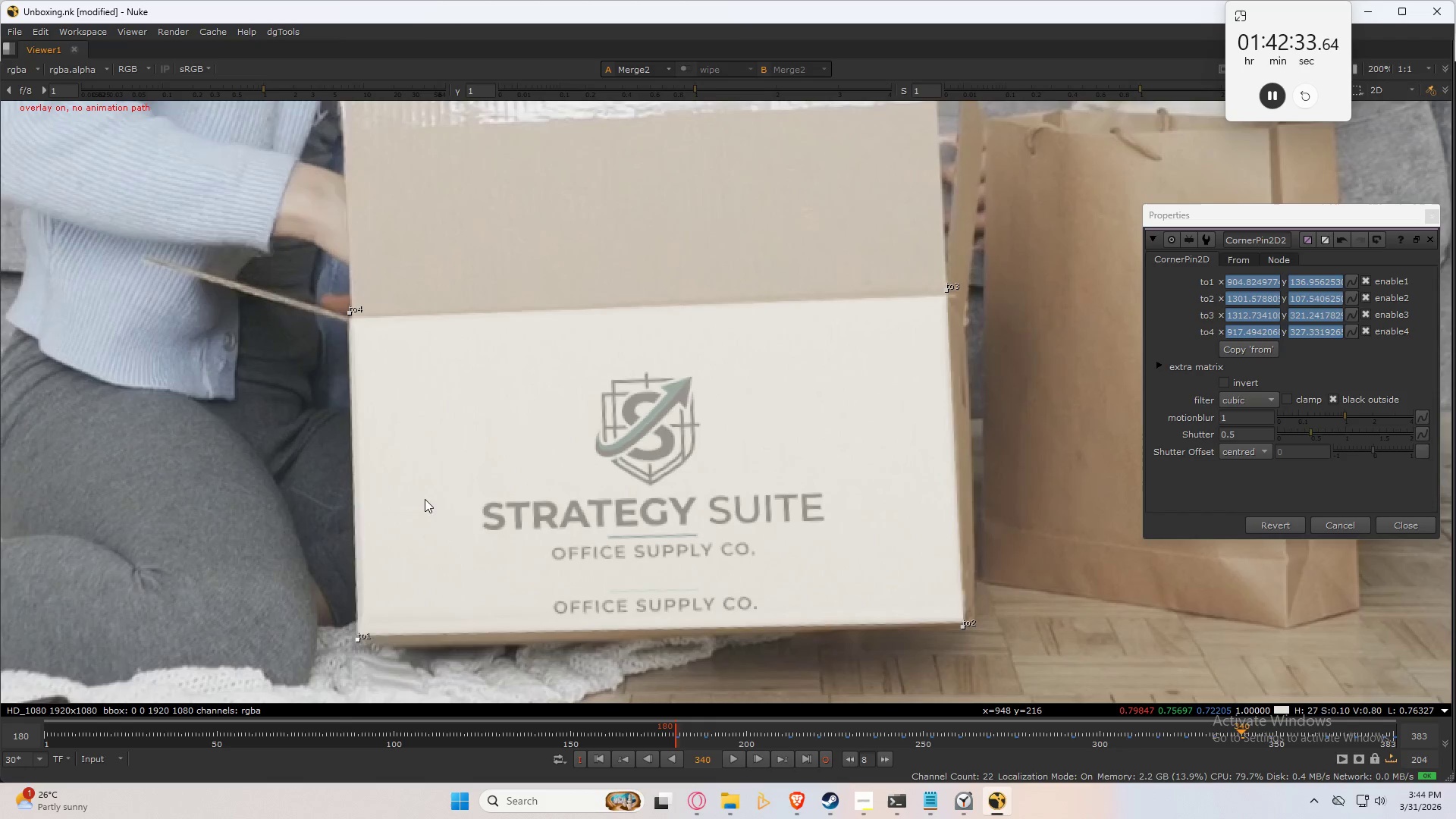 
key(Shift+ArrowRight)
 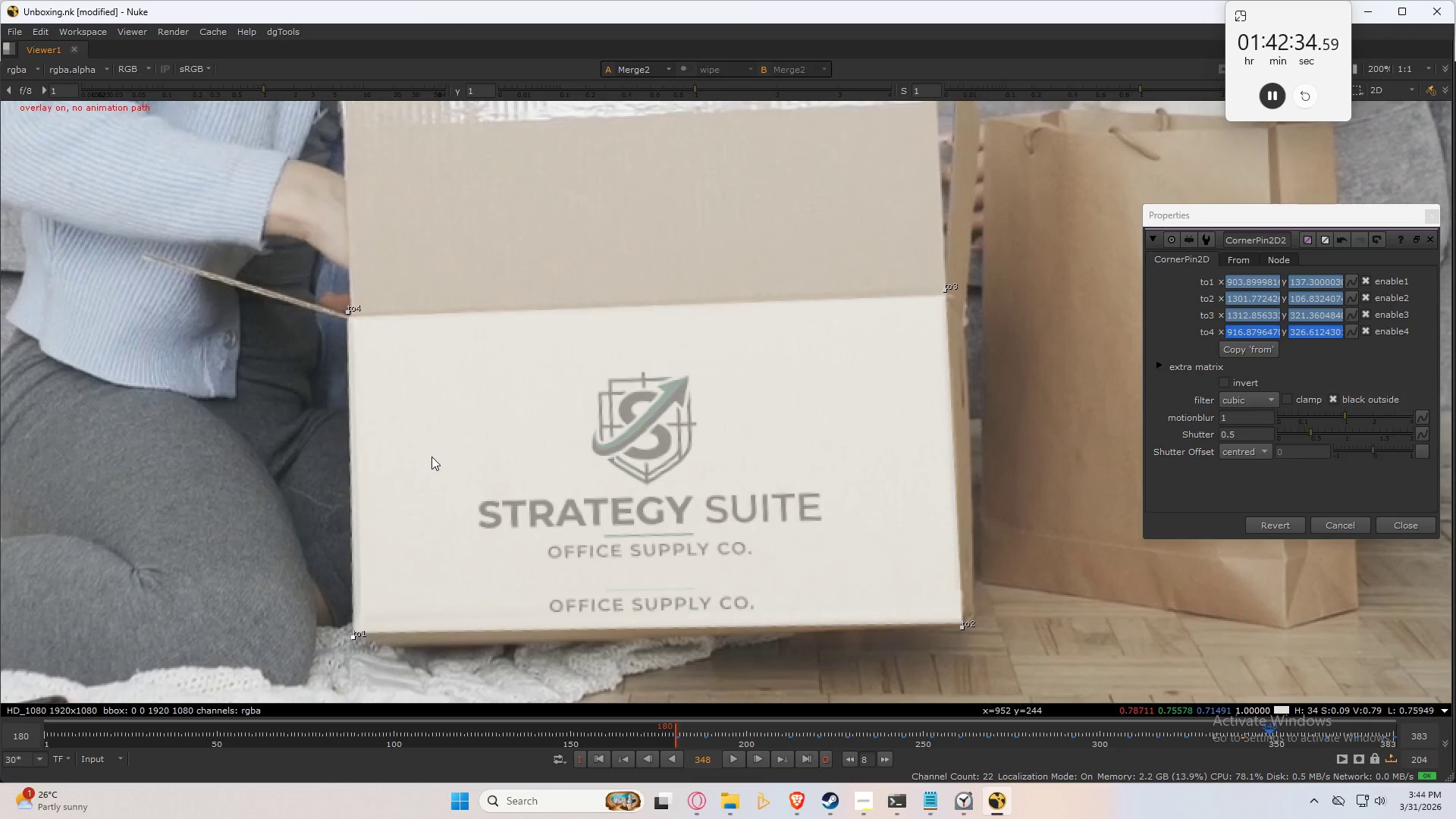 
scroll: coordinate [387, 617], scroll_direction: up, amount: 7.0
 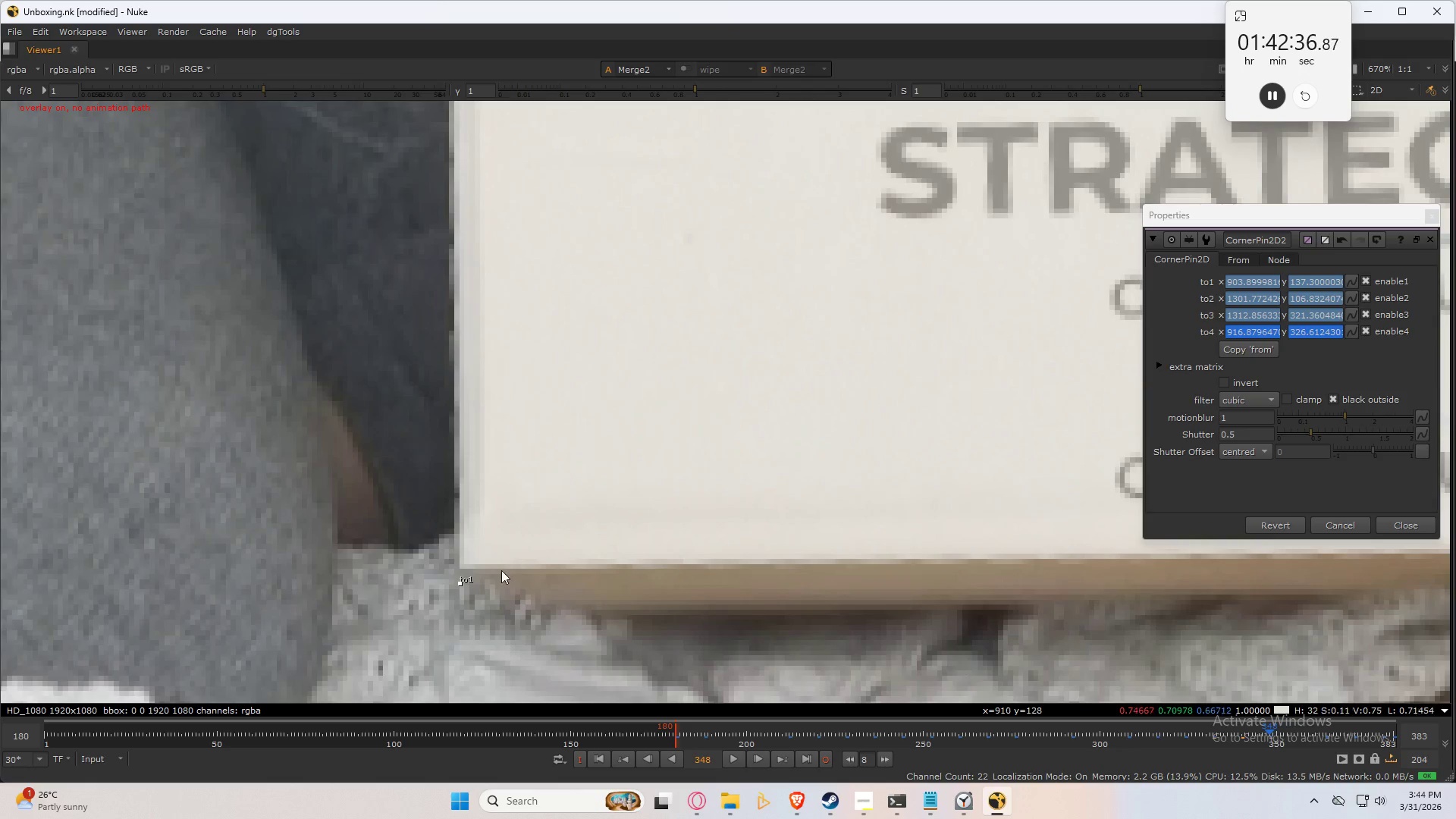 
left_click_drag(start_coordinate=[462, 581], to_coordinate=[485, 585])
 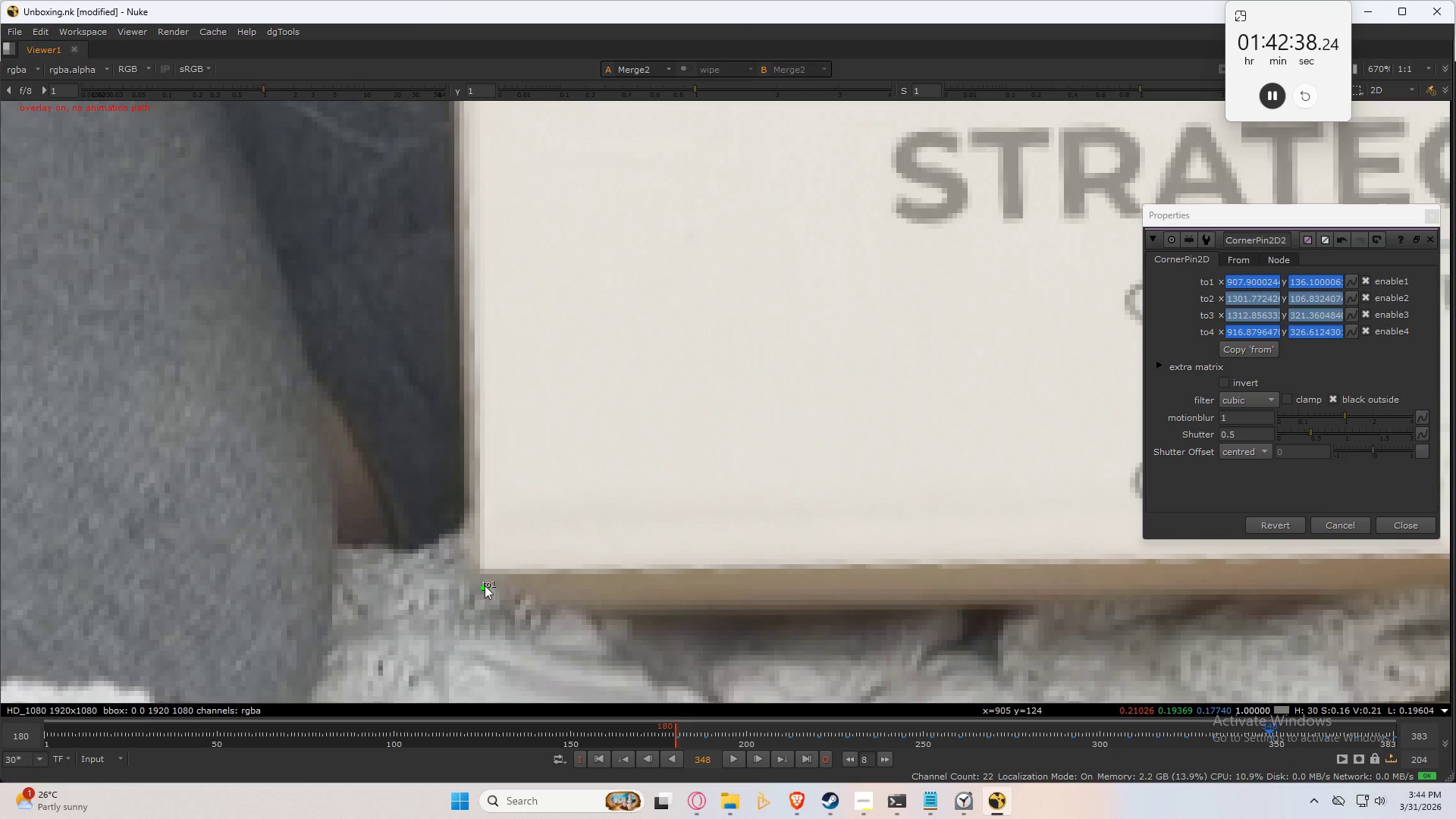 
left_click_drag(start_coordinate=[484, 585], to_coordinate=[470, 582])
 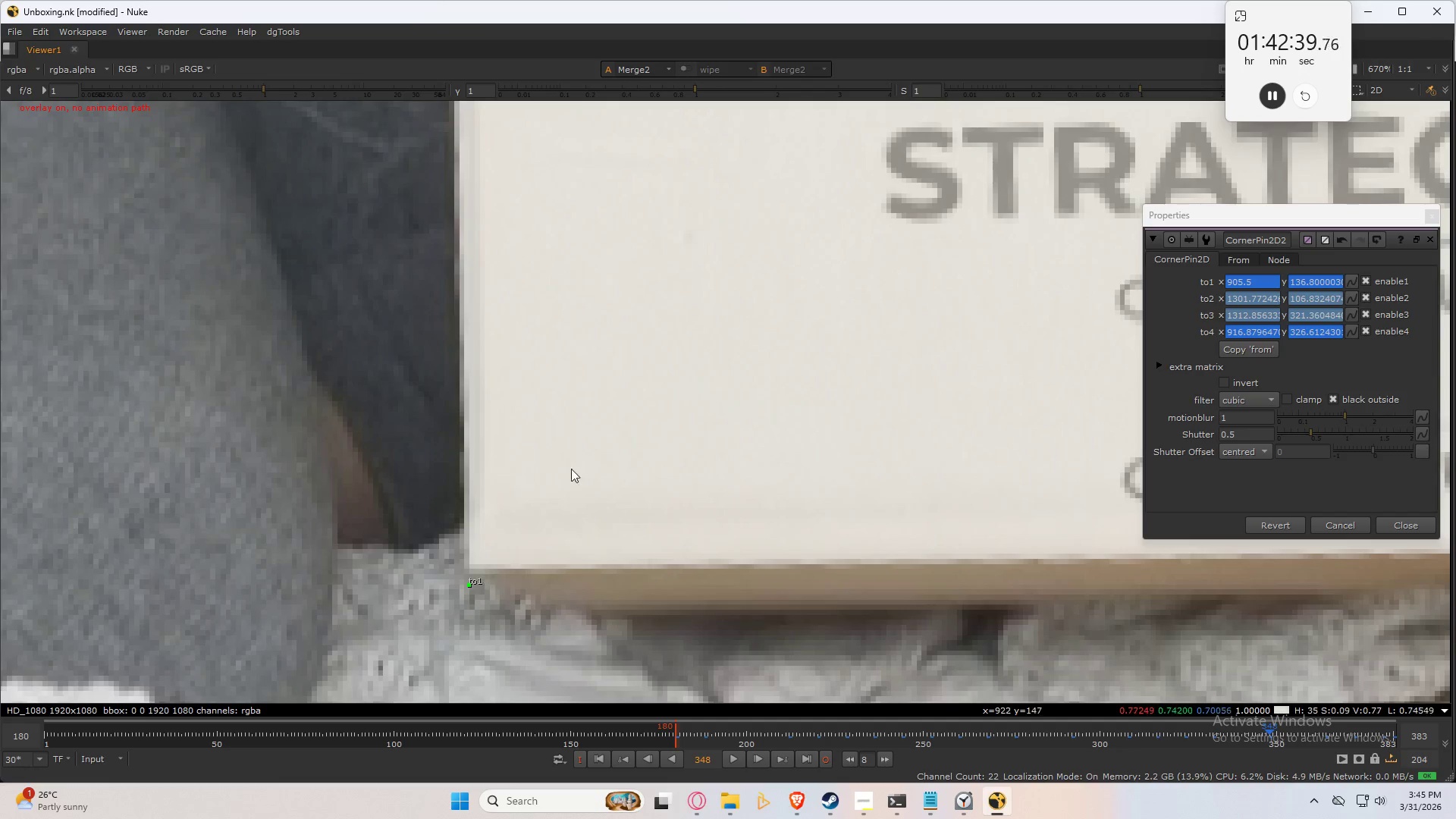 
scroll: coordinate [542, 475], scroll_direction: down, amount: 3.0
 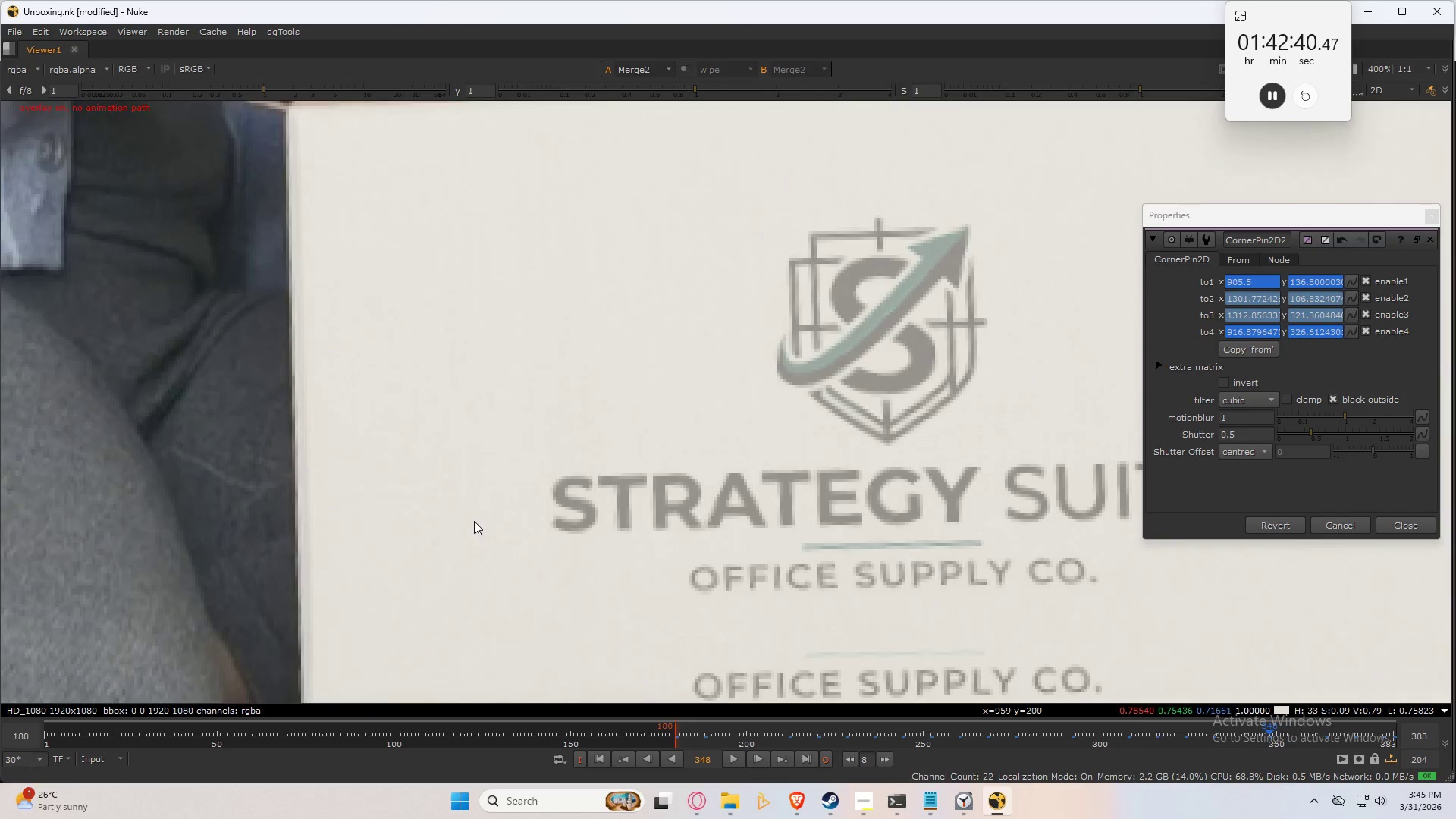 
key(Control+S)
 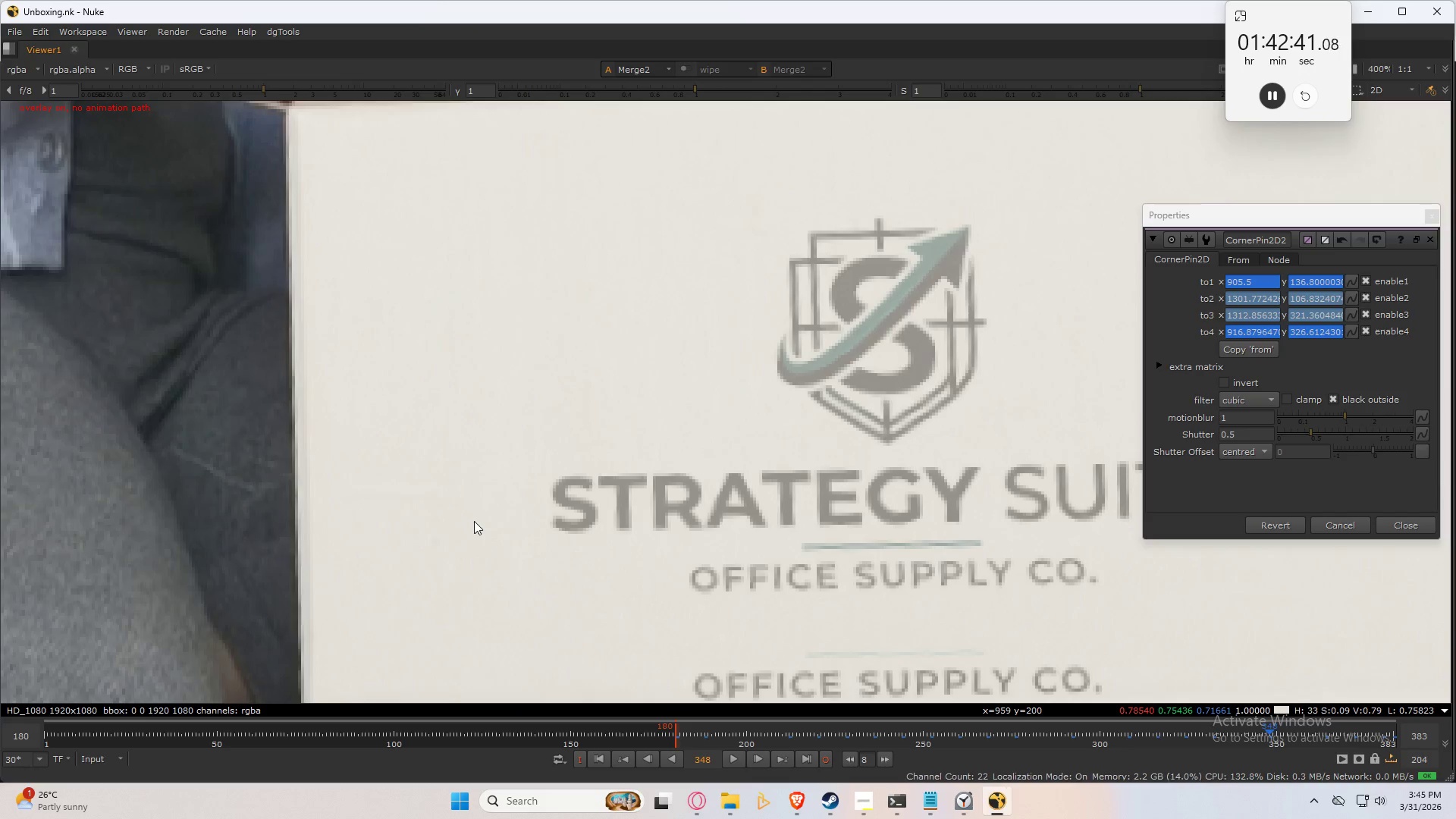 
scroll: coordinate [471, 518], scroll_direction: down, amount: 6.0
 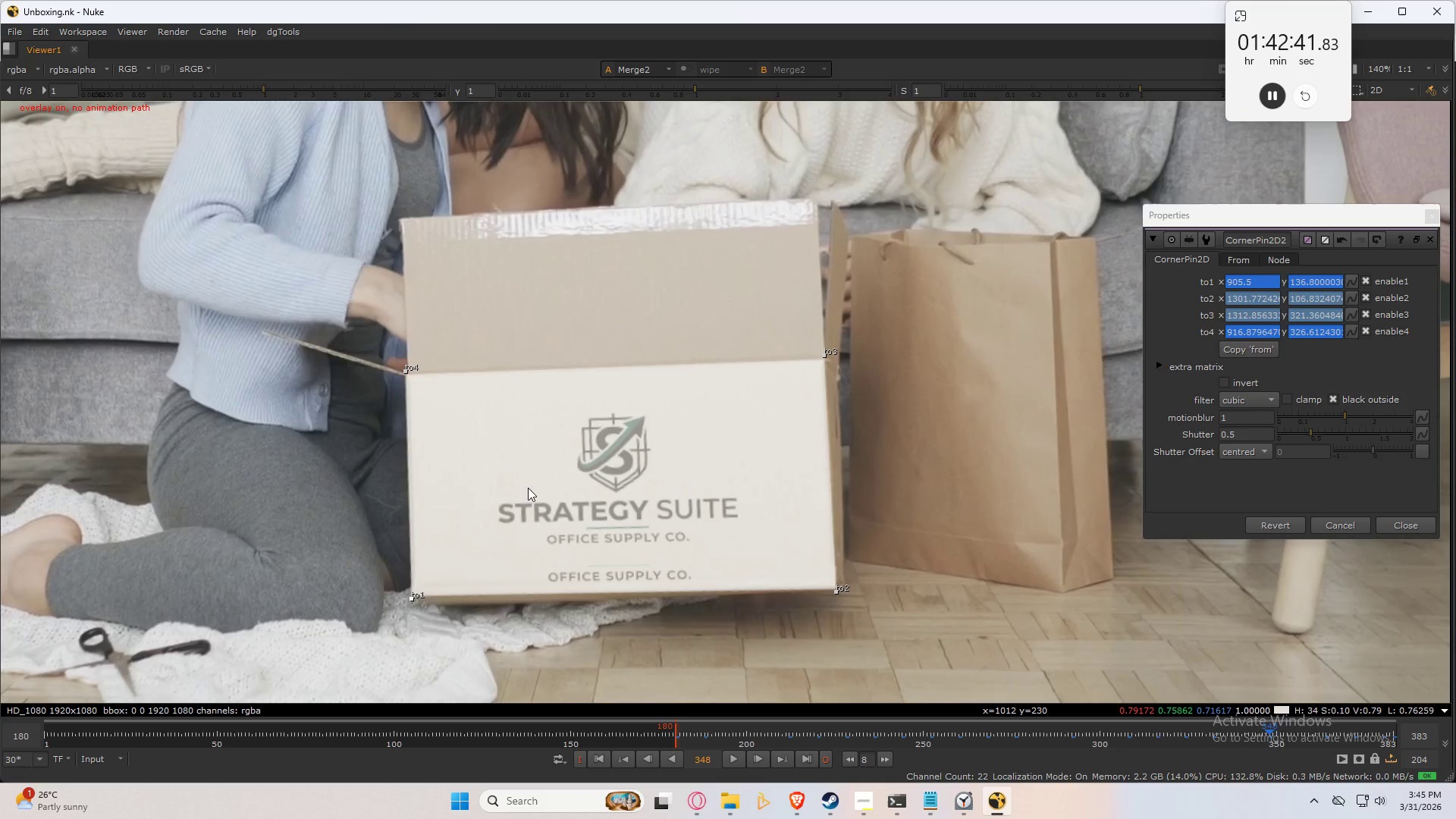 
scroll: coordinate [530, 483], scroll_direction: up, amount: 3.0
 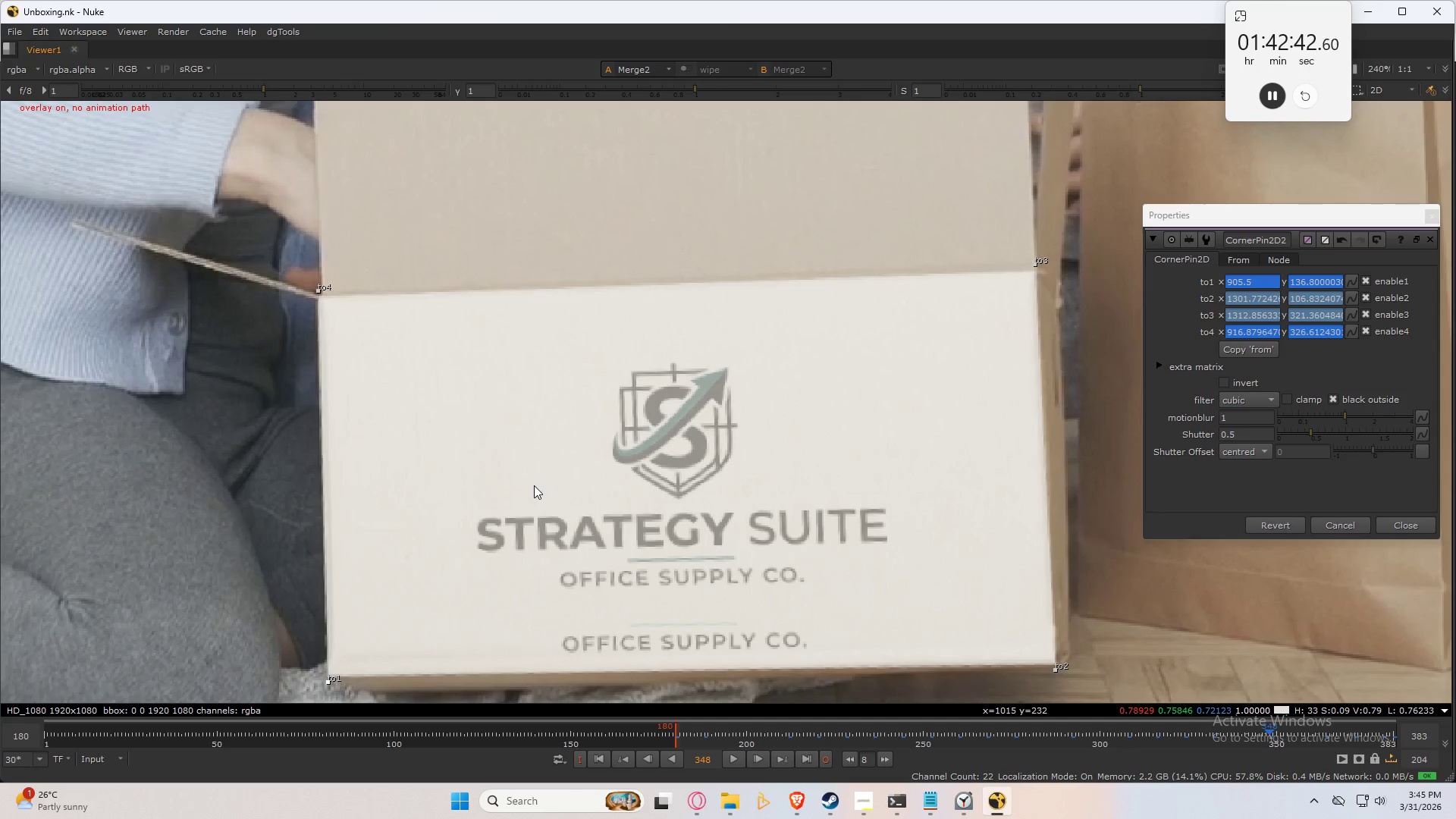 
key(Shift+ArrowLeft)
 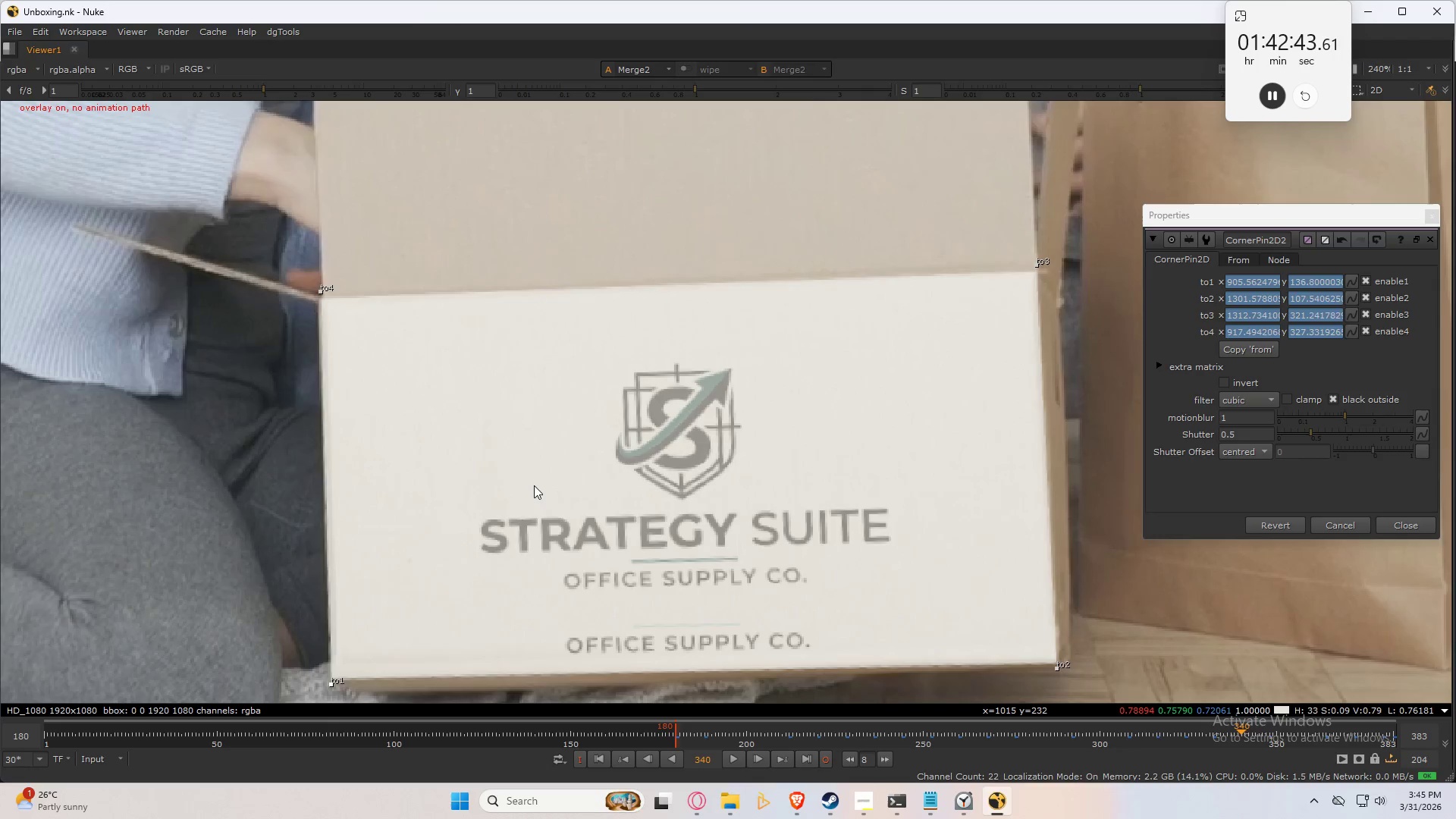 
key(Shift+ArrowRight)
 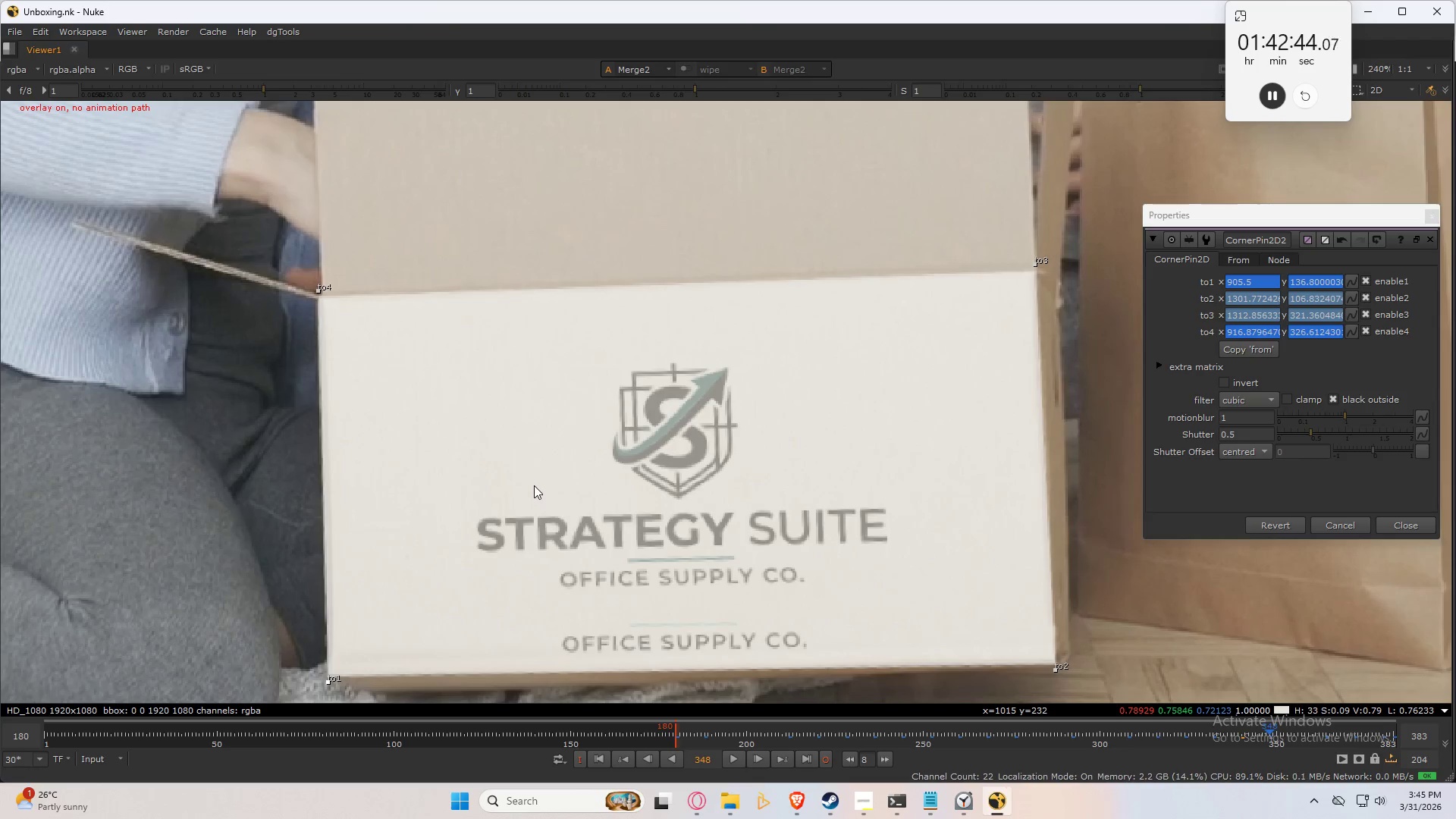 
key(Shift+ArrowRight)
 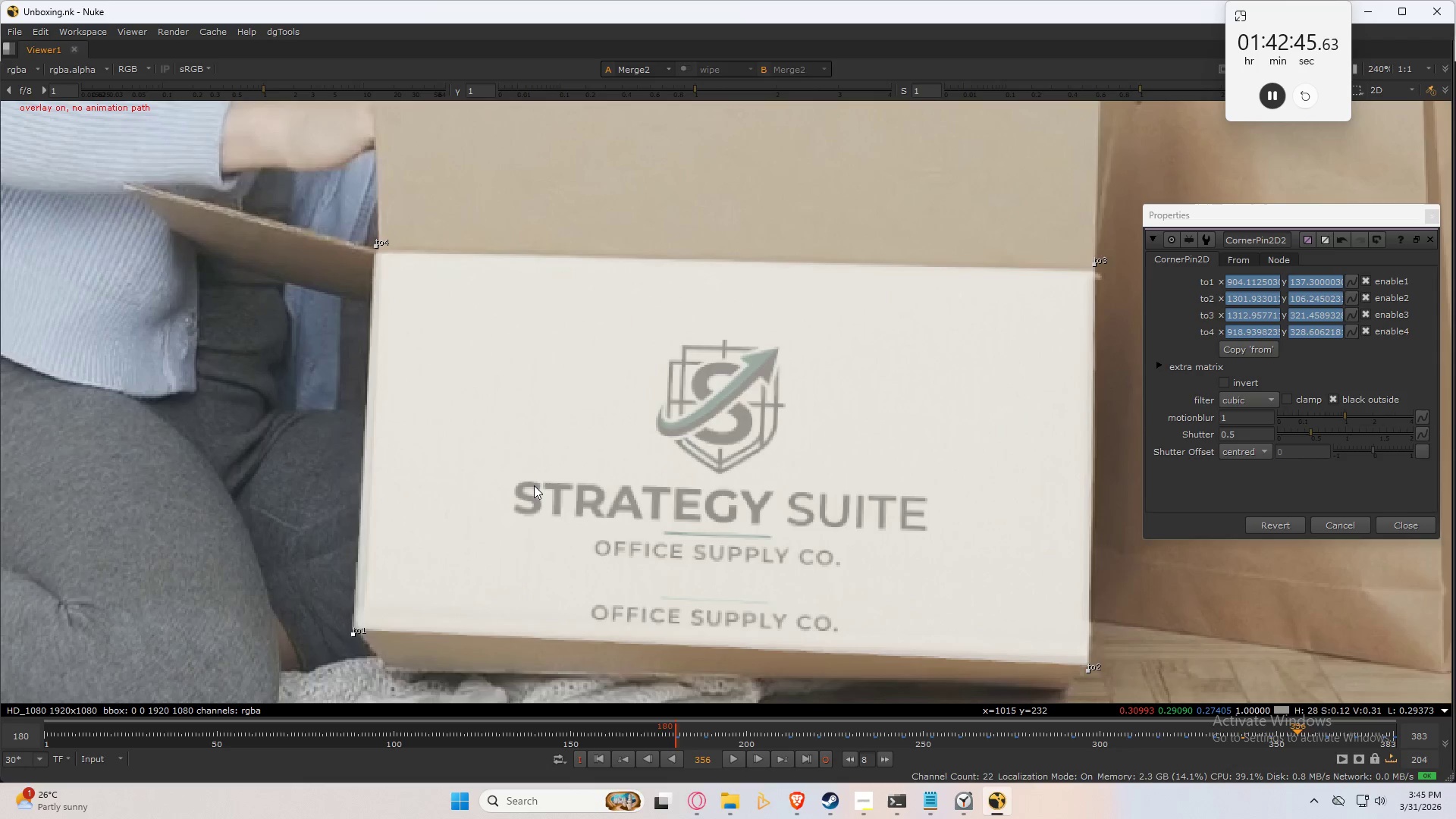 
key(Shift+ArrowLeft)
 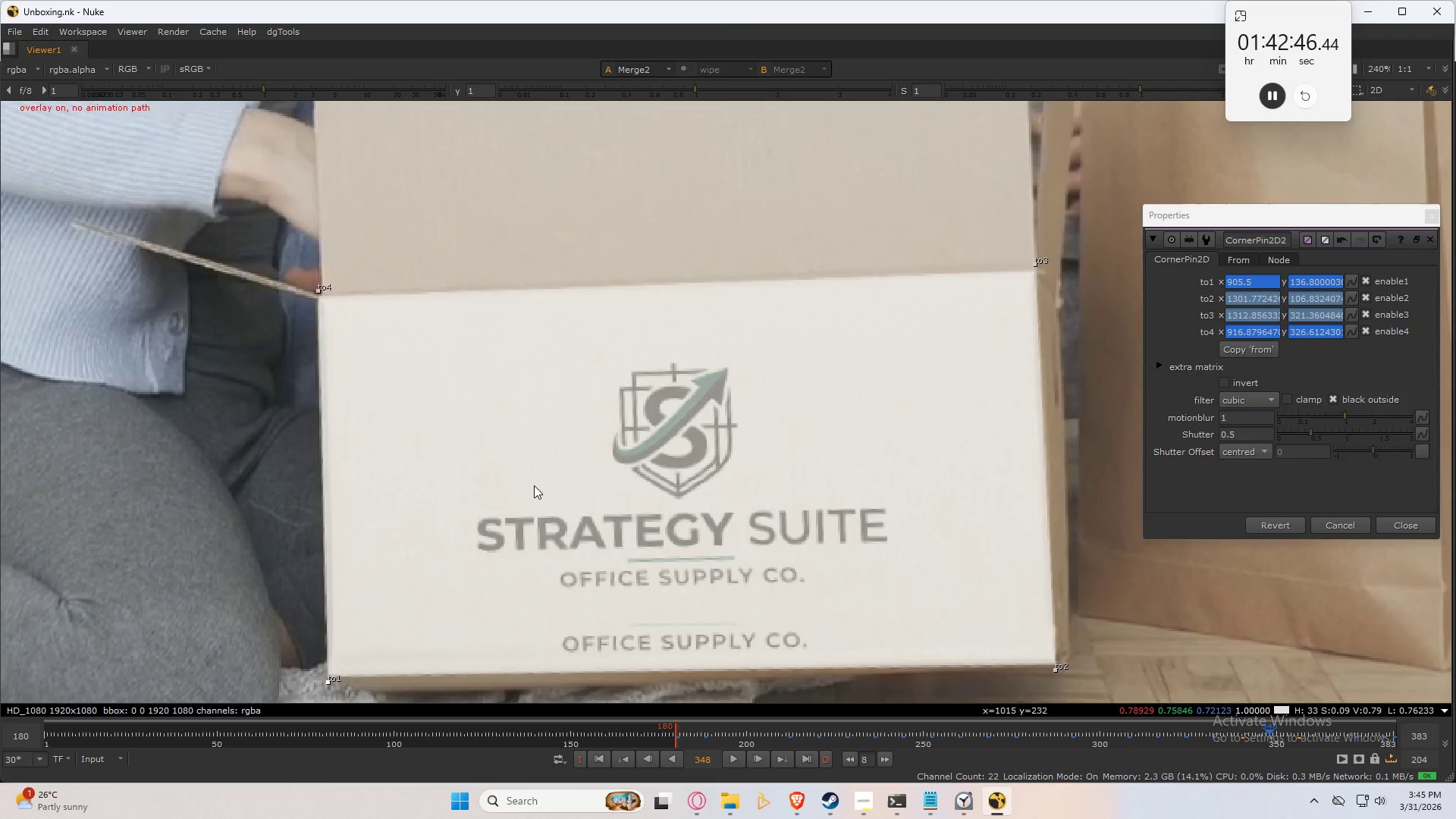 
key(Shift+ArrowRight)
 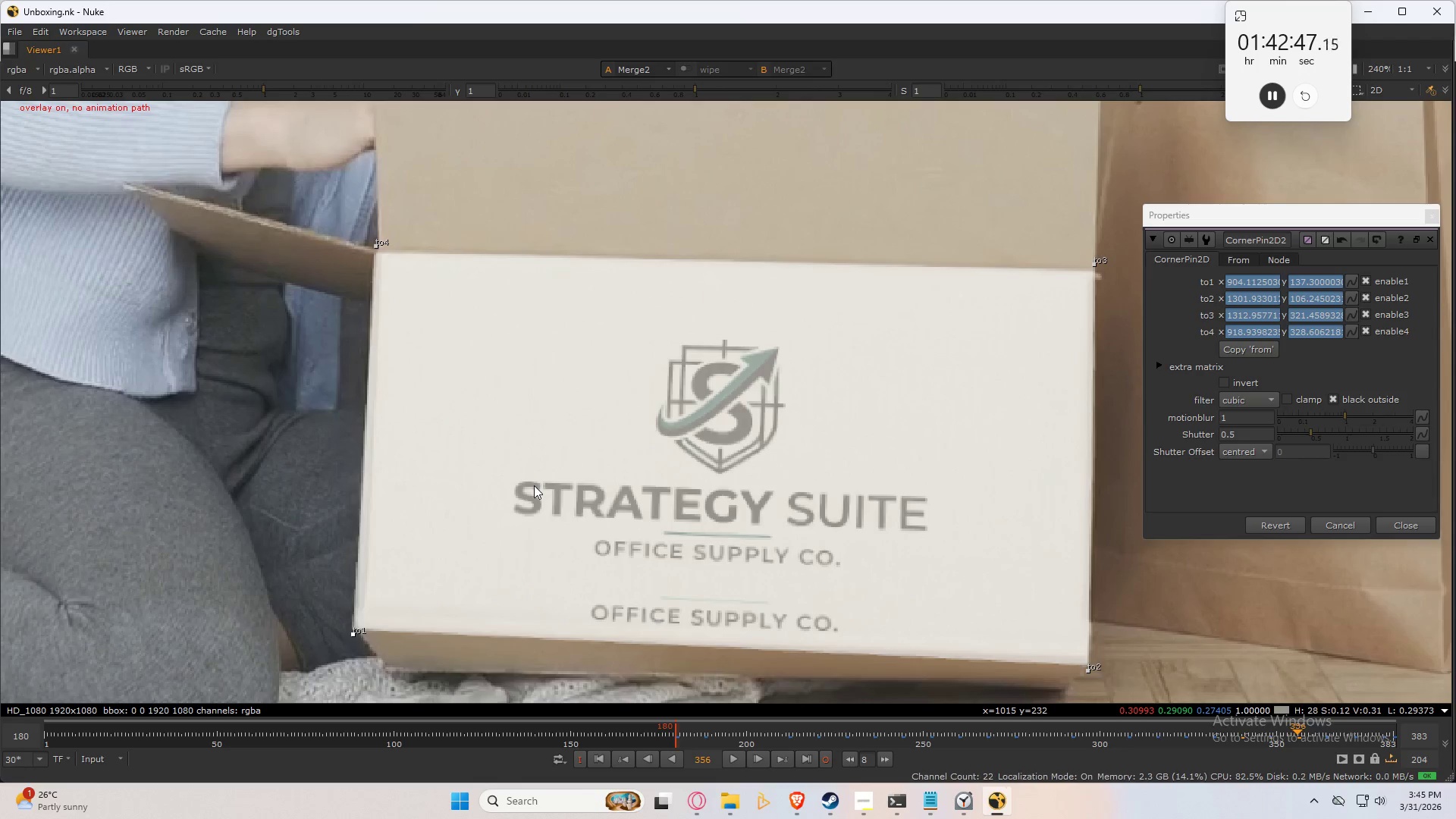 
key(Shift+ArrowLeft)
 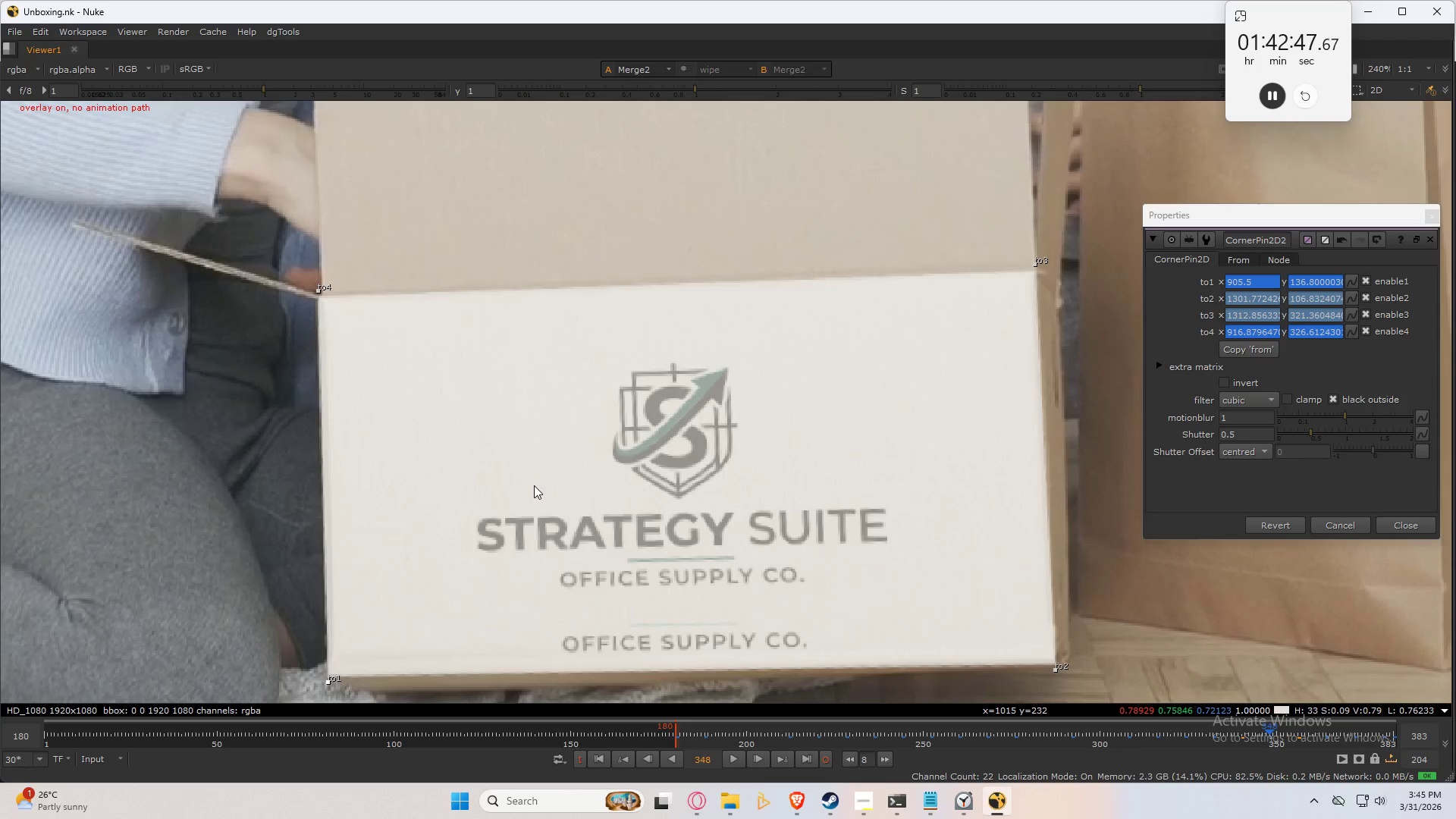 
key(Shift+ArrowRight)
 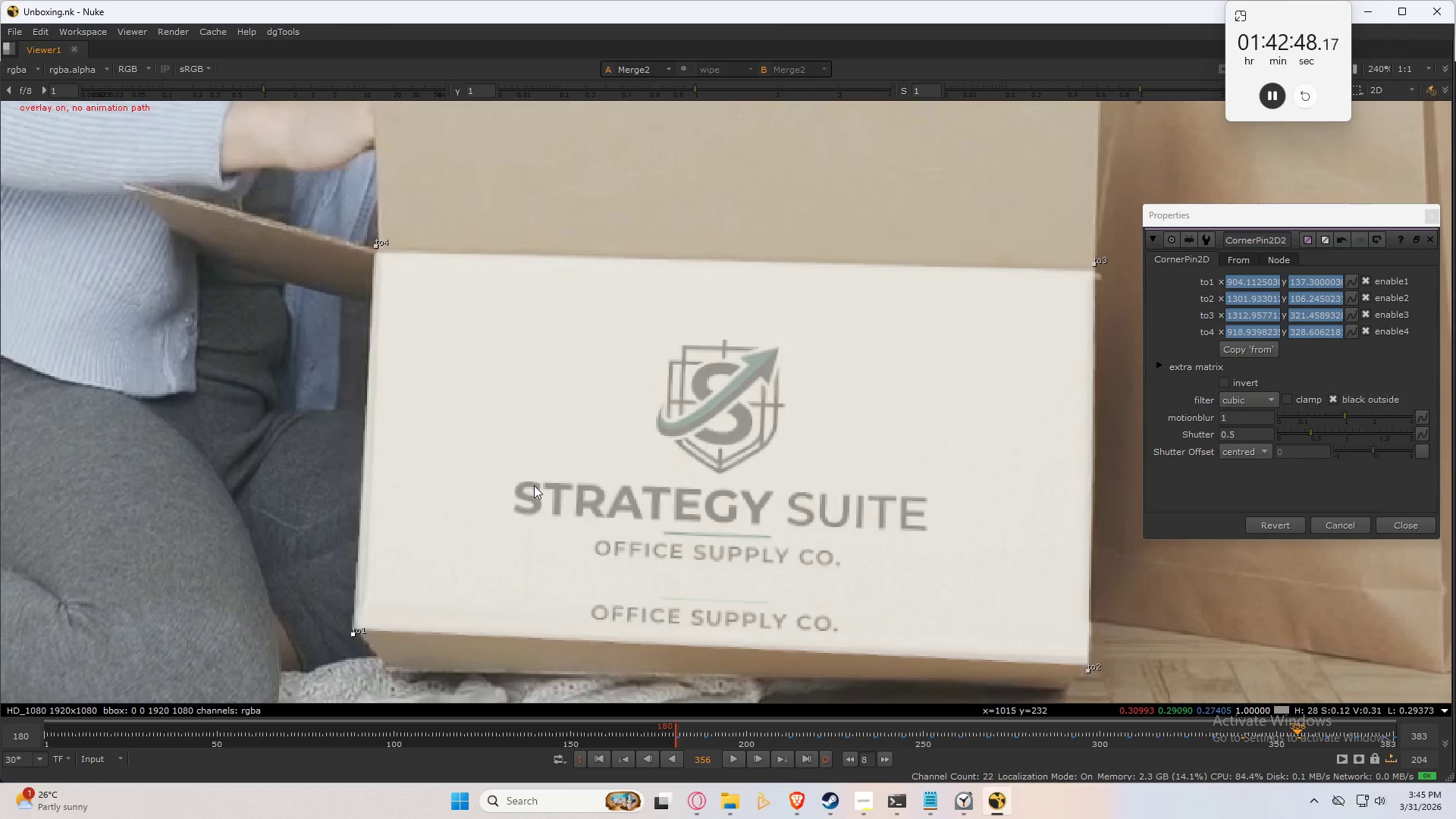 
key(Shift+ArrowLeft)
 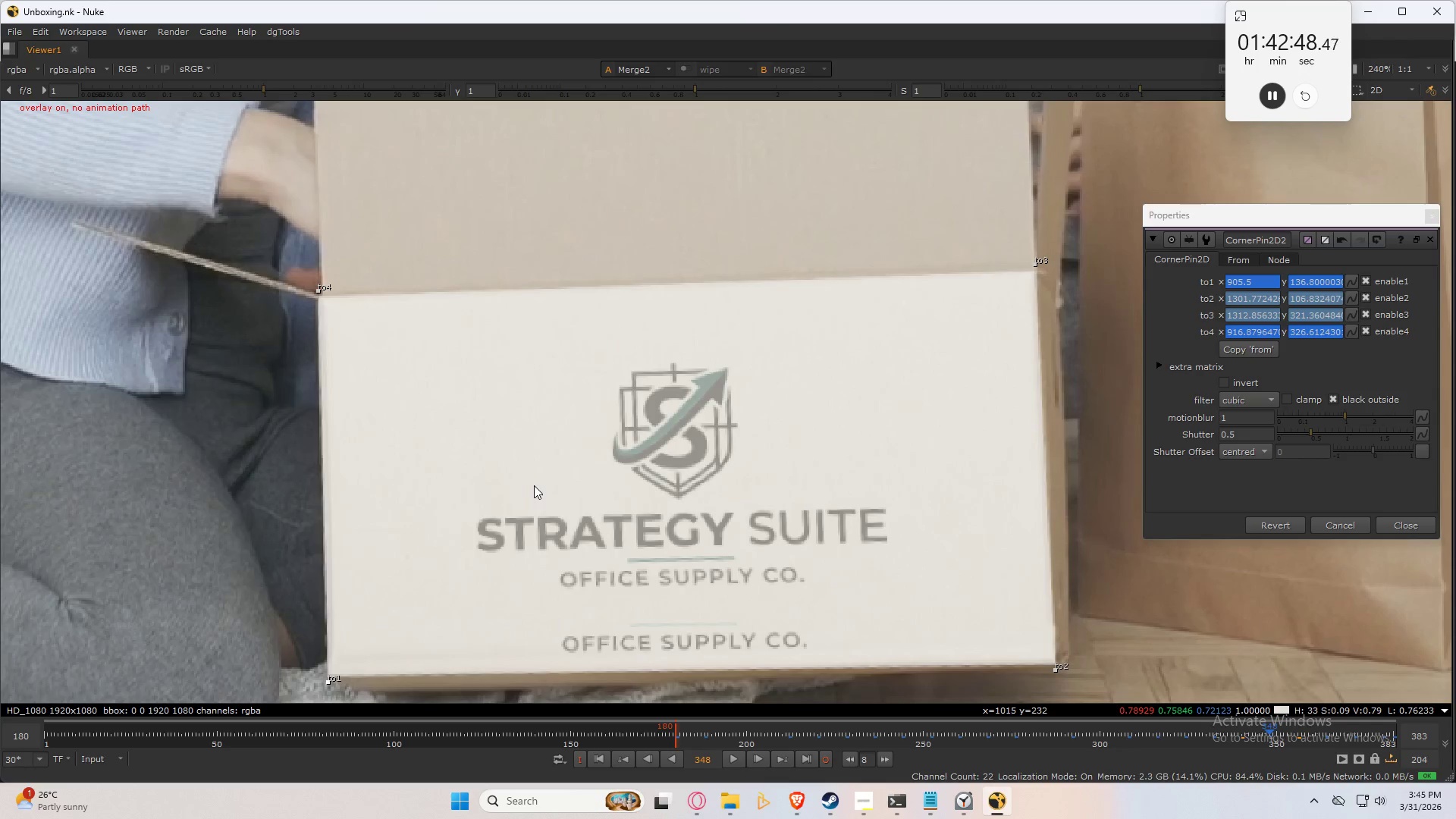 
key(Shift+ArrowRight)
 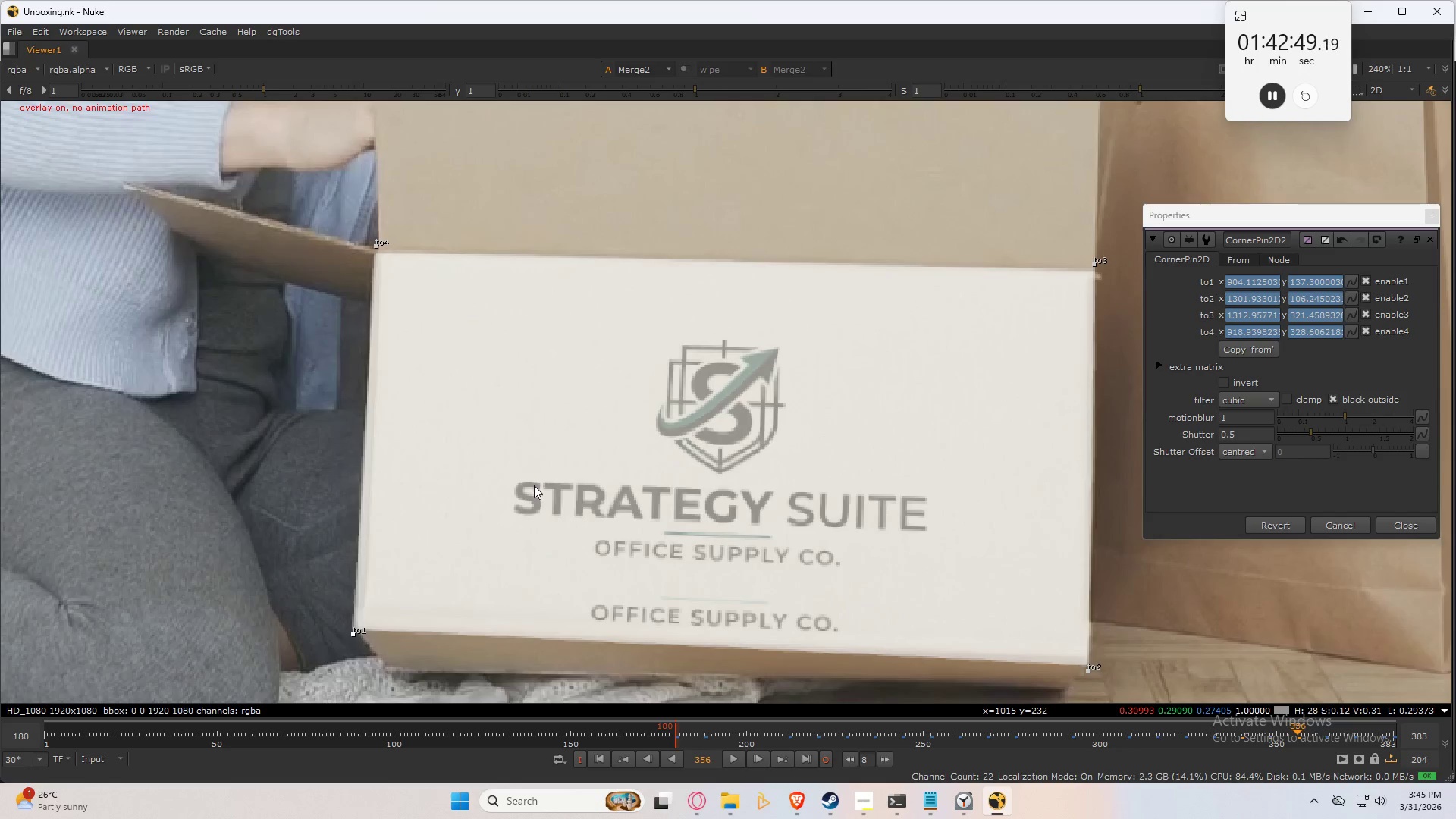 
key(Shift+ArrowRight)
 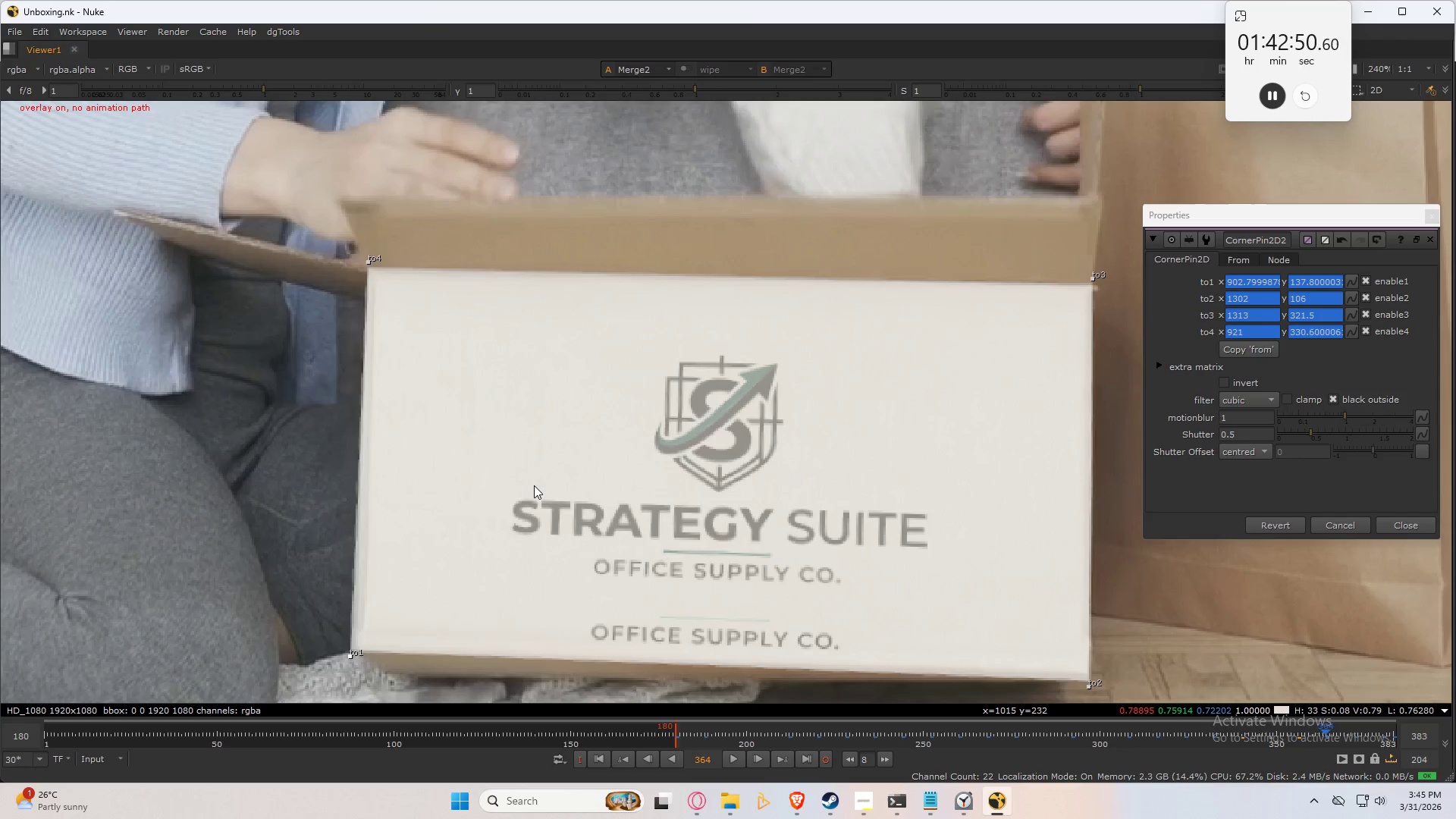 
key(Shift+ArrowLeft)
 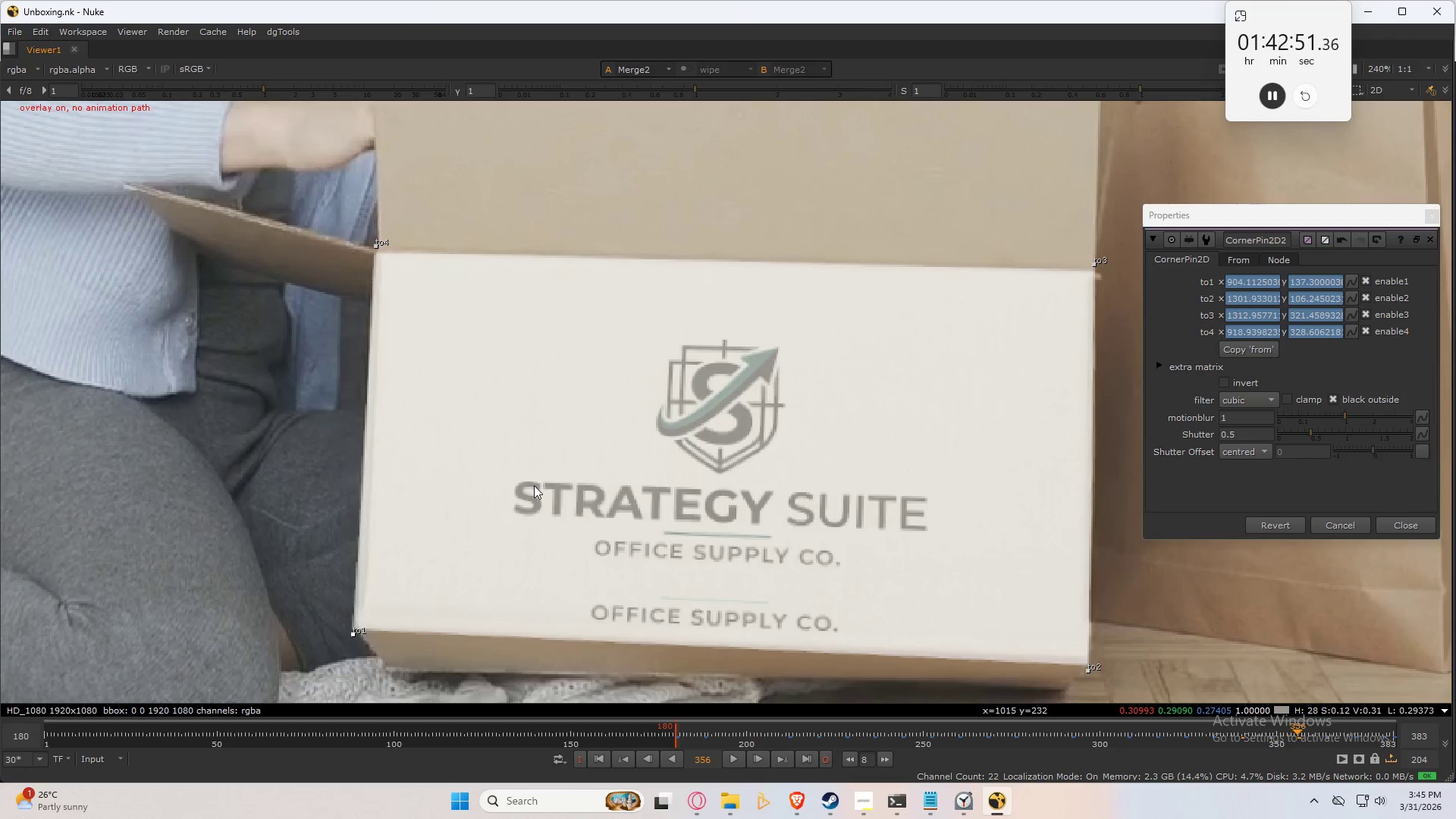 
key(Shift+ArrowRight)
 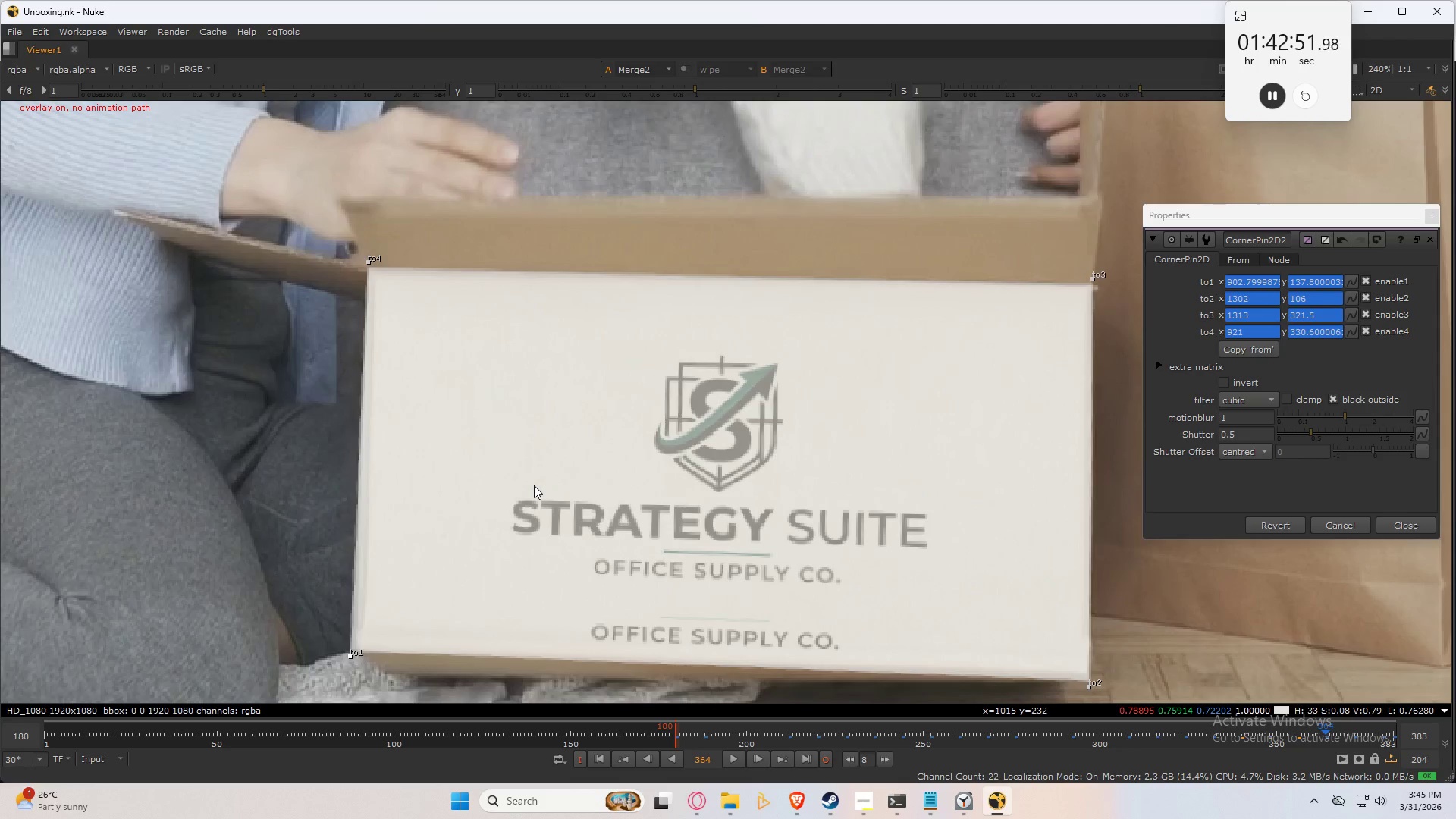 
key(Shift+ArrowLeft)
 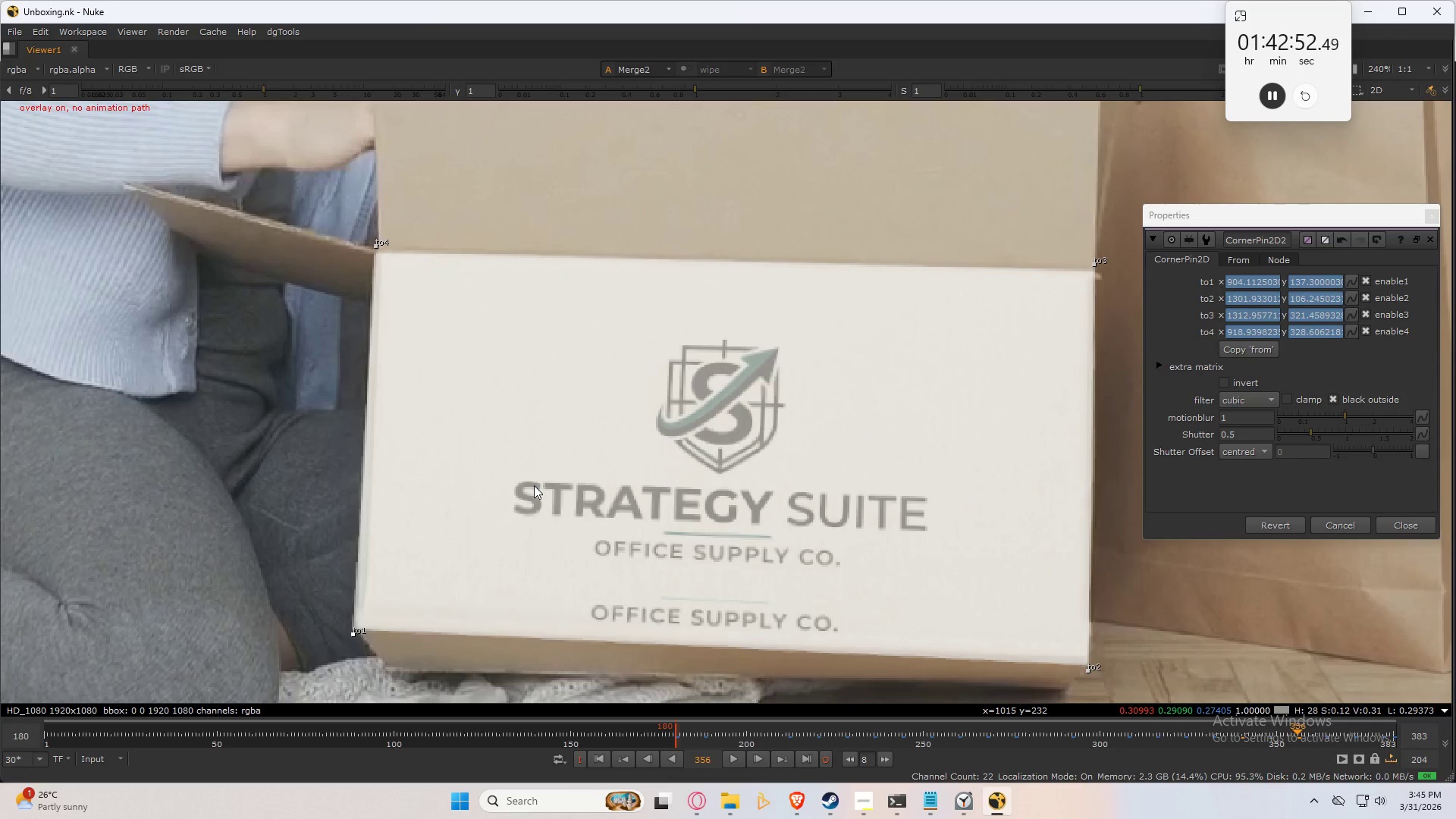 
key(Shift+ArrowRight)
 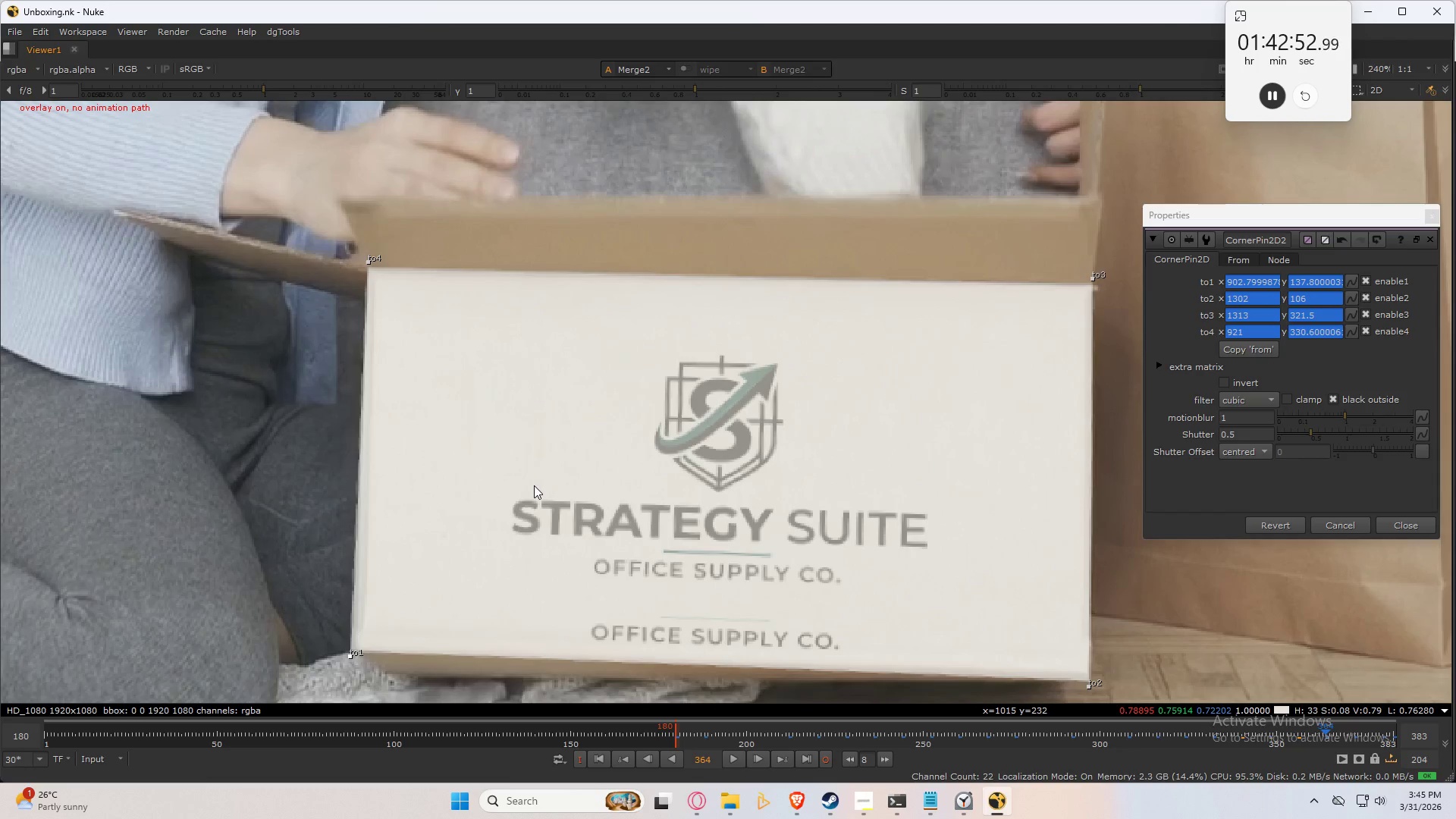 
key(Shift+ArrowLeft)
 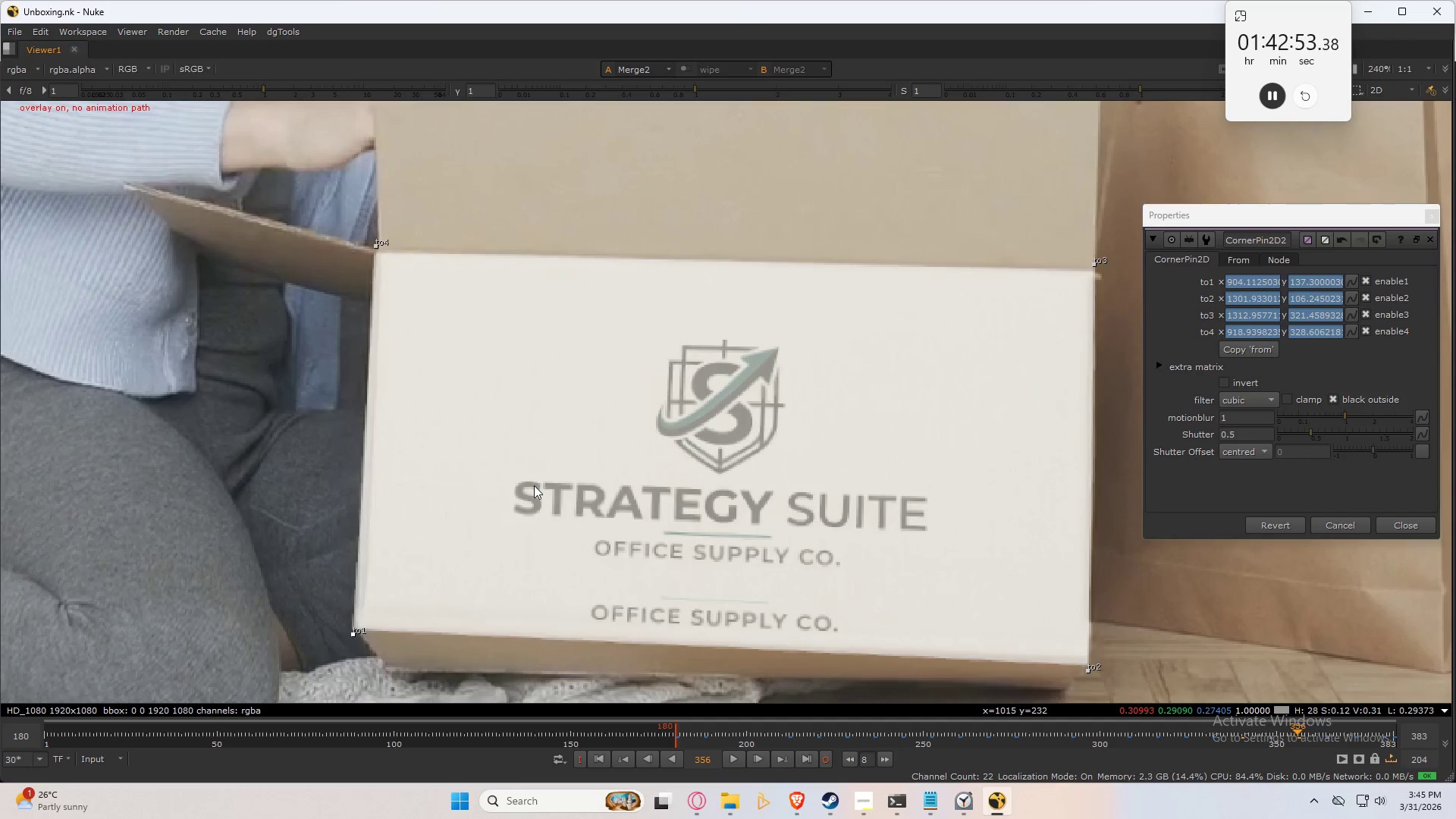 
key(Shift+ArrowRight)
 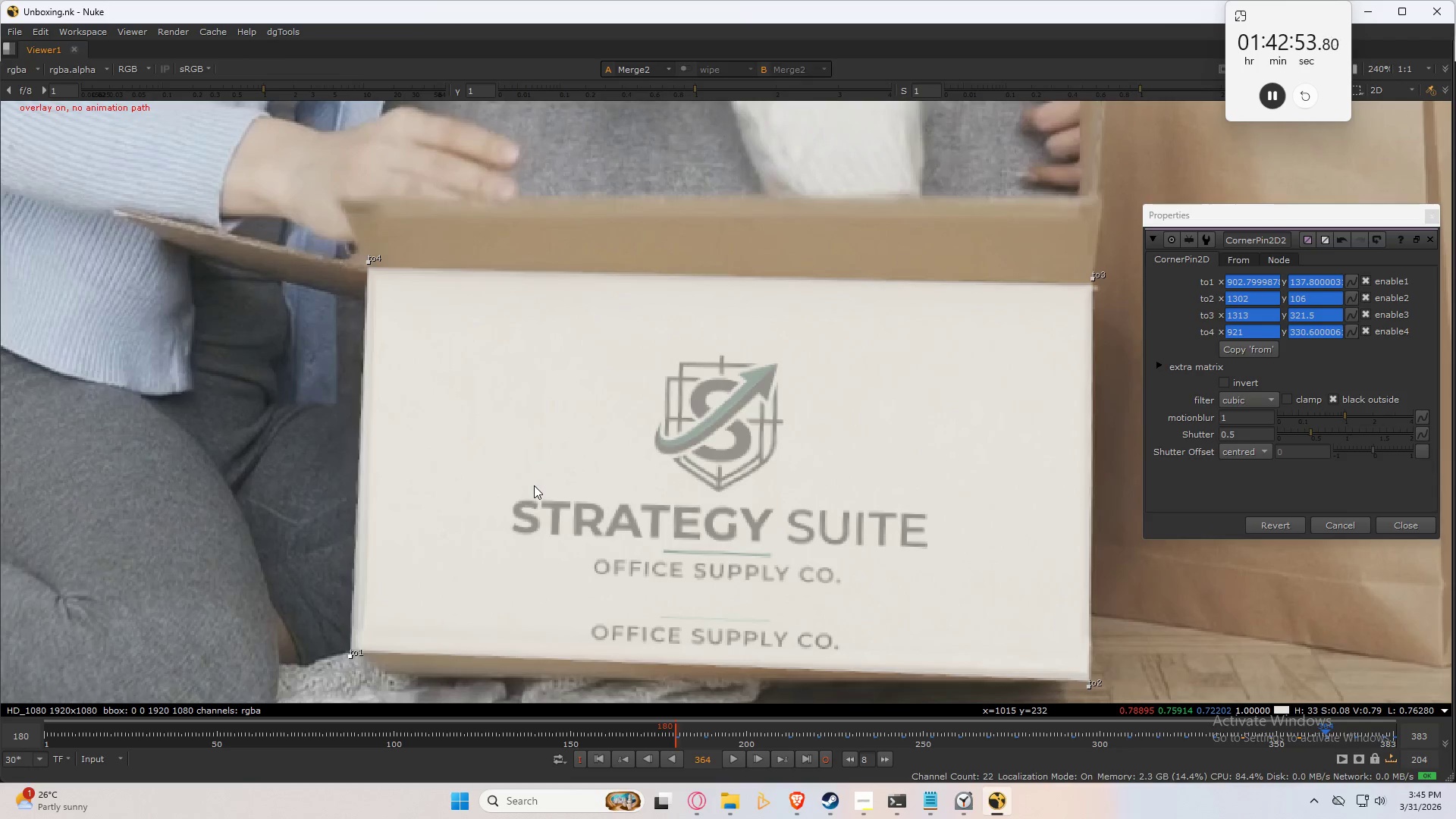 
key(Shift+ArrowRight)
 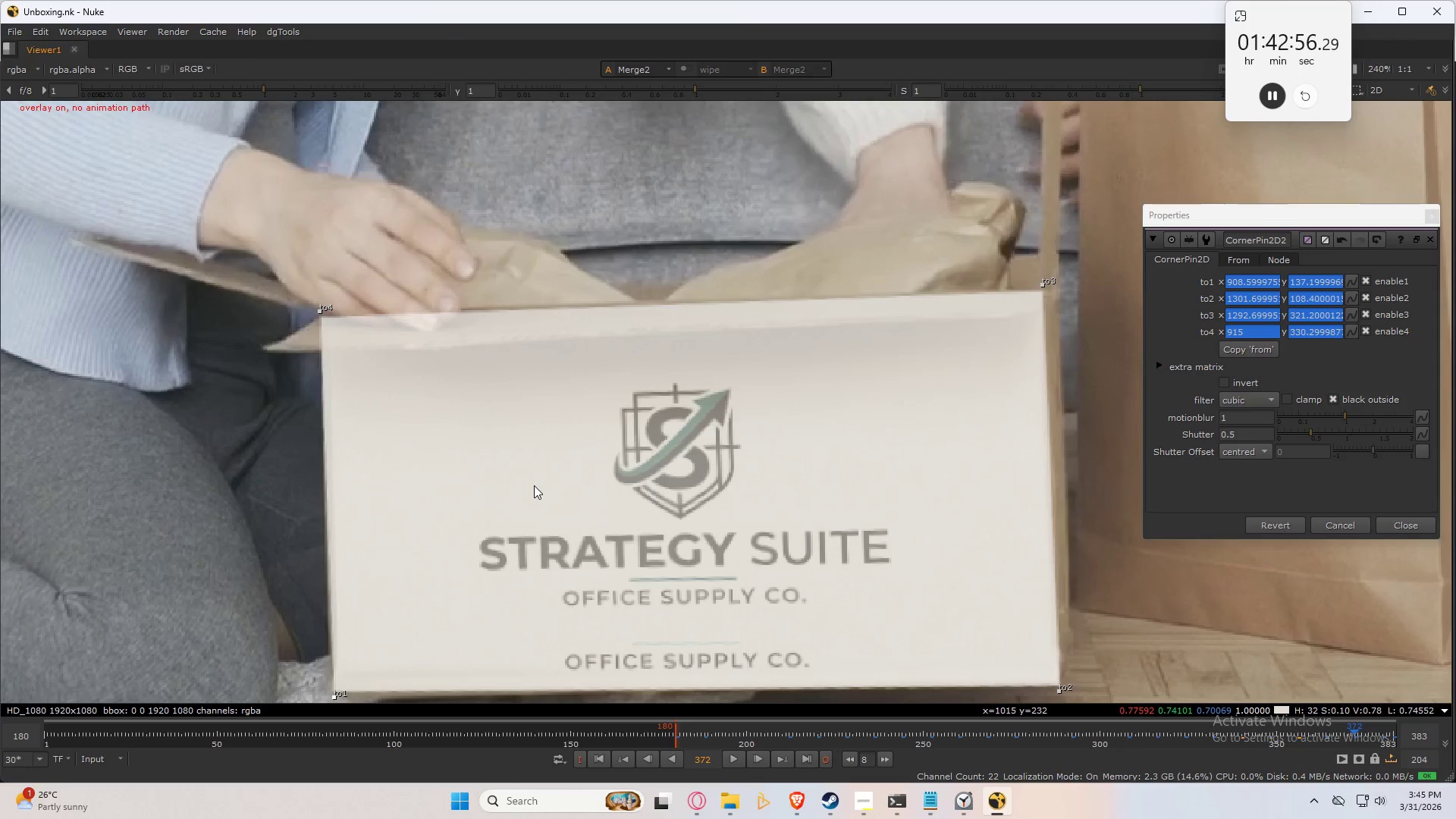 
key(Shift+ArrowLeft)
 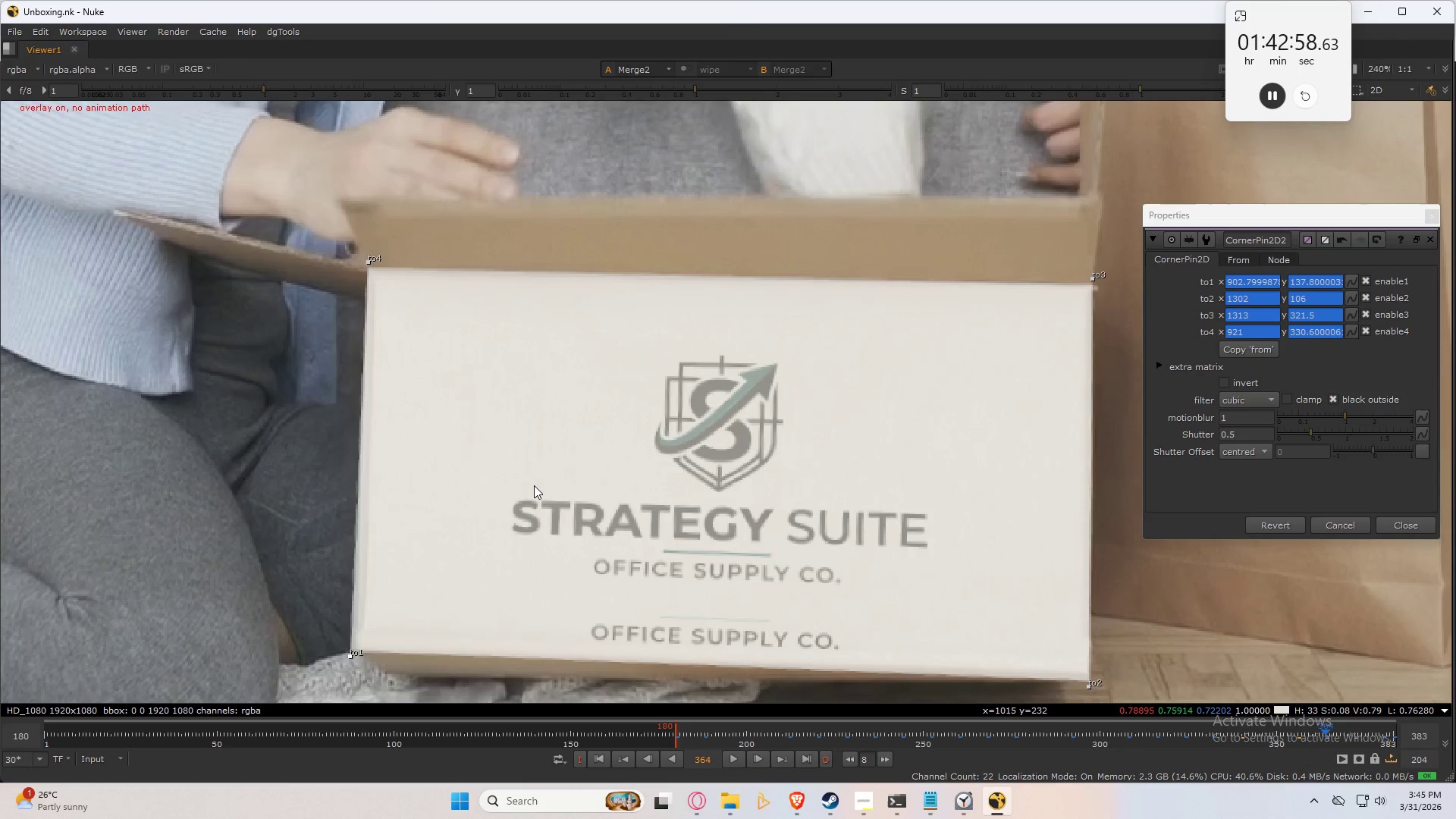 
key(Control+ArrowLeft)
 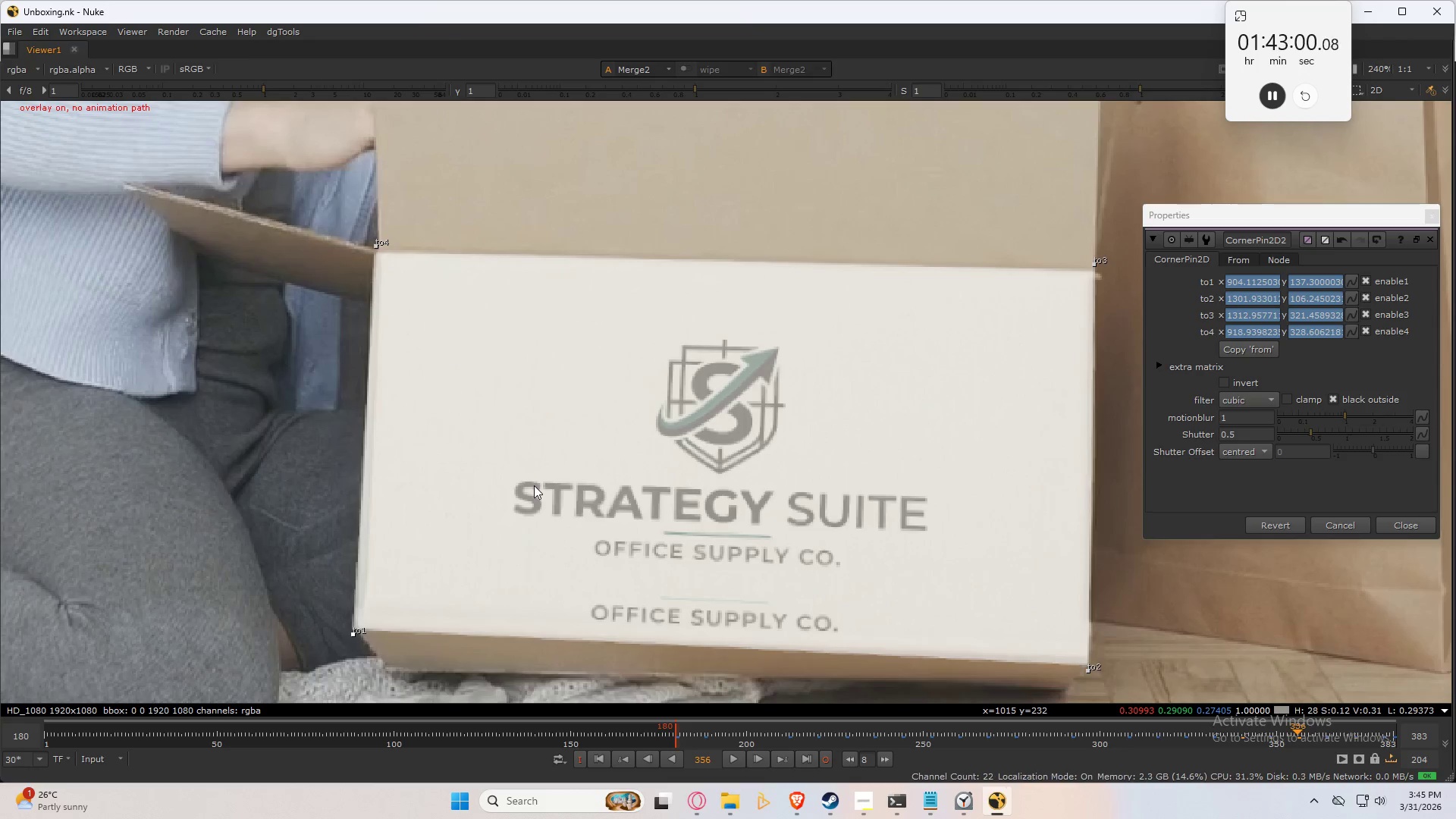 
key(Alt+ArrowLeft)
 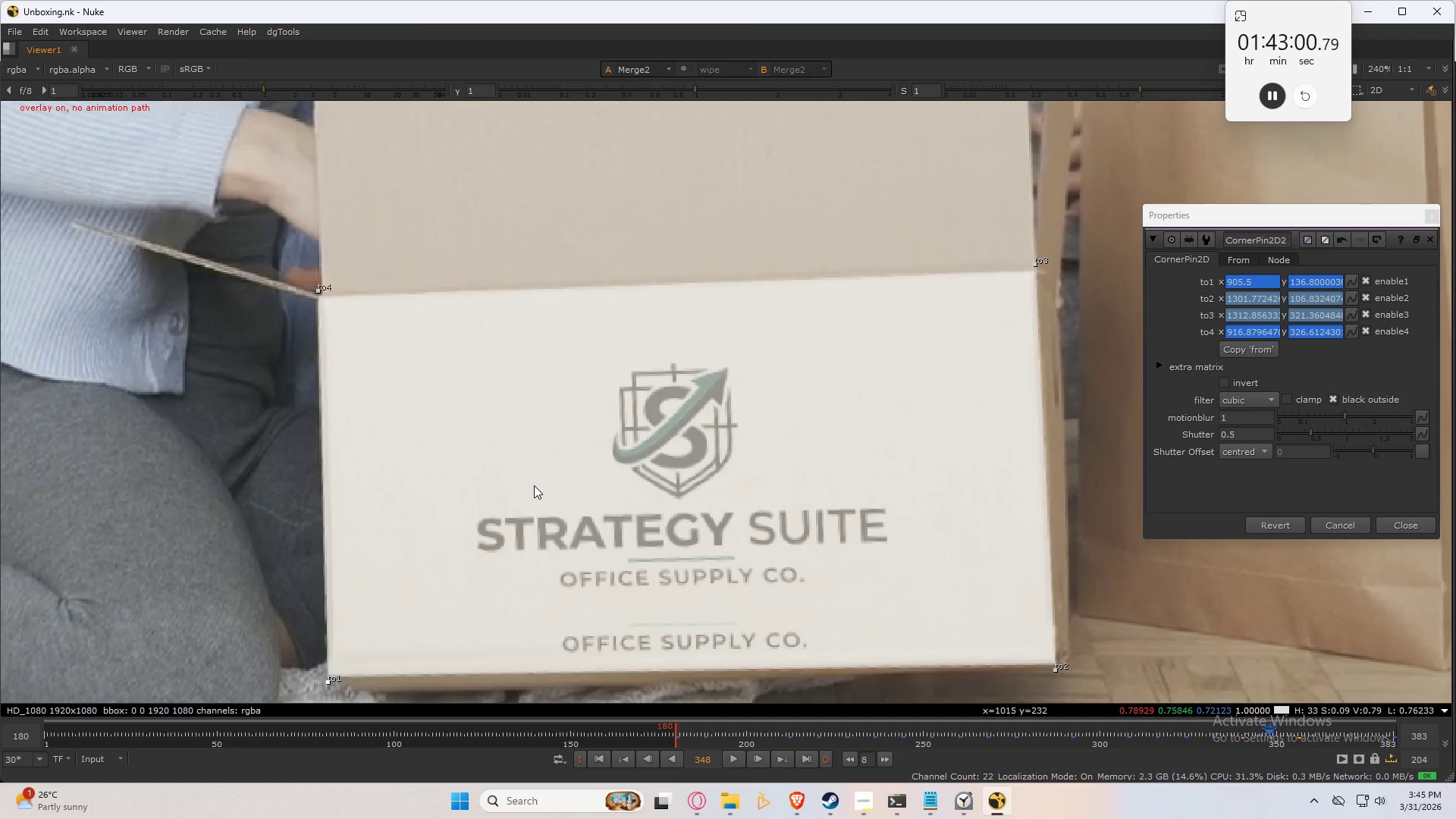 
key(Alt+ArrowRight)
 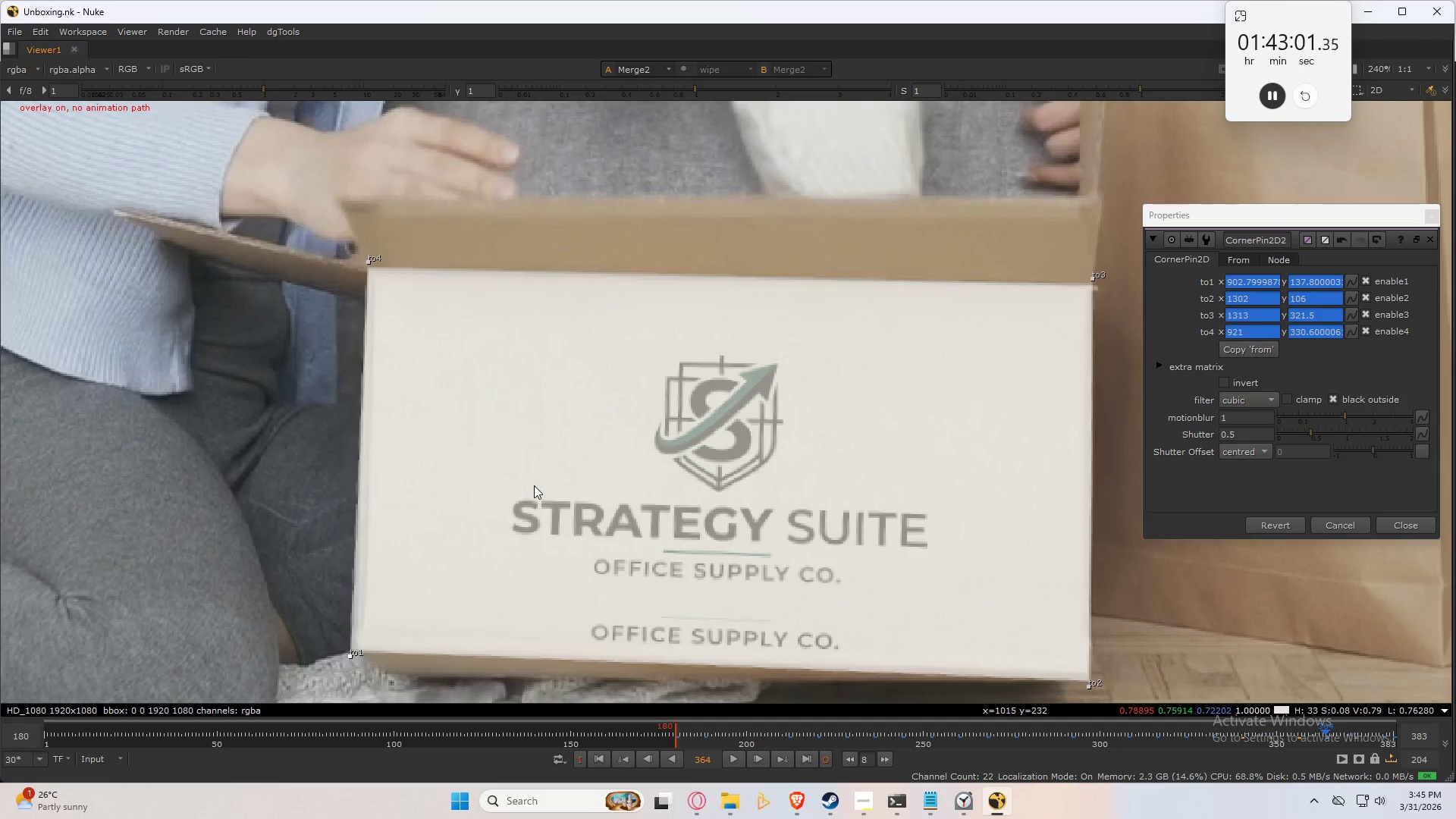 
key(Shift+ArrowLeft)
 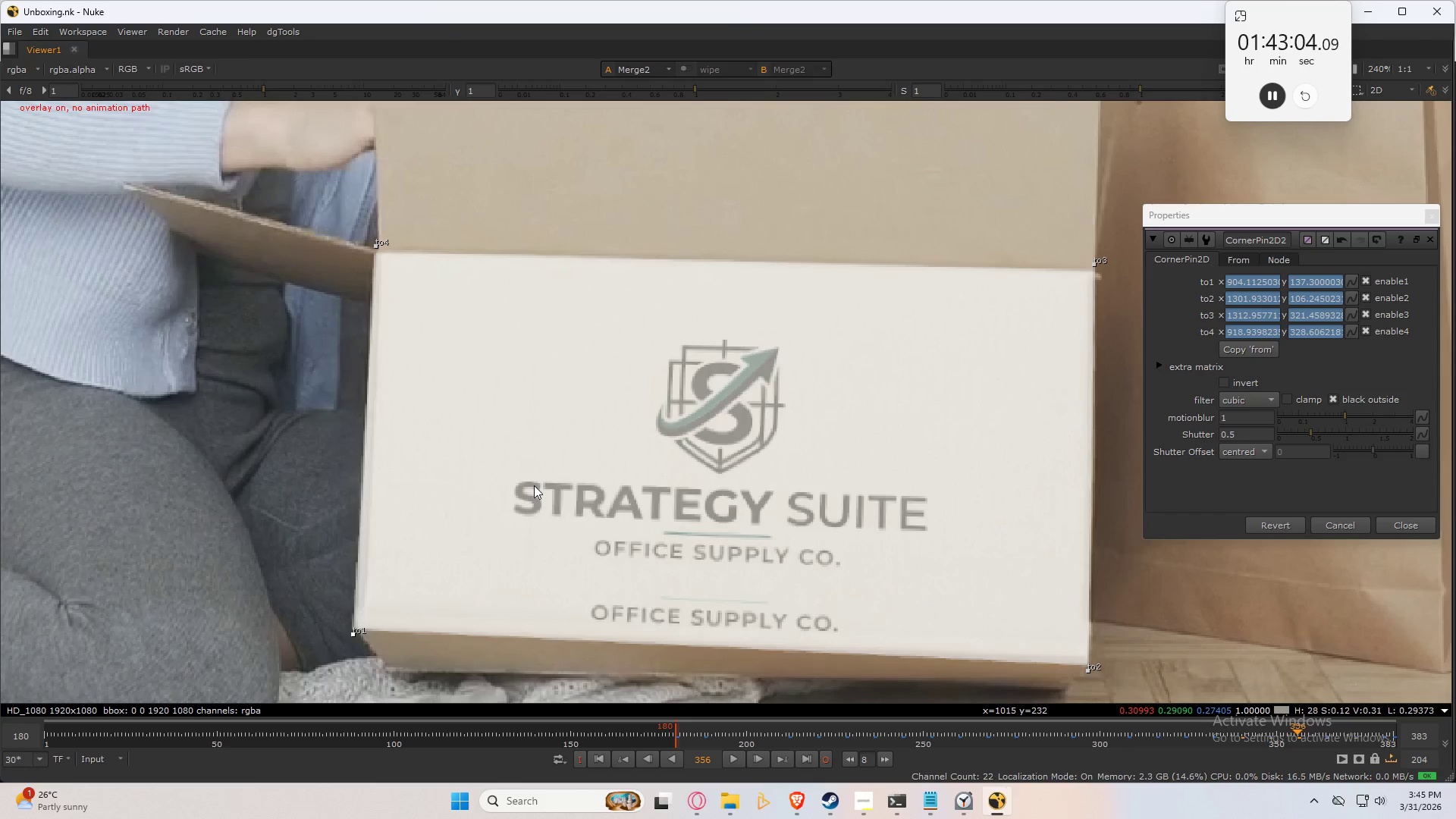 
key(Control+ArrowRight)
 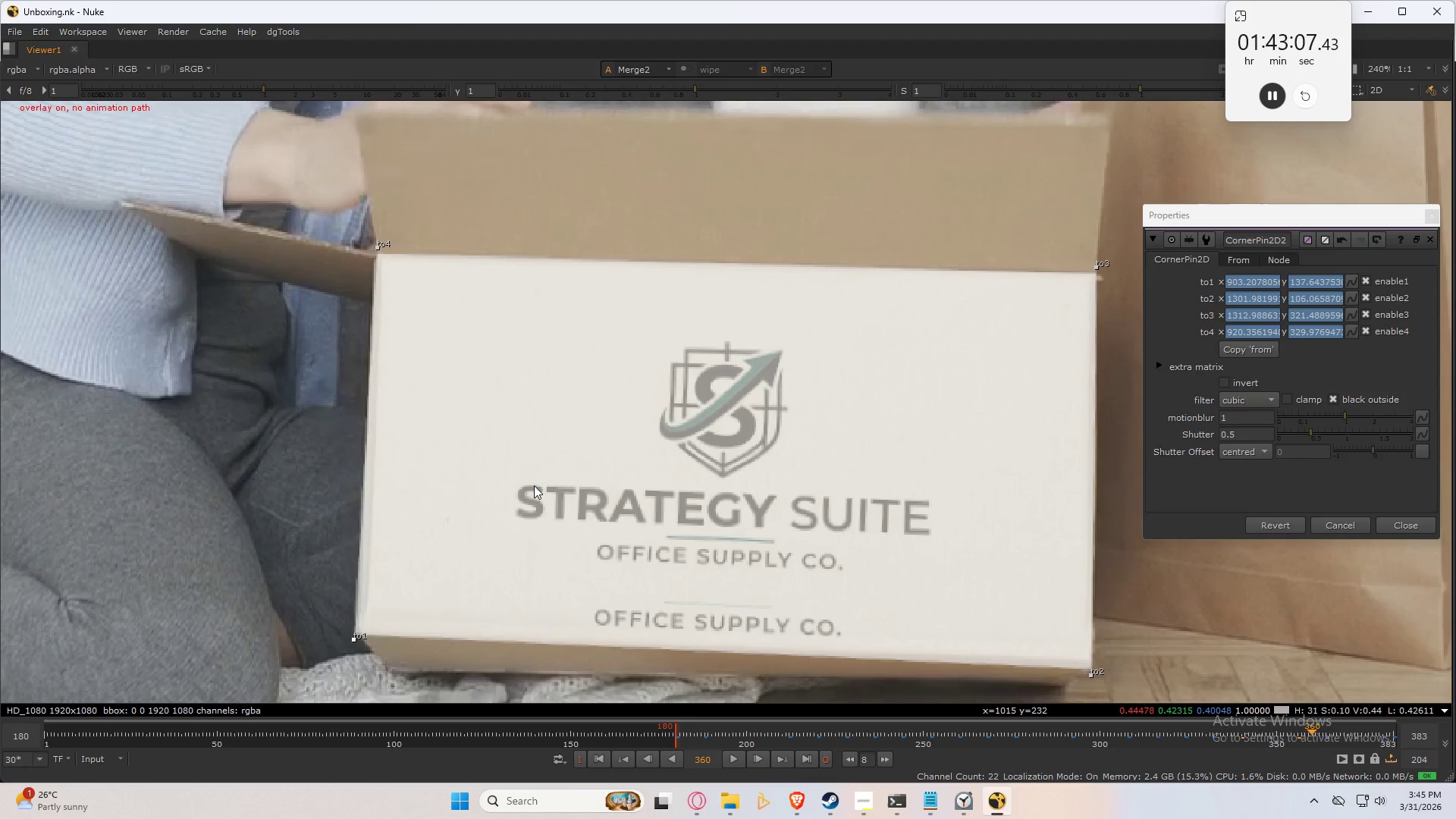 
key(Shift+ArrowRight)
 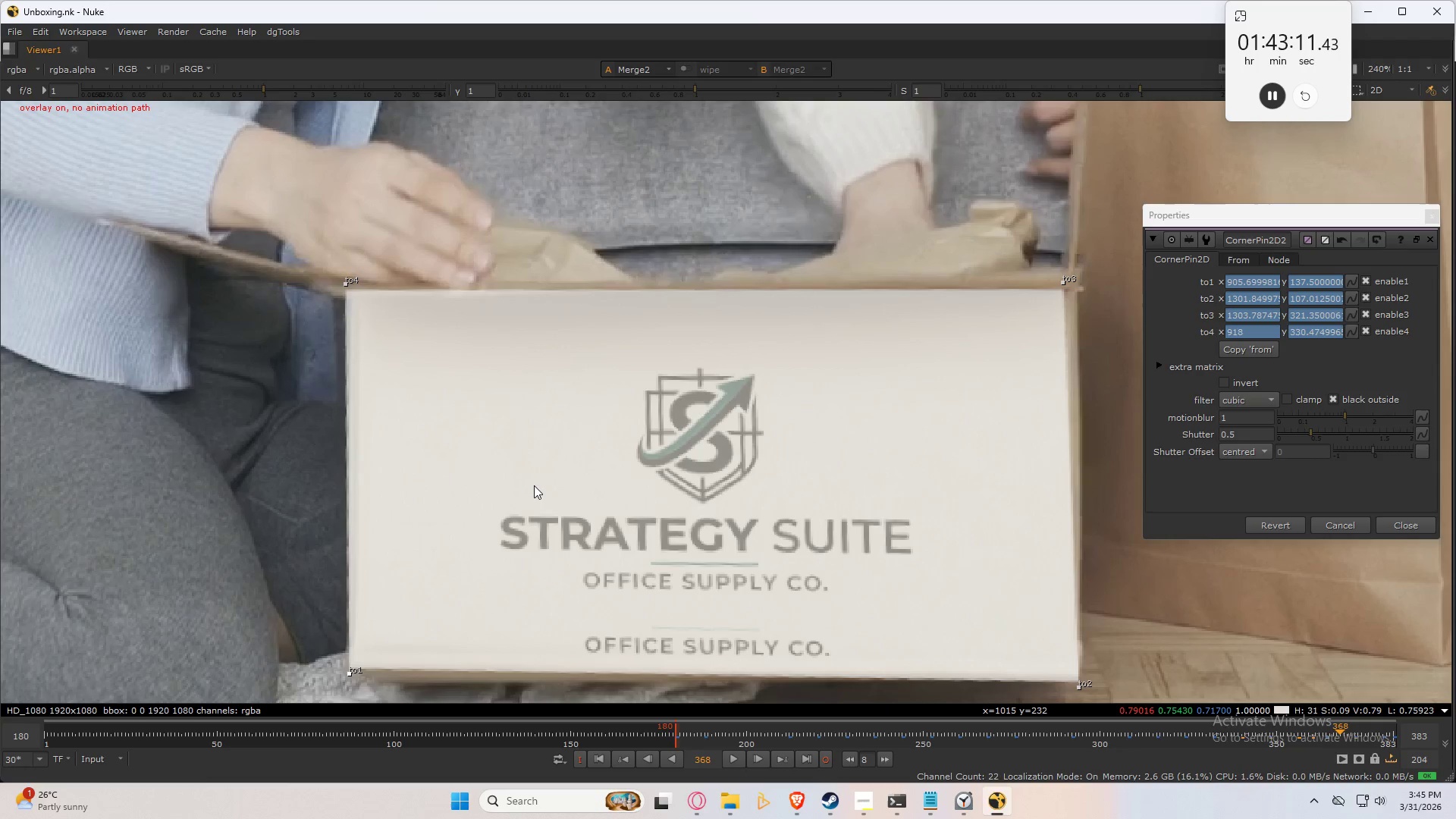 
scroll: coordinate [356, 302], scroll_direction: up, amount: 1.0
 